 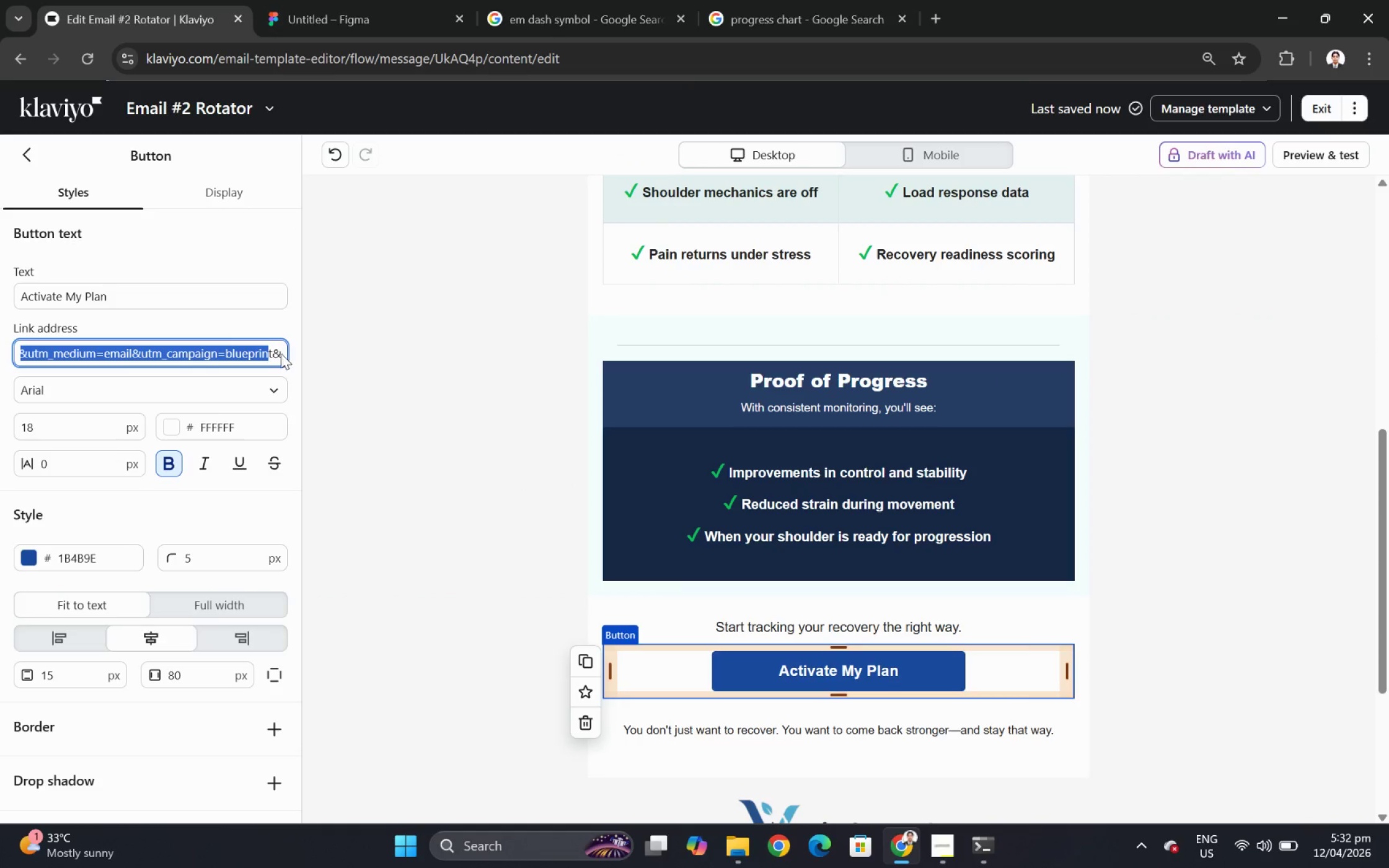 
left_click_drag(start_coordinate=[263, 353], to_coordinate=[294, 354])
 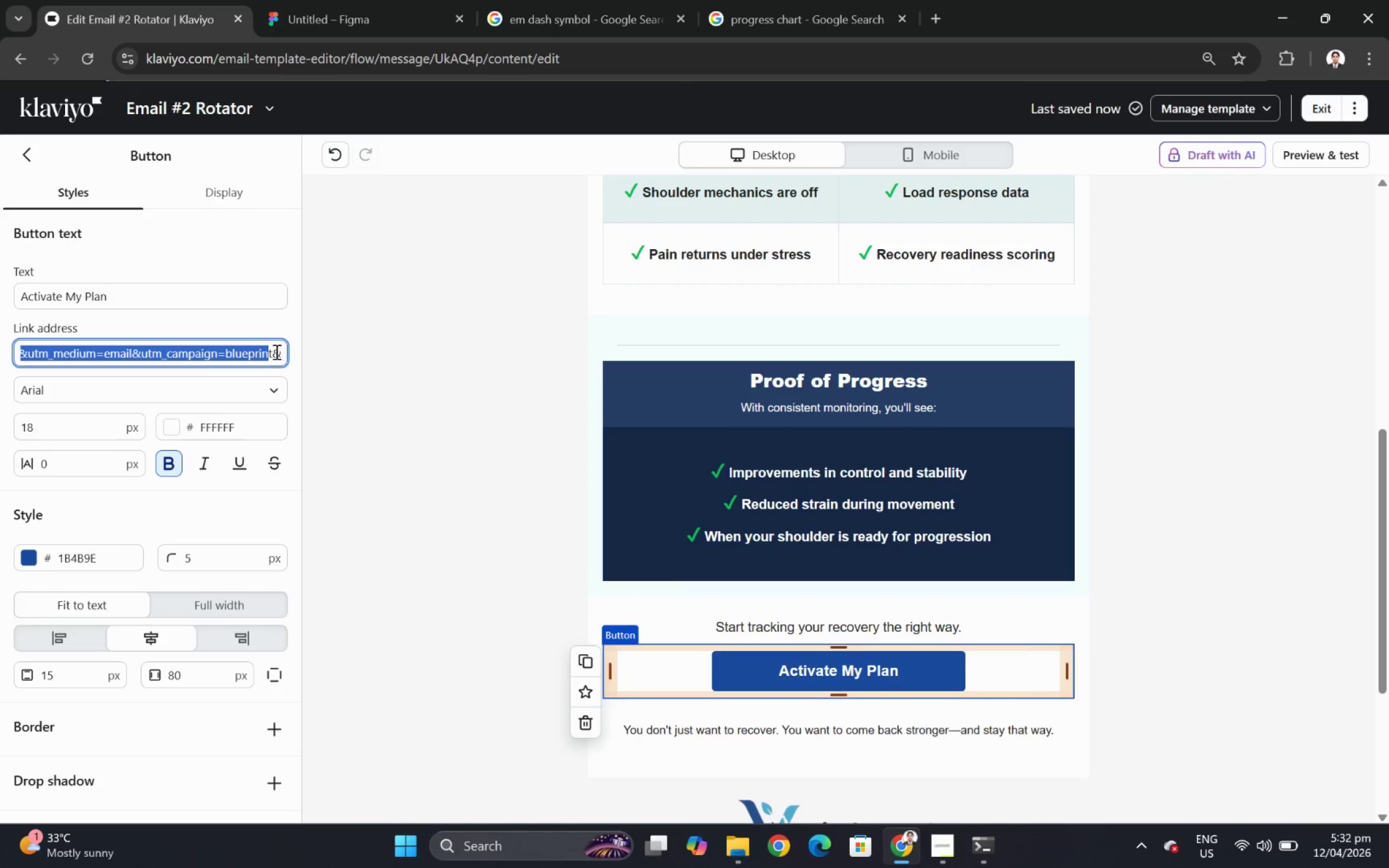 
left_click_drag(start_coordinate=[274, 351], to_coordinate=[284, 351])
 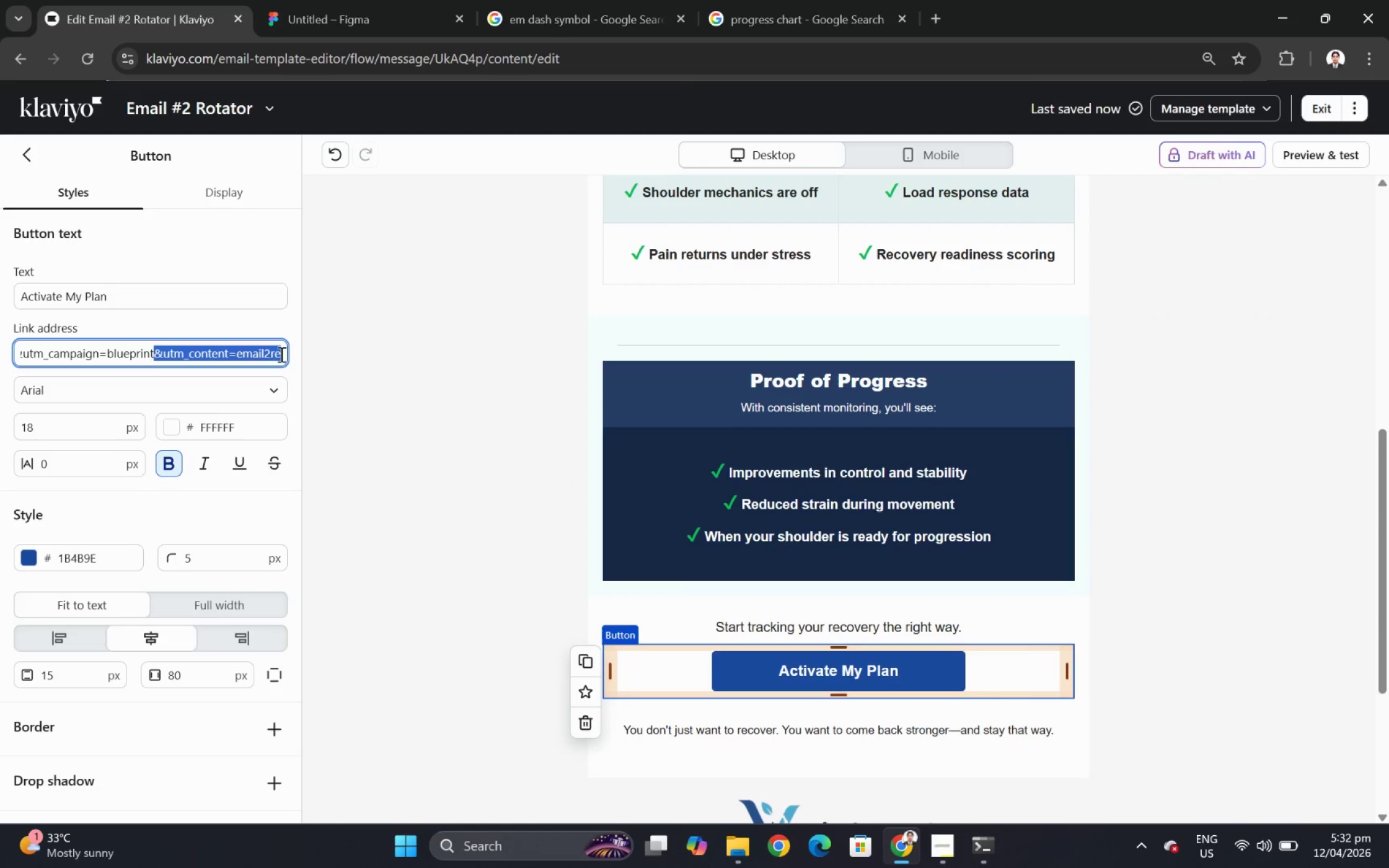 
left_click([280, 354])
 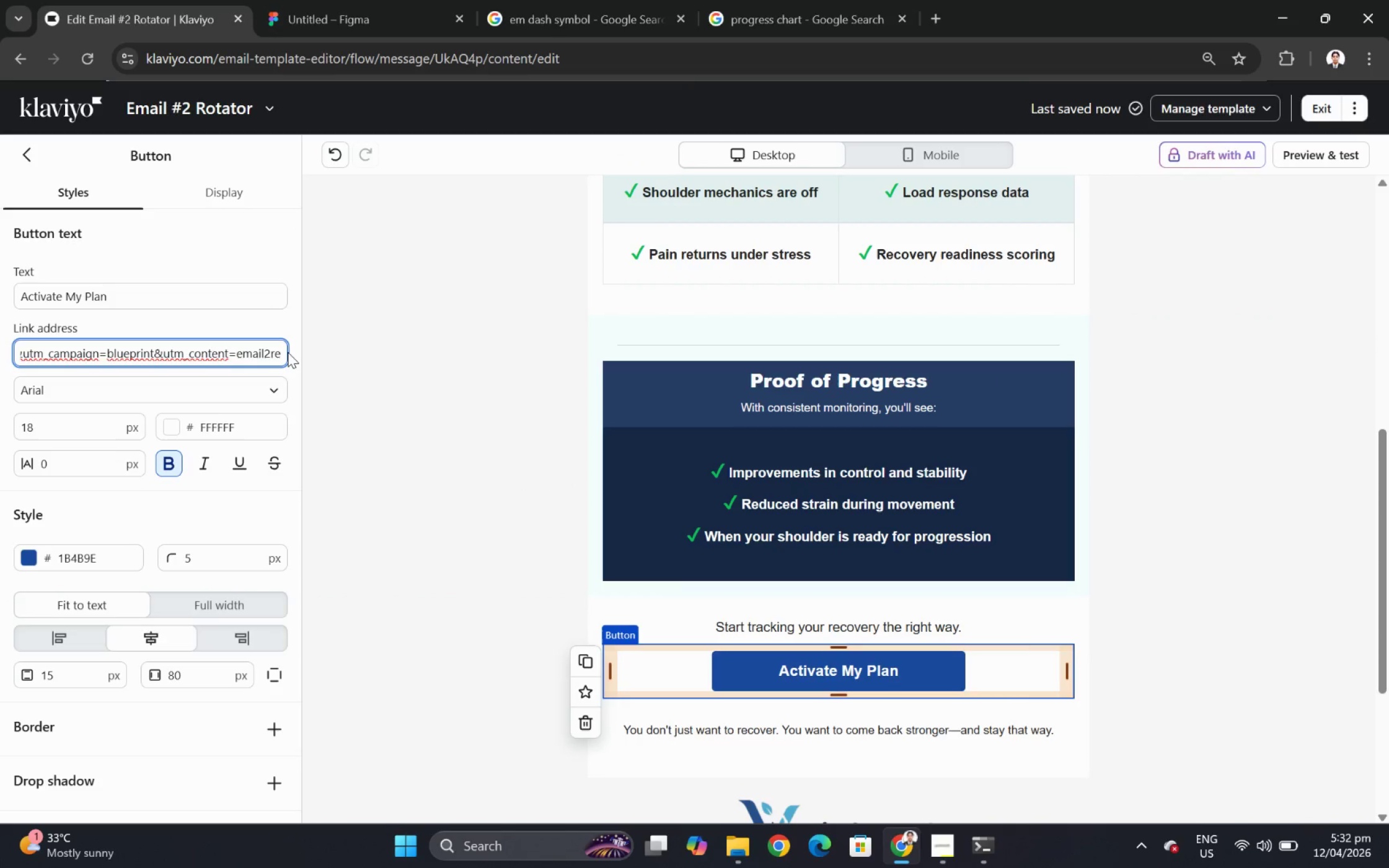 
key(Backspace)
type(otator)
 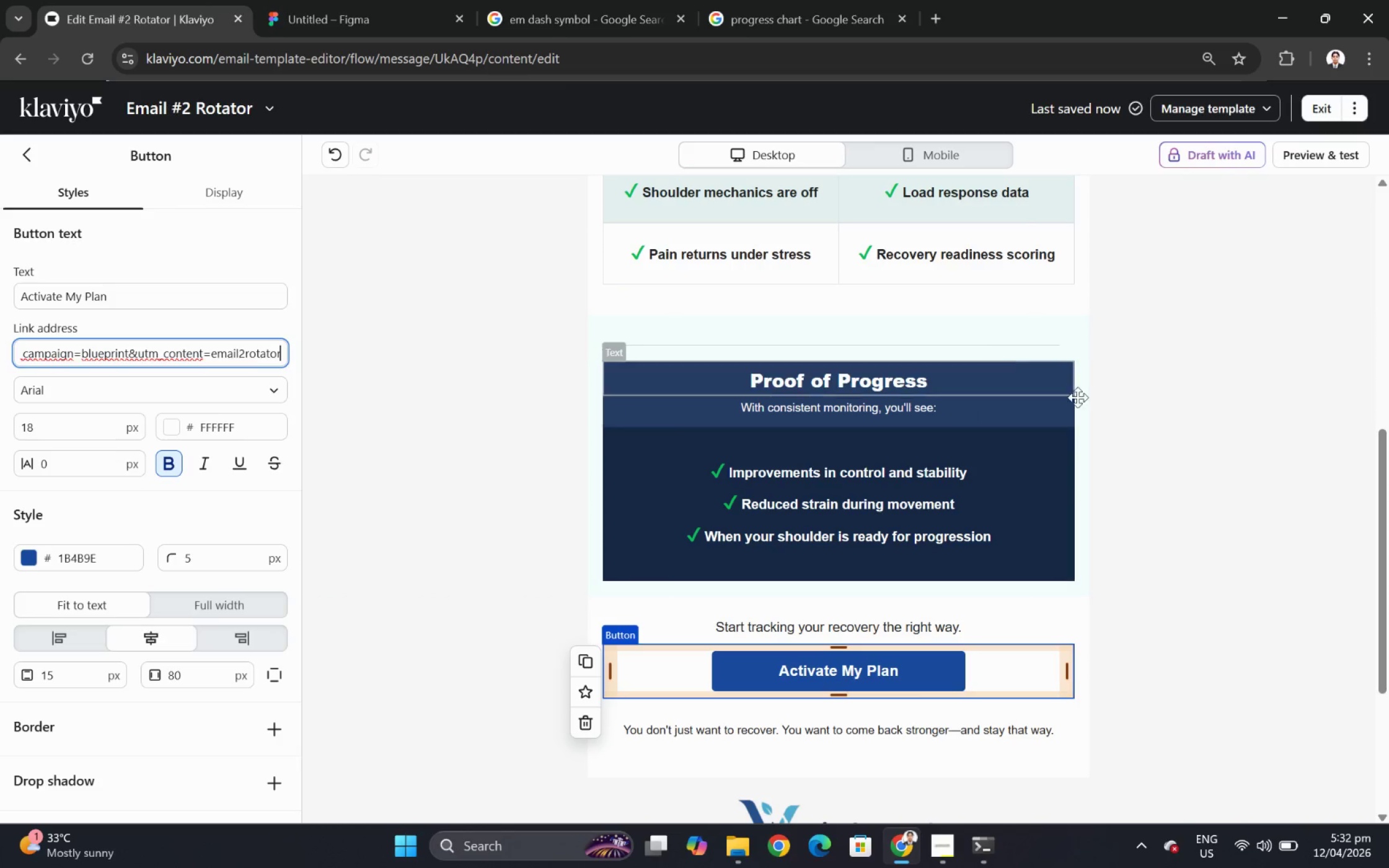 
left_click([893, 166])
 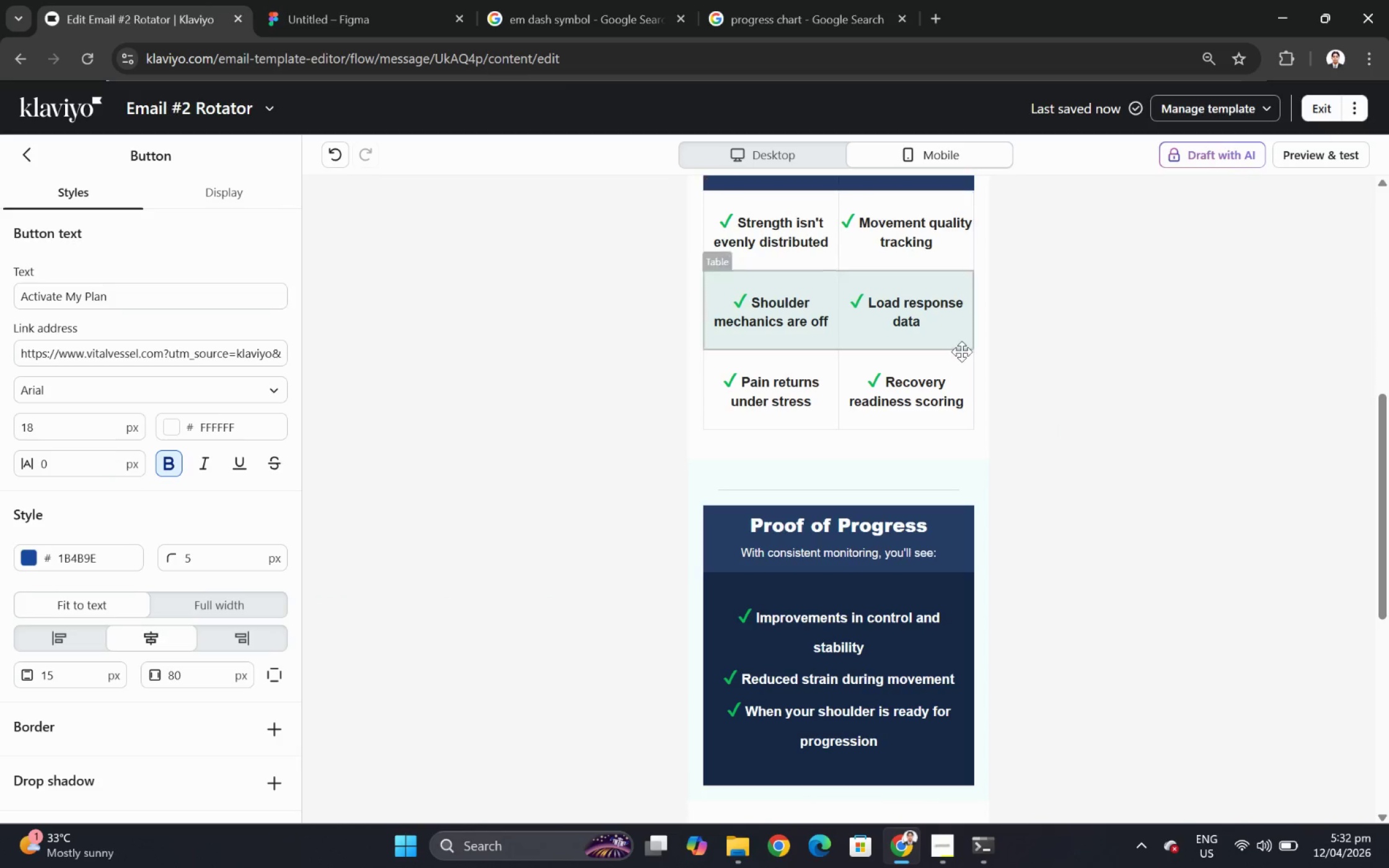 
scroll: coordinate [1009, 597], scroll_direction: down, amount: 5.0
 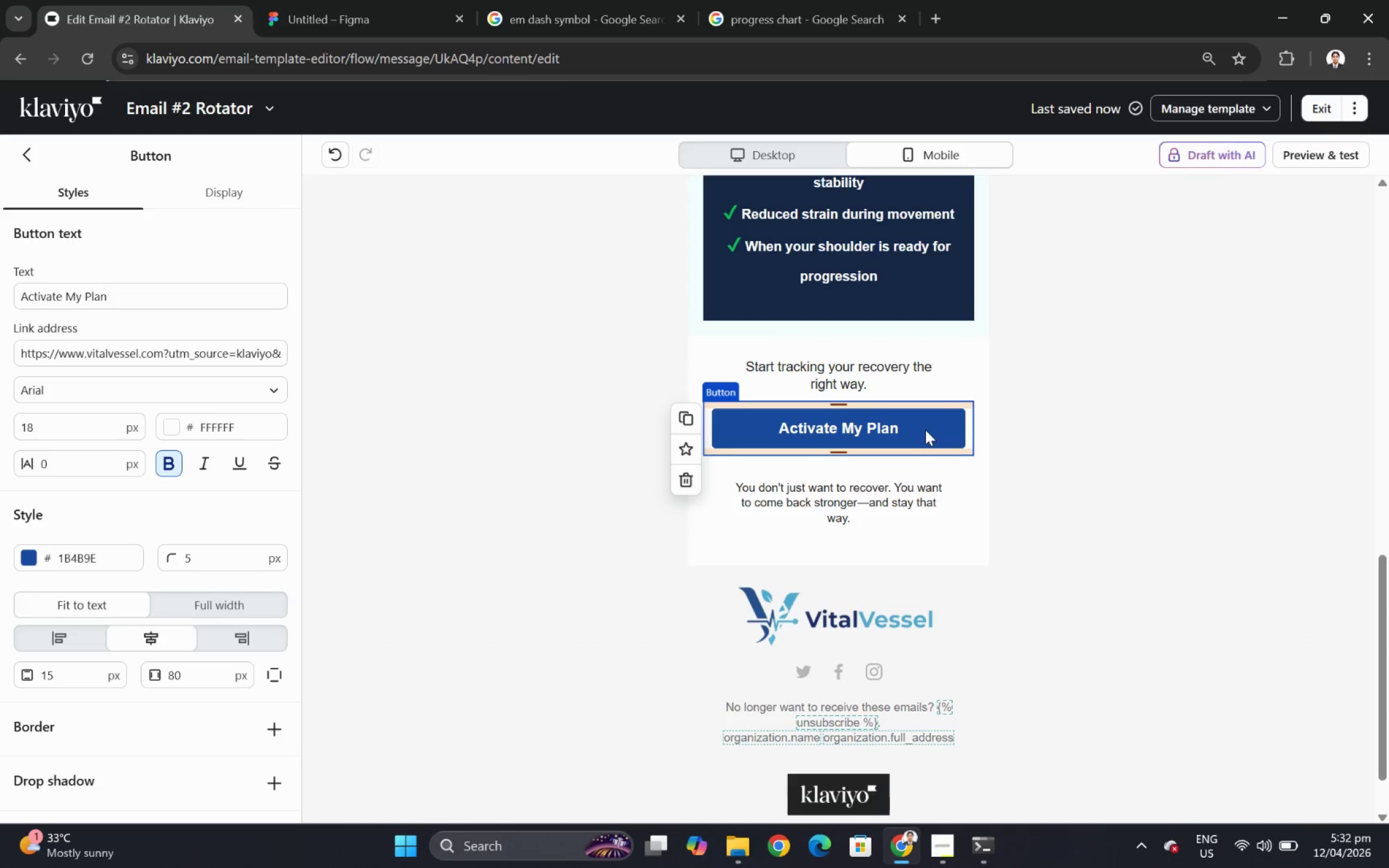 
left_click([923, 427])
 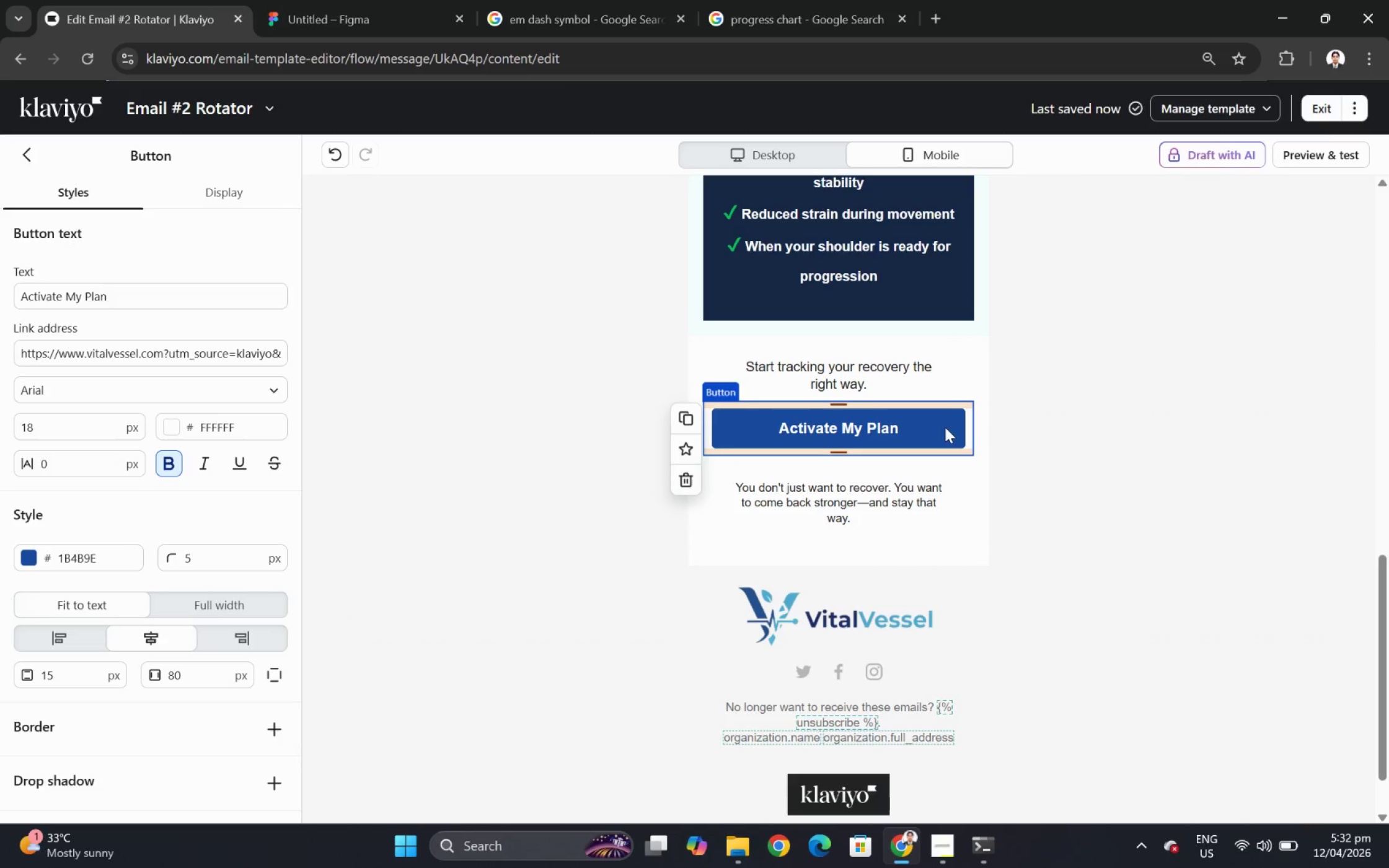 
scroll: coordinate [1171, 615], scroll_direction: up, amount: 12.0
 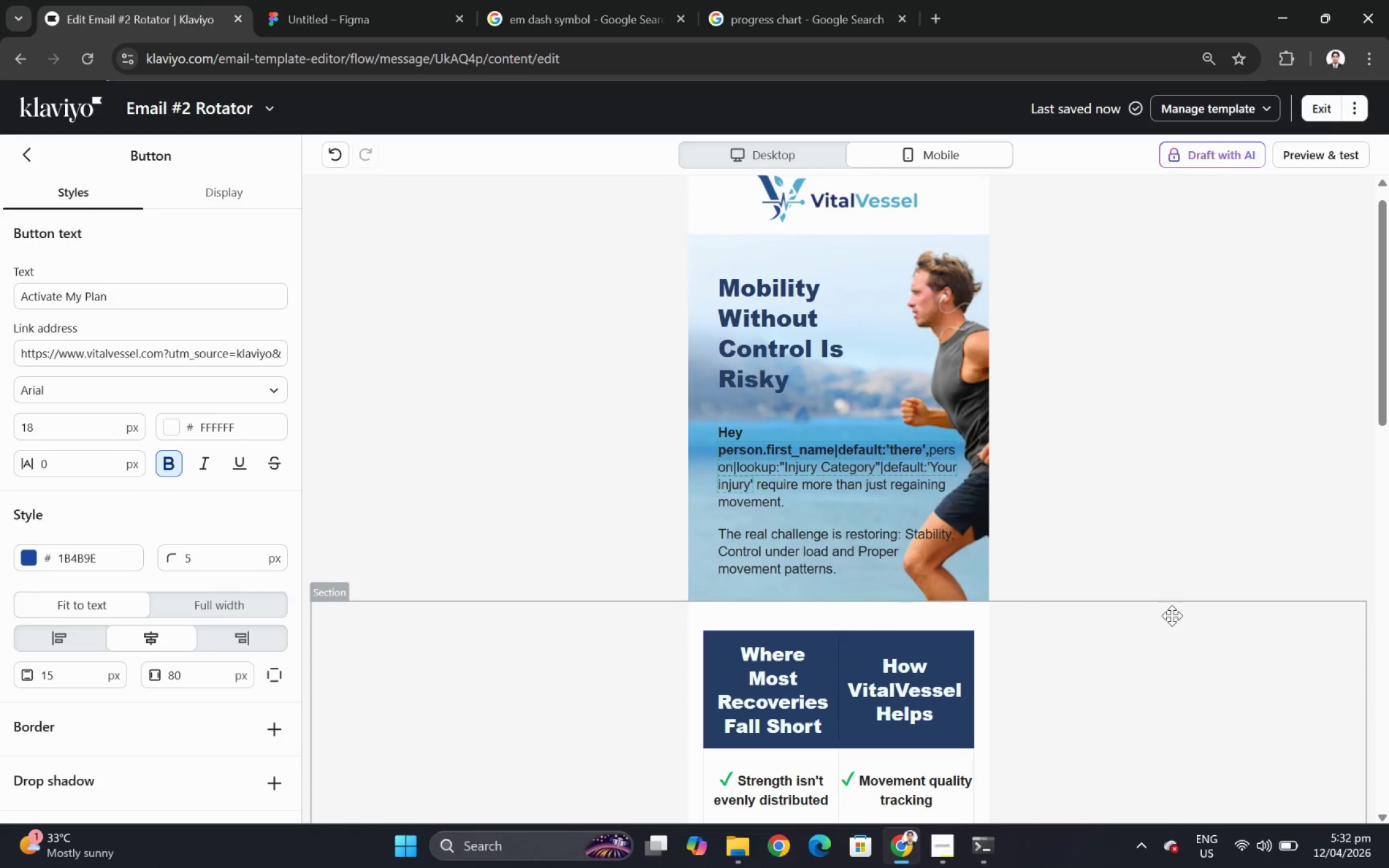 
scroll: coordinate [1171, 615], scroll_direction: down, amount: 2.0
 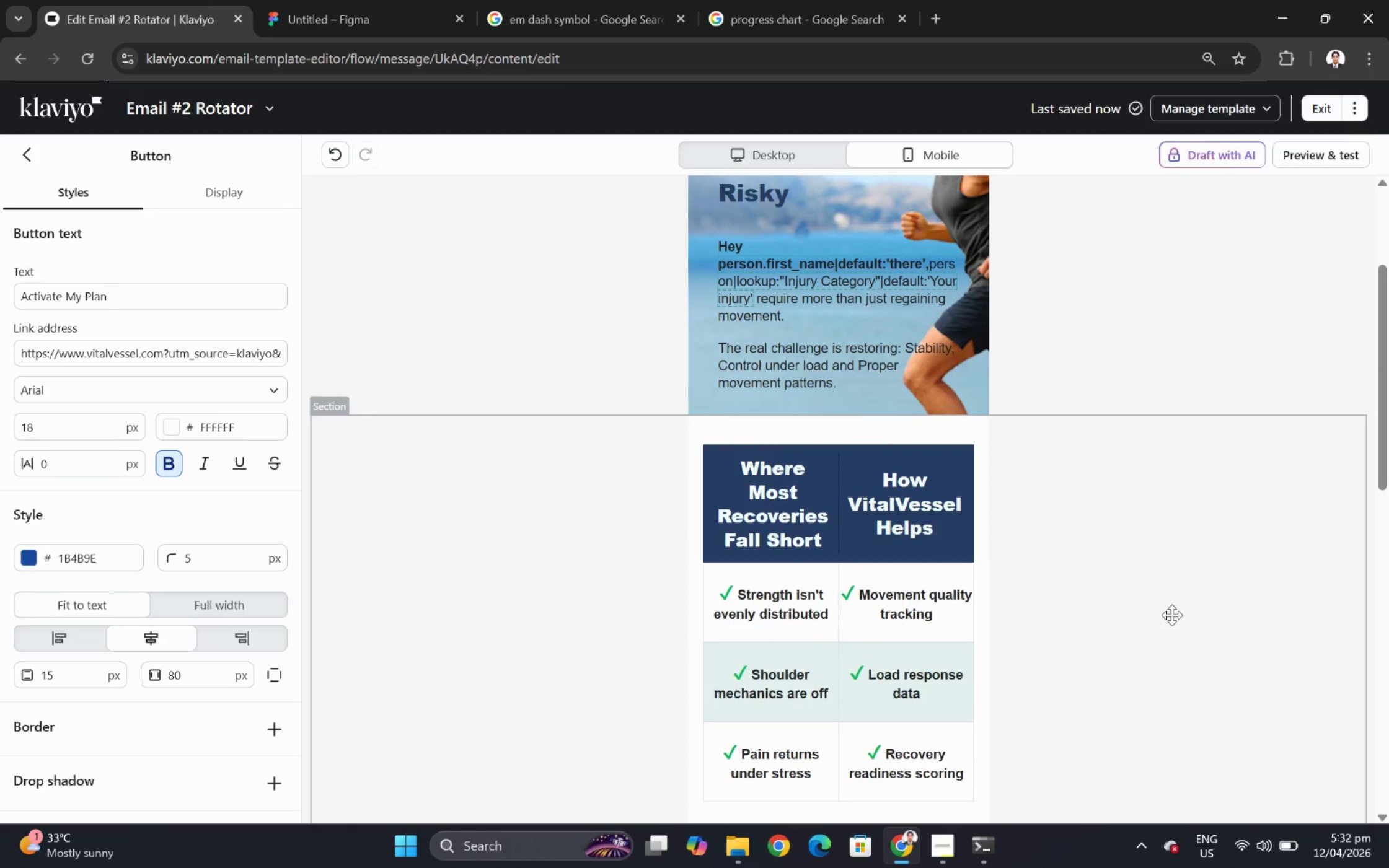 
scroll: coordinate [1171, 615], scroll_direction: up, amount: 4.0
 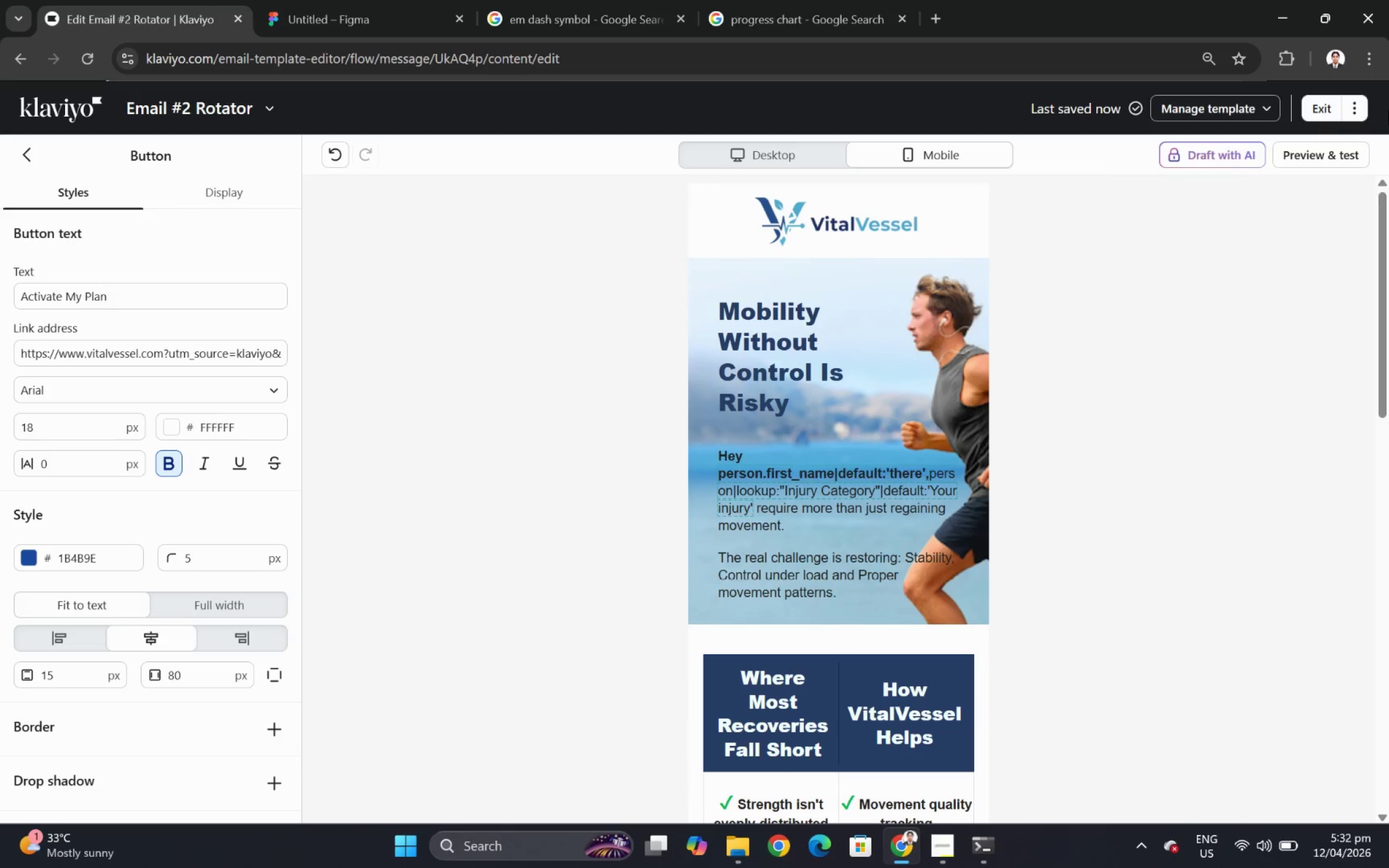 
left_click([1318, 112])
 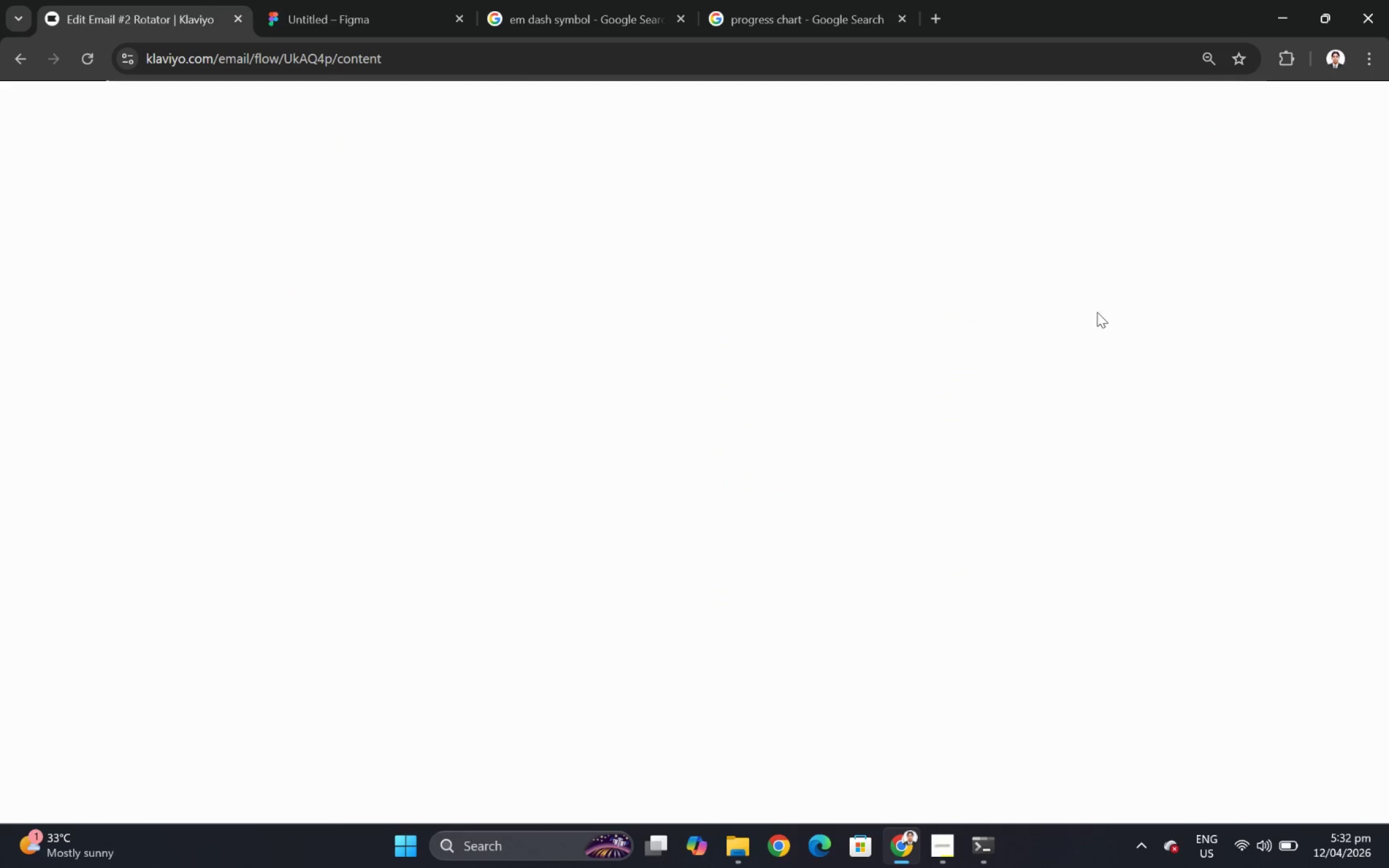 
mouse_move([1097, 342])
 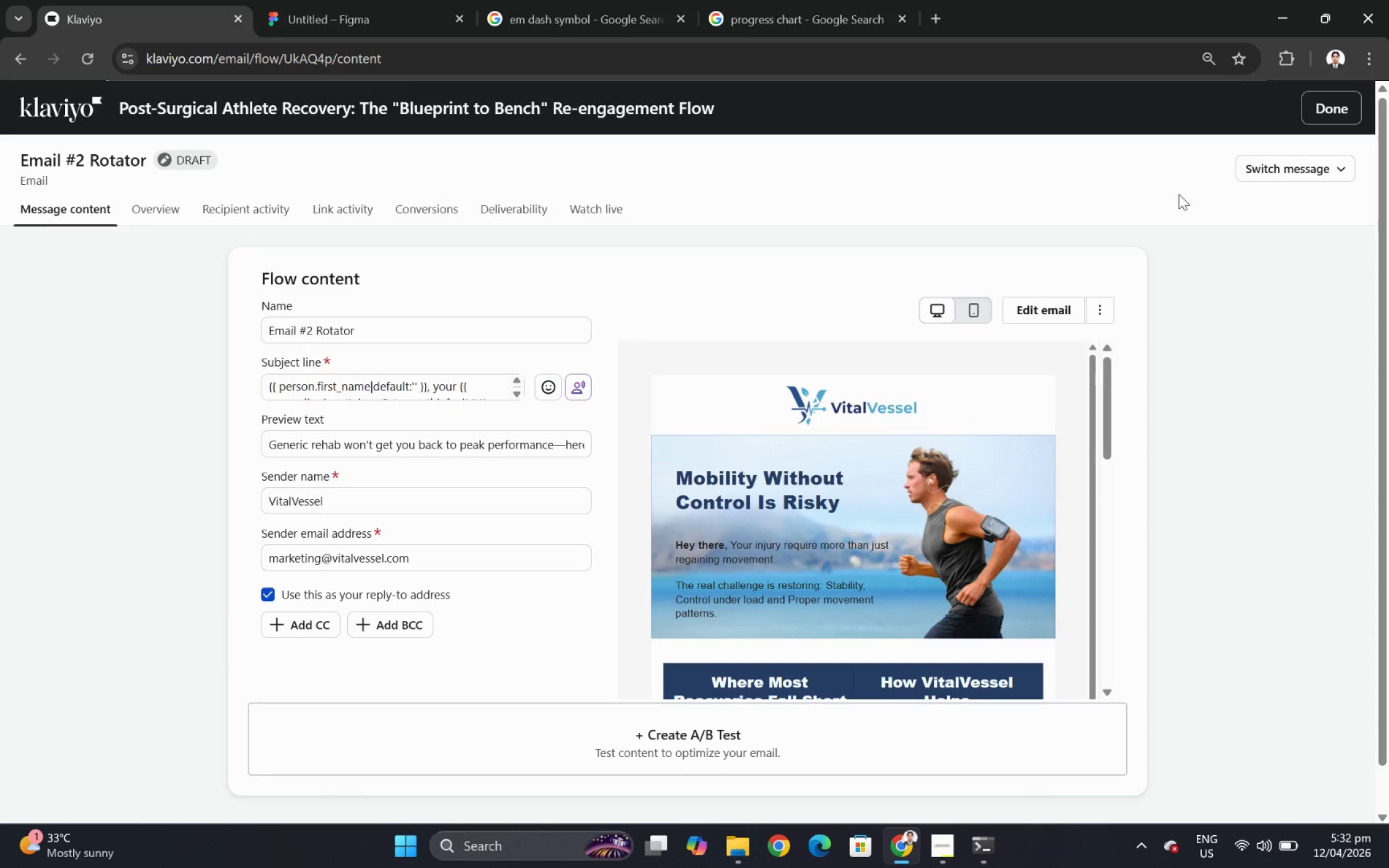 
left_click([1286, 169])
 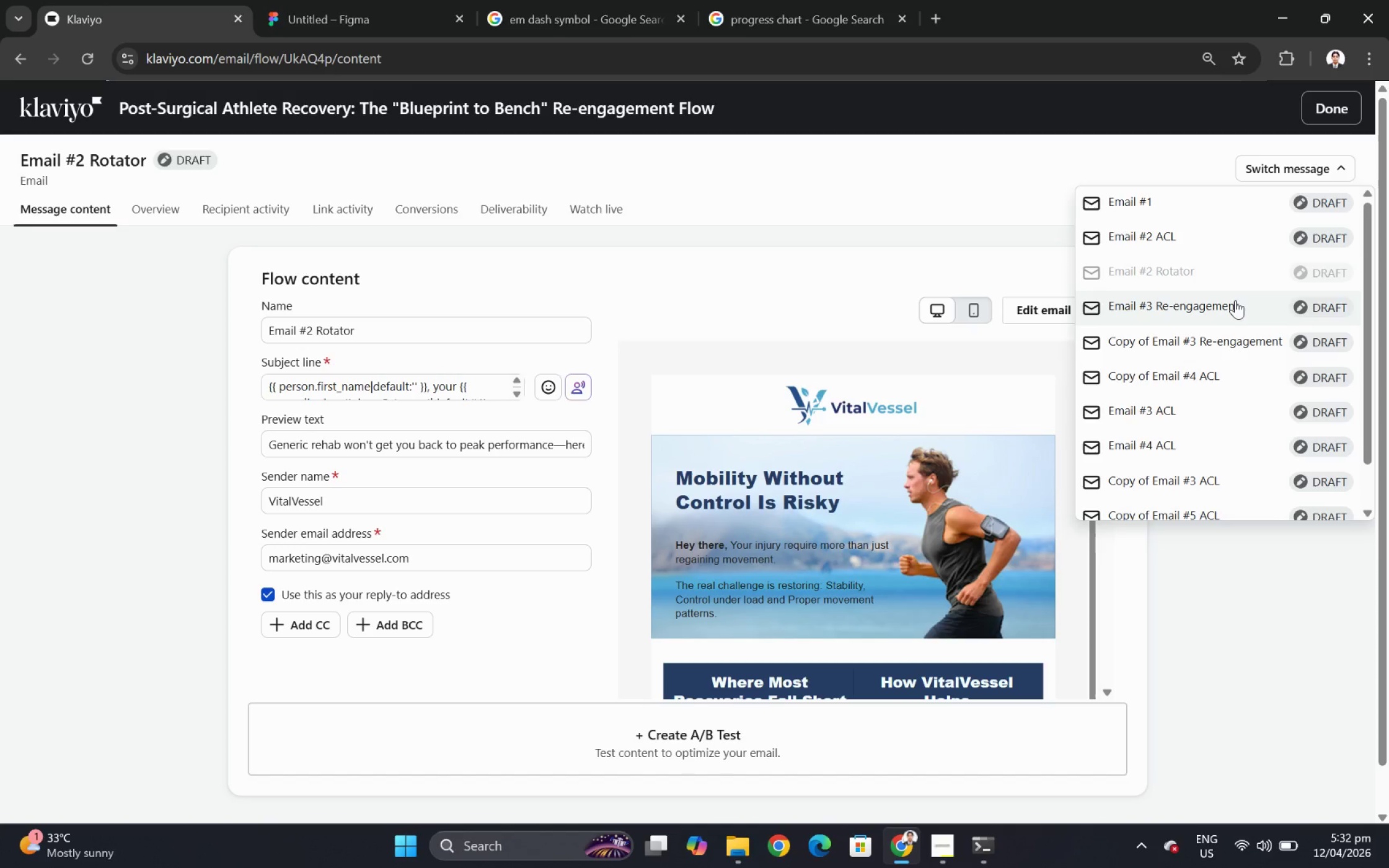 
wait(5.08)
 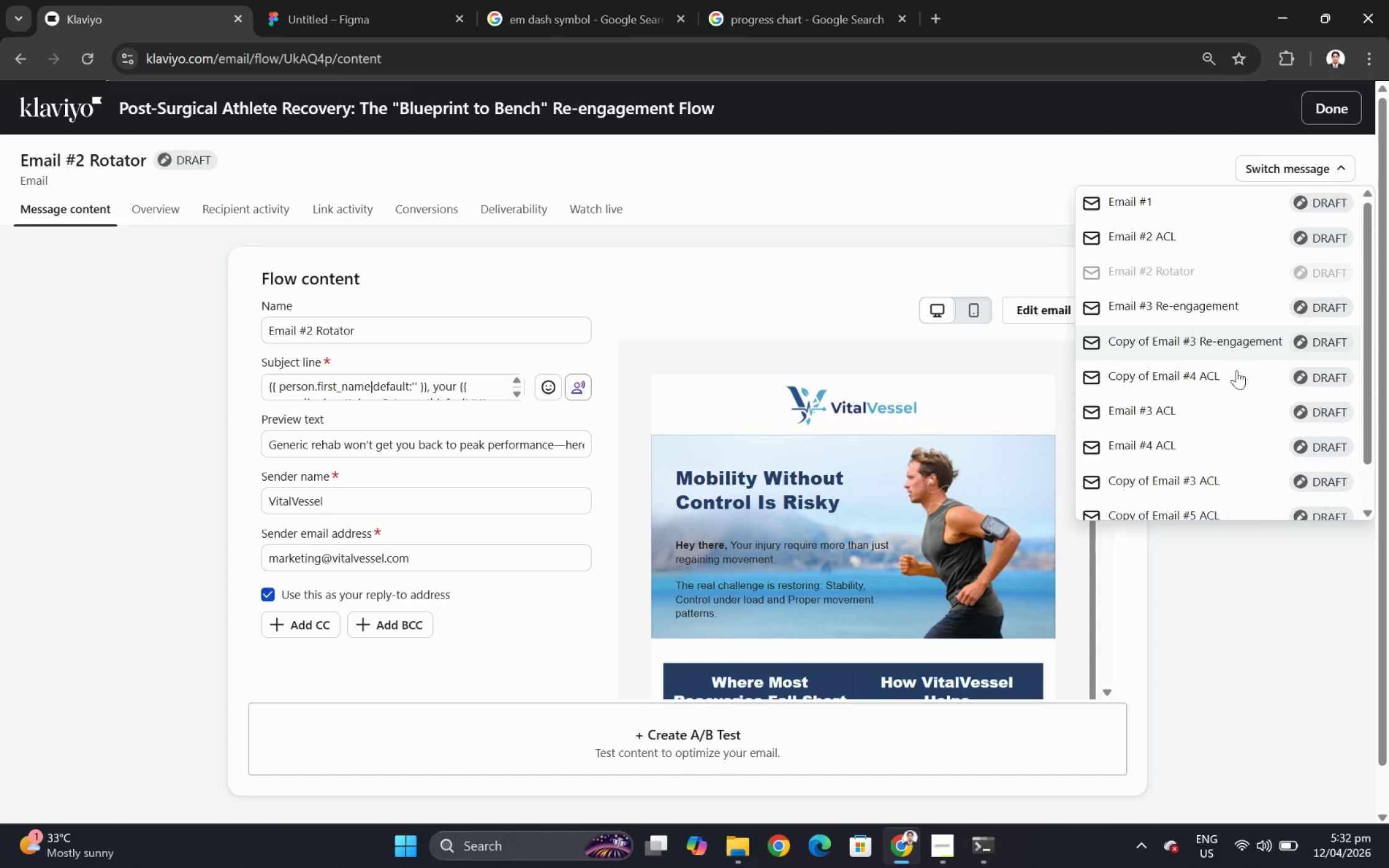 
left_click([1235, 300])
 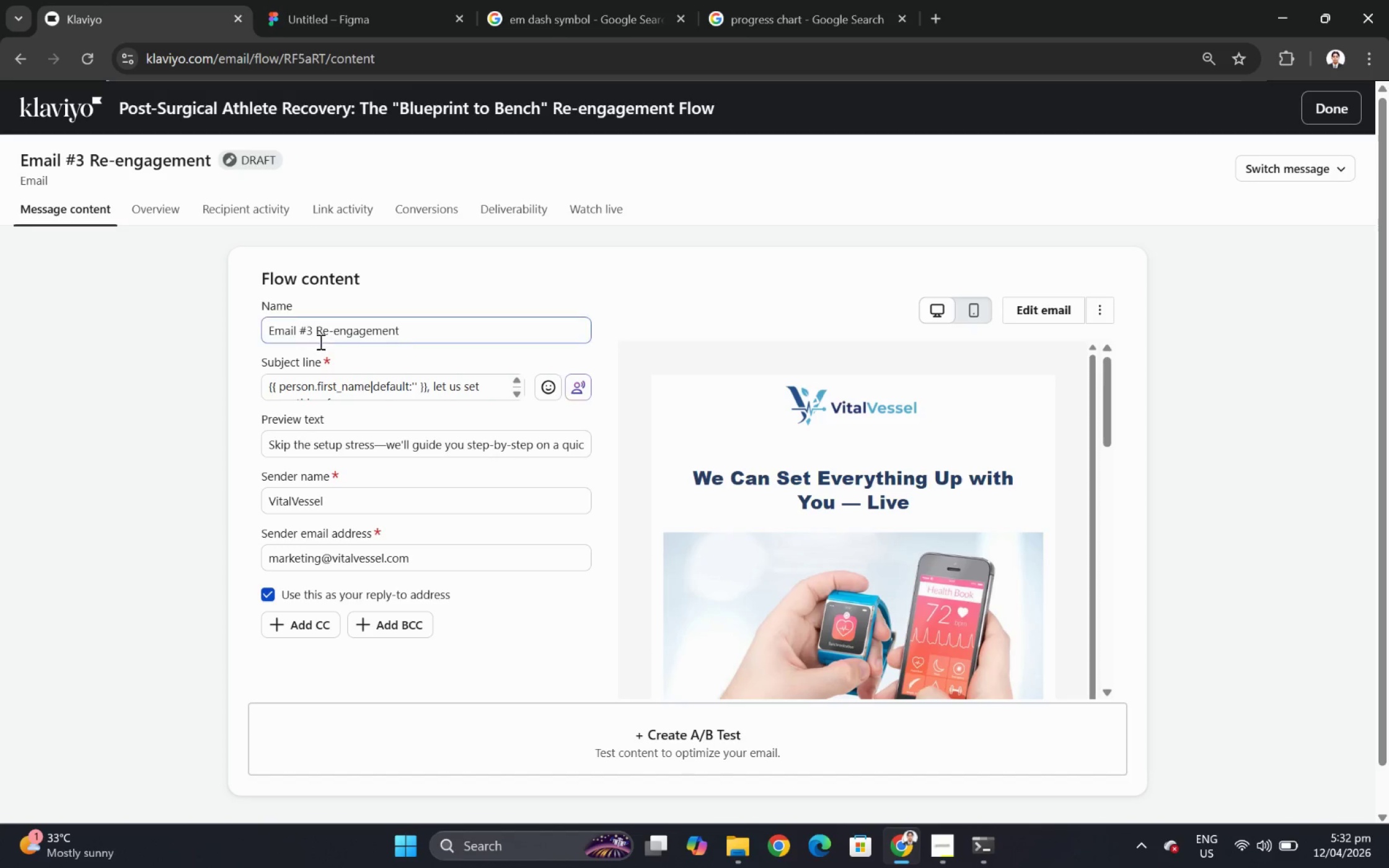 
wait(12.44)
 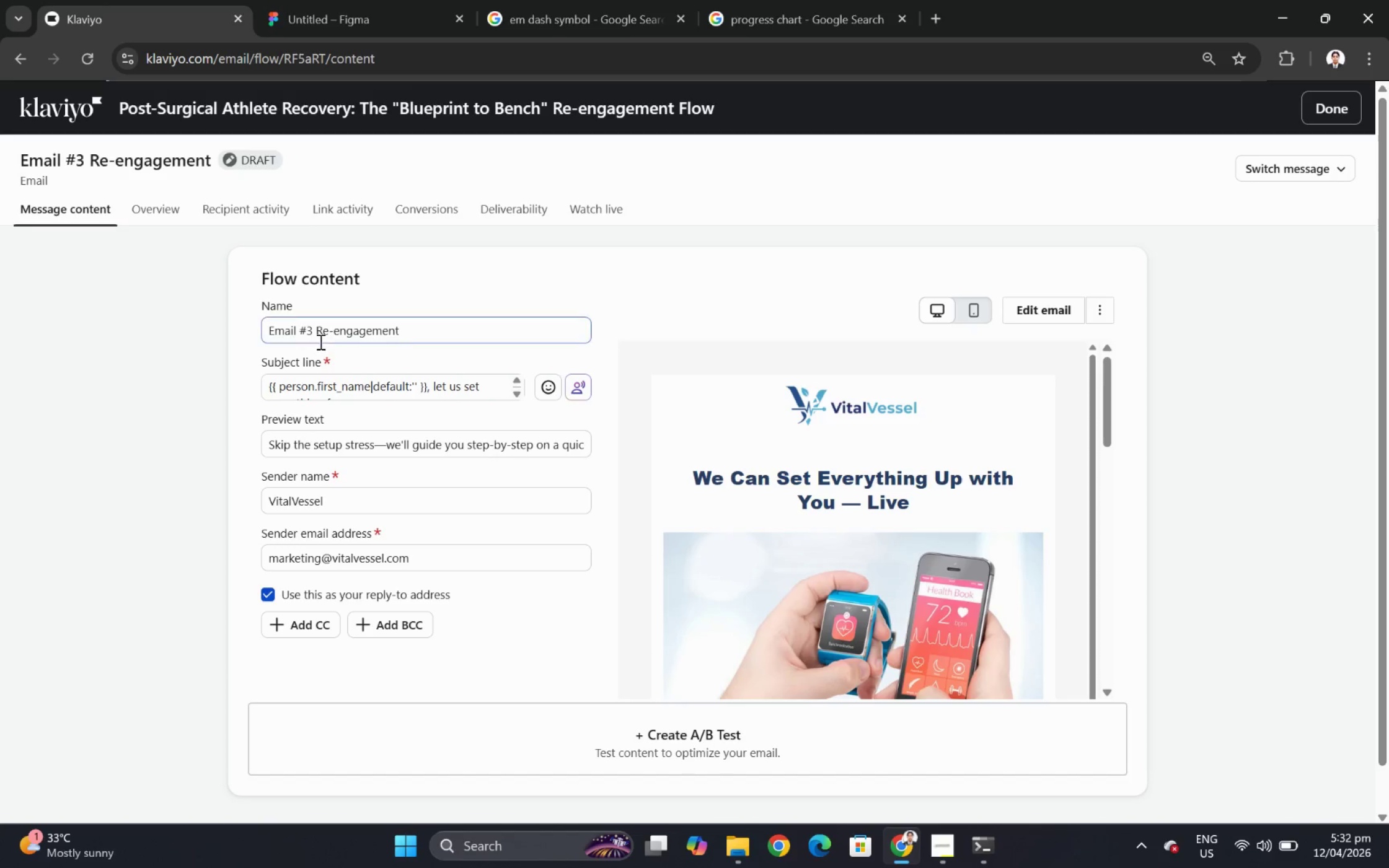 
left_click([312, 326])
 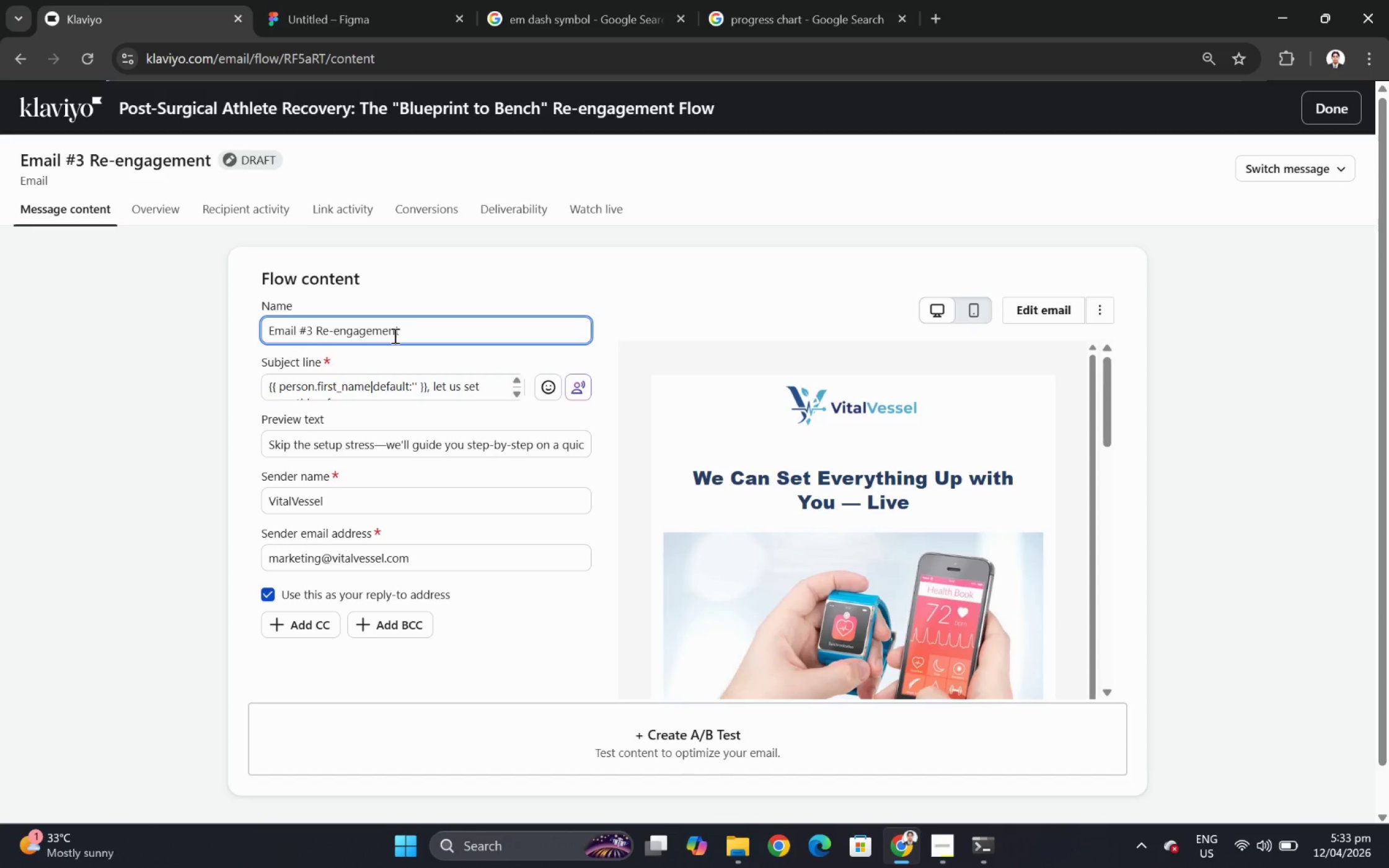 
type( Roar)
key(Backspace)
key(Backspace)
type(taor)
 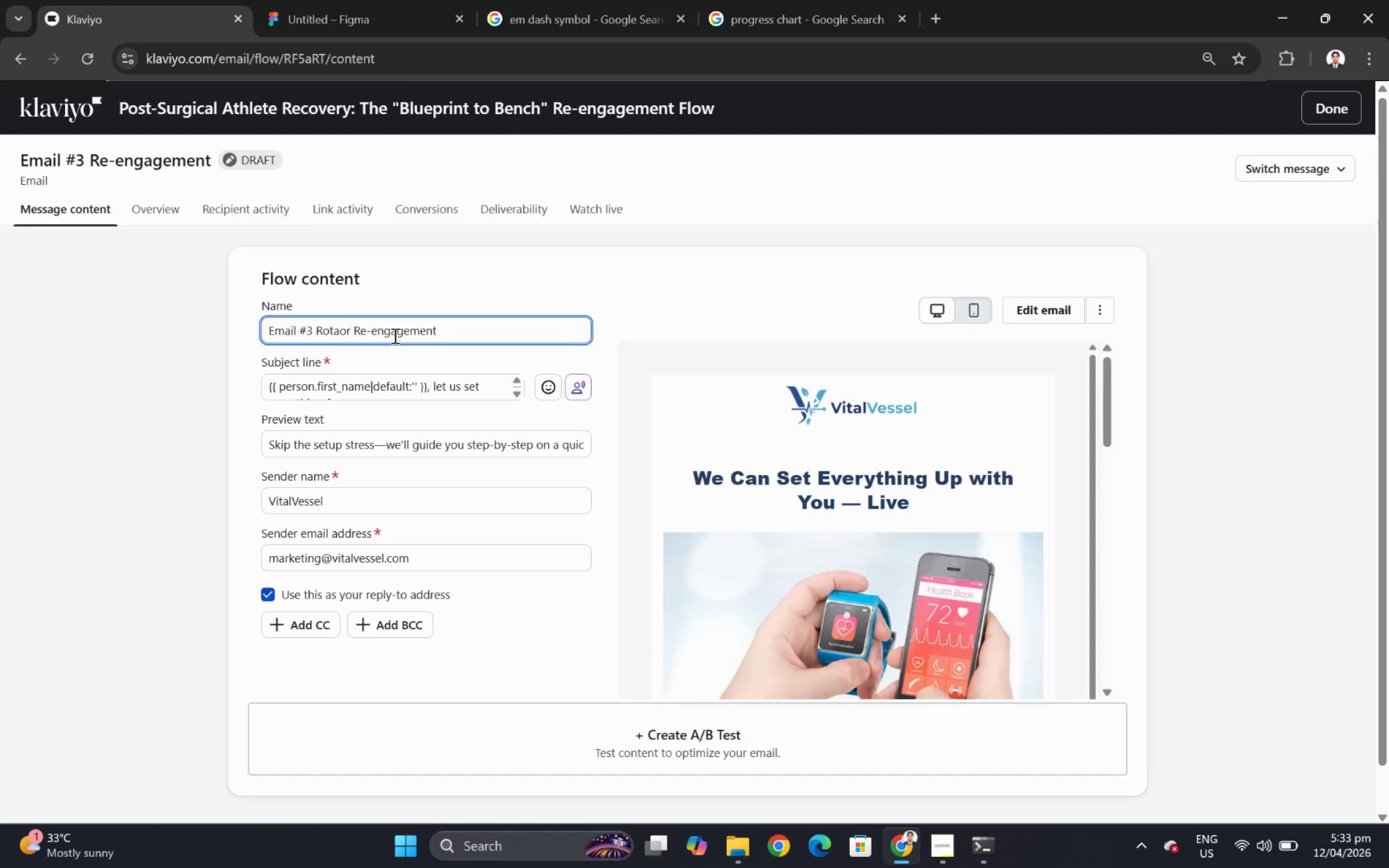 
key(Control+Z)
 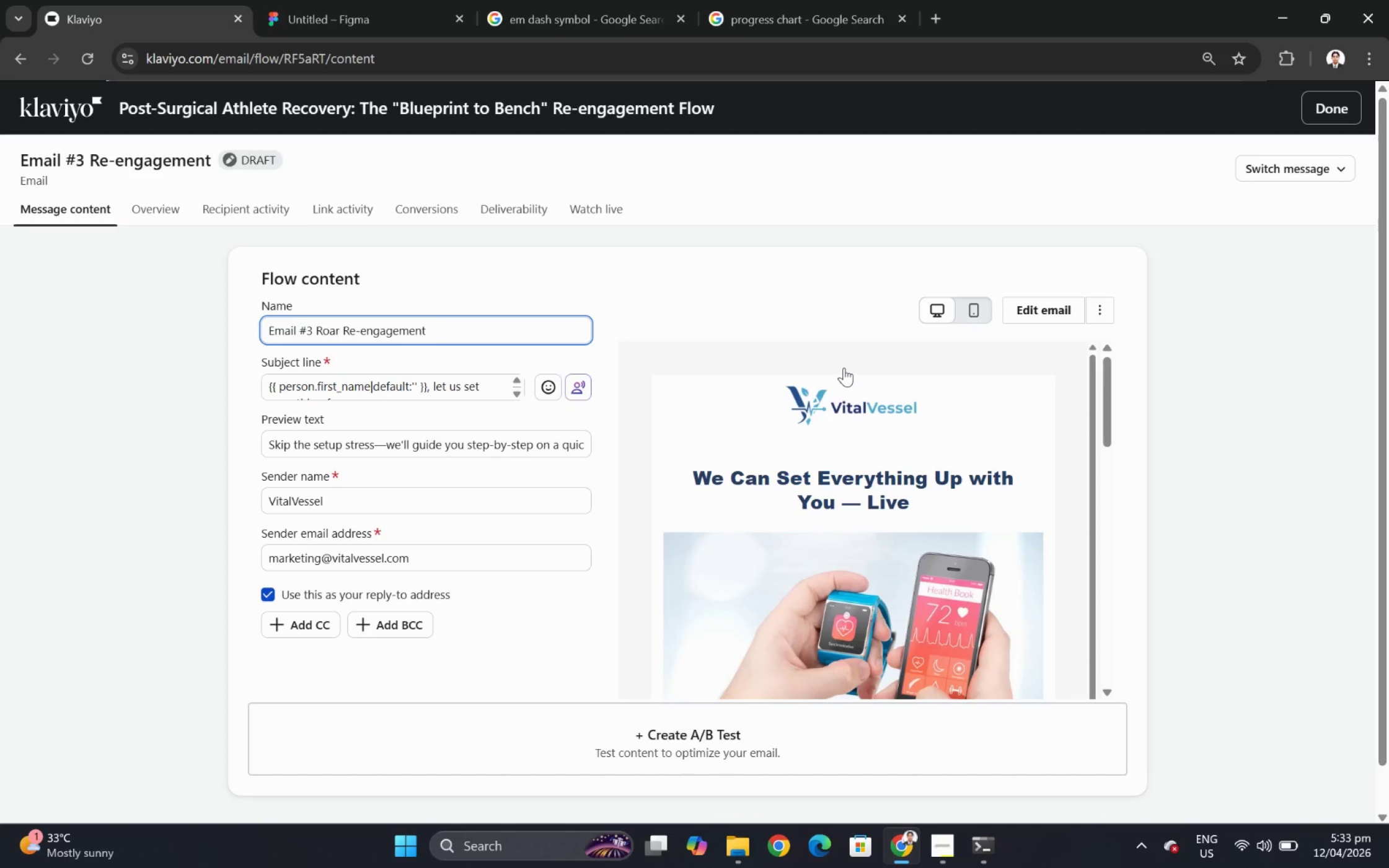 
key(Control+ControlLeft)
 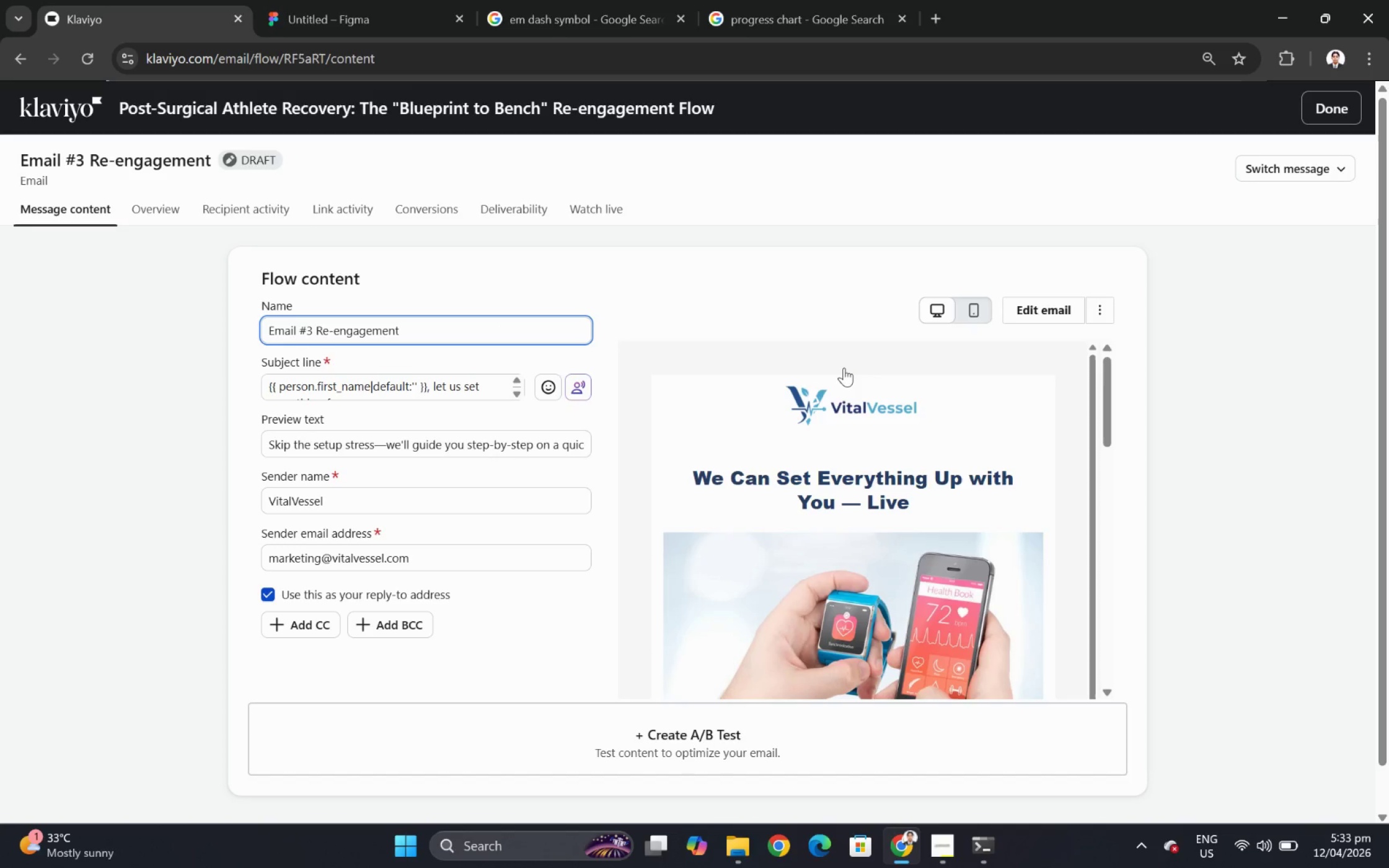 
key(Control+Z)
 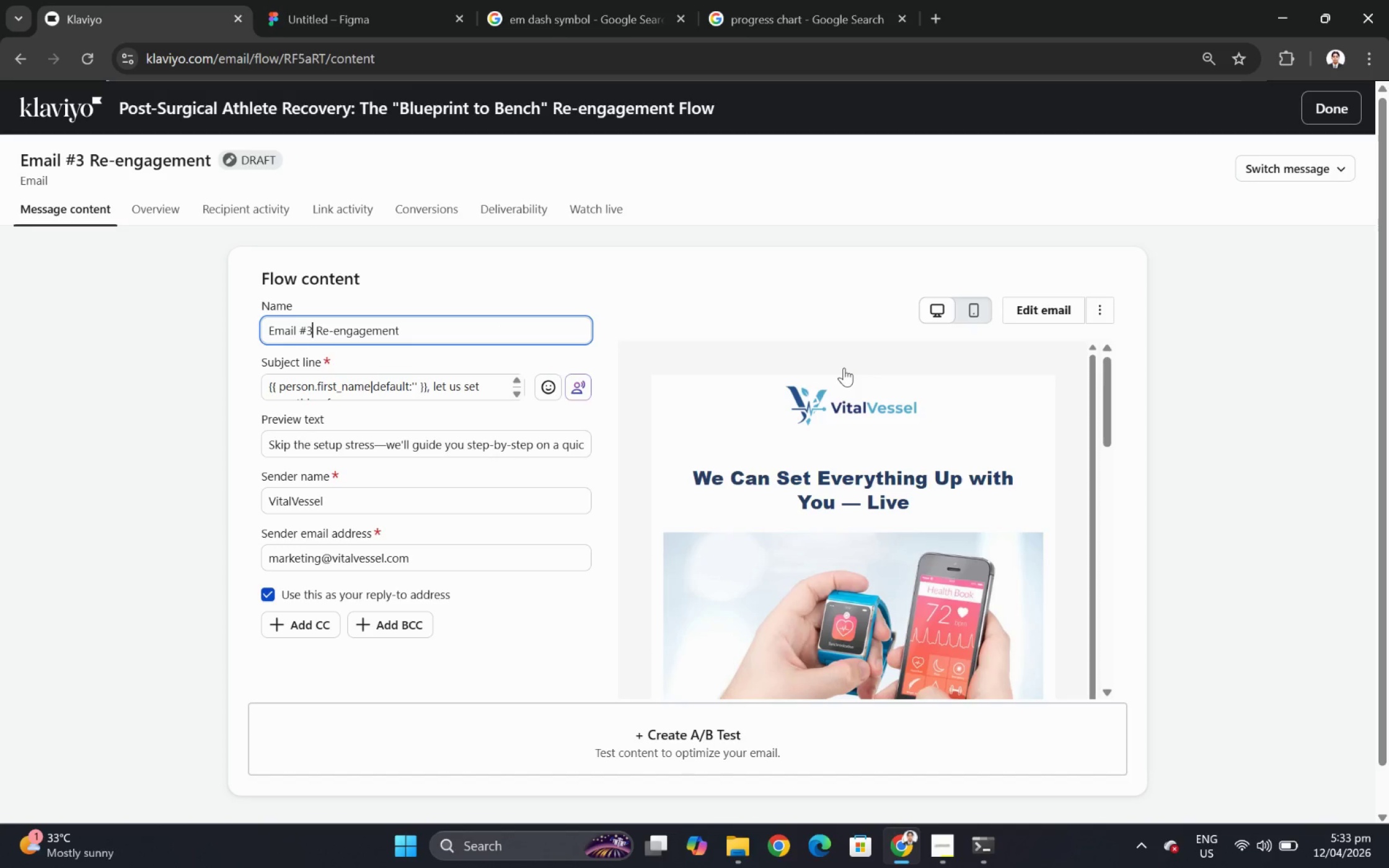 
key(Control+ControlLeft)
 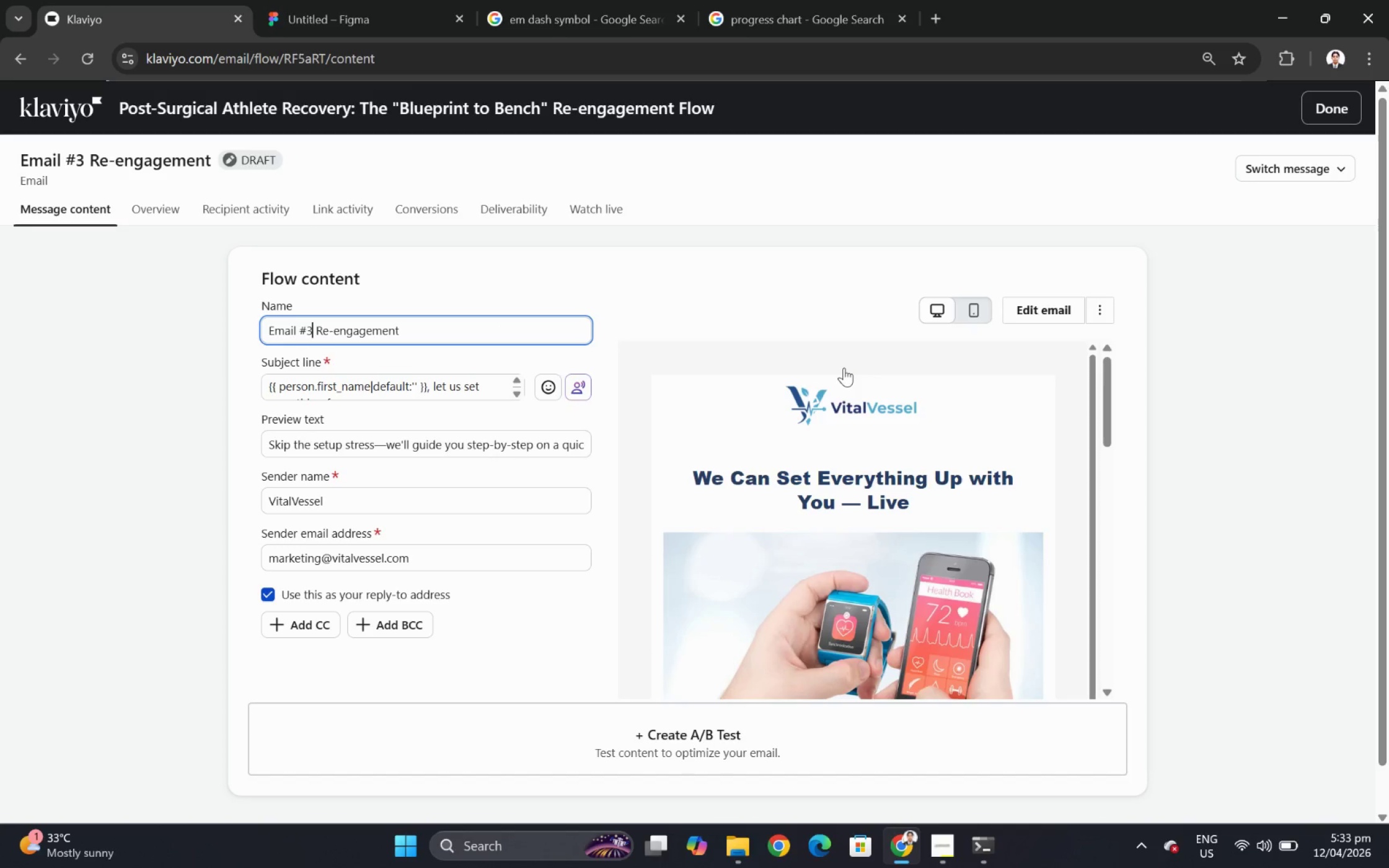 
key(Control+Z)
 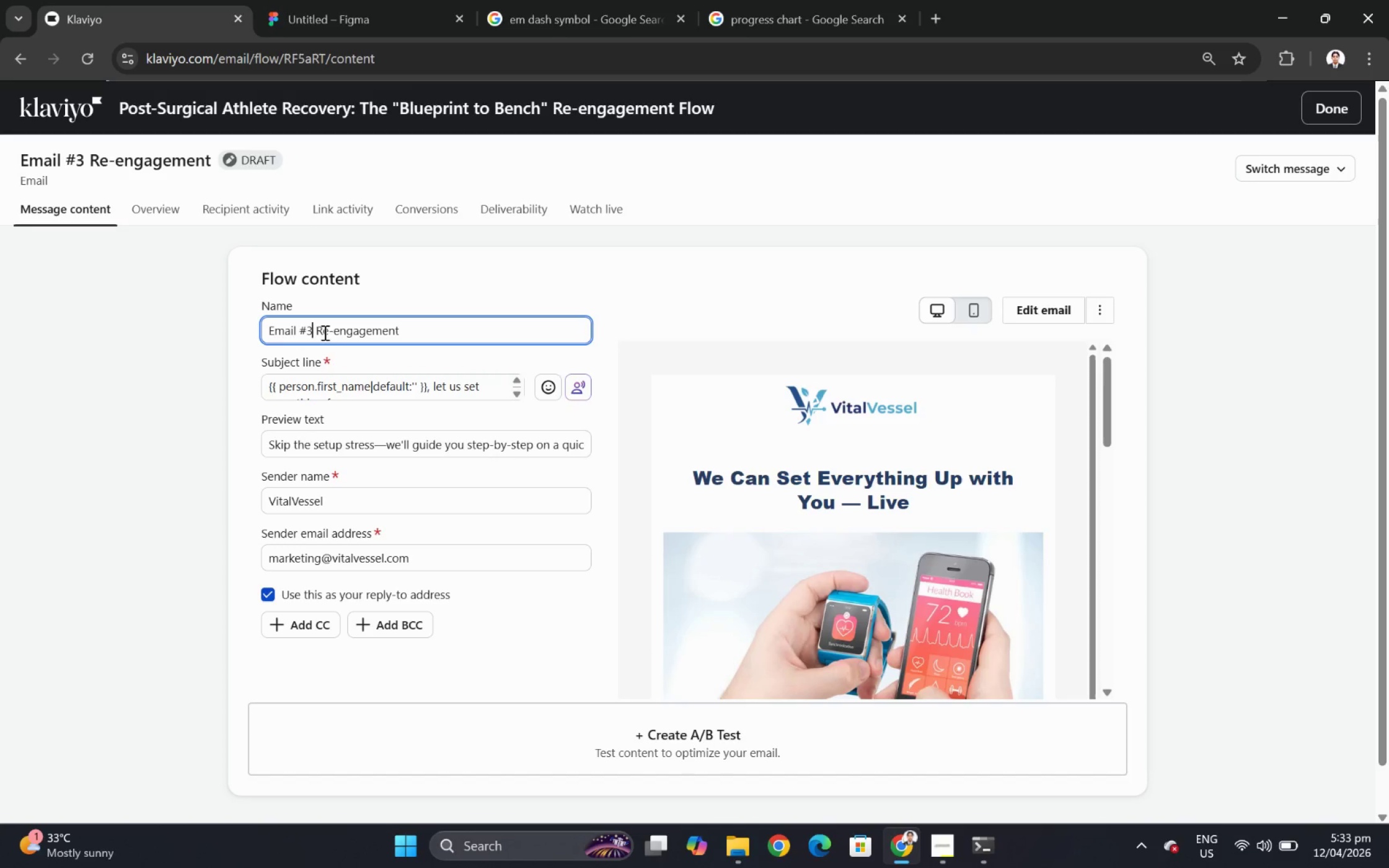 
left_click([309, 331])
 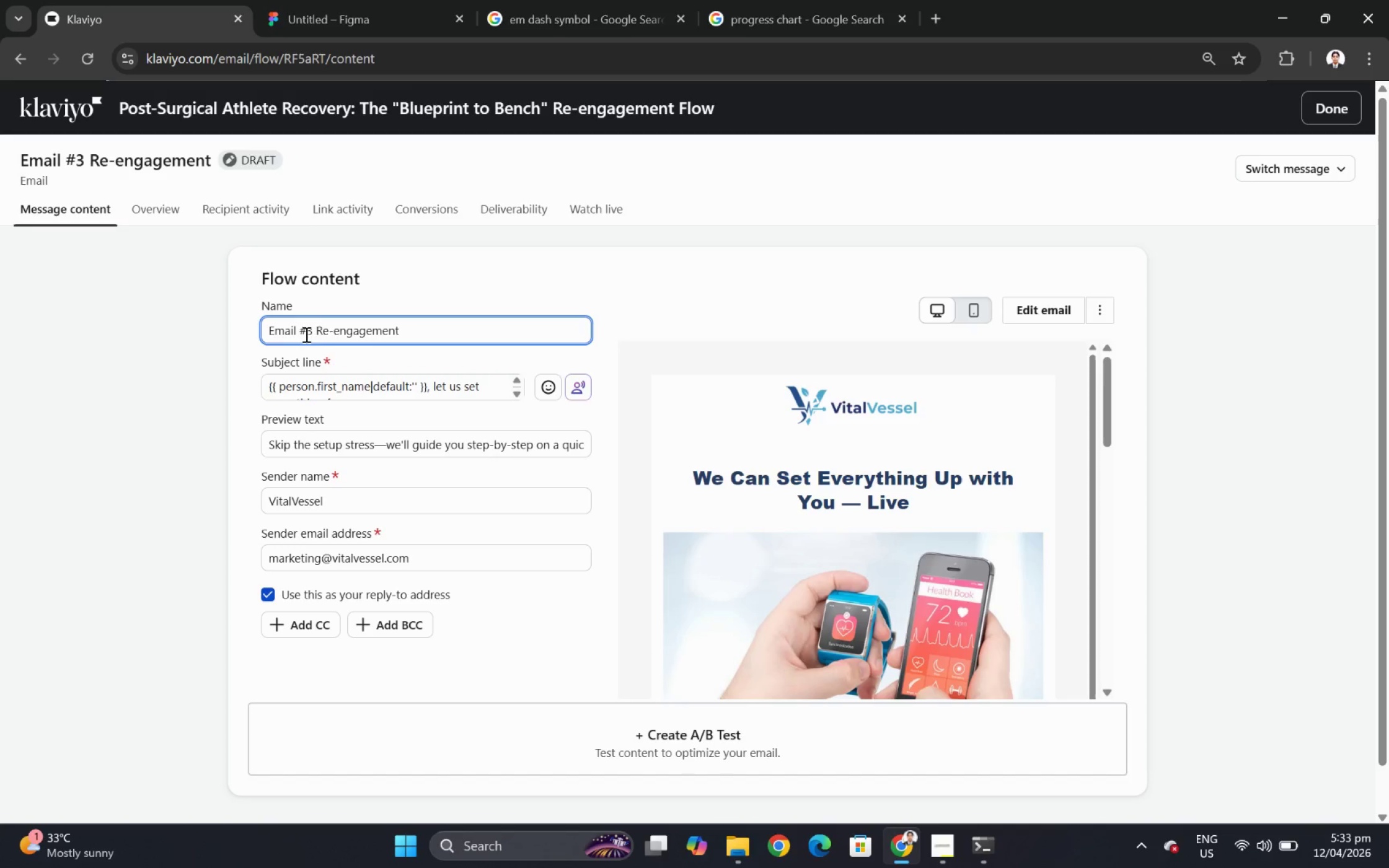 
left_click([318, 327])
 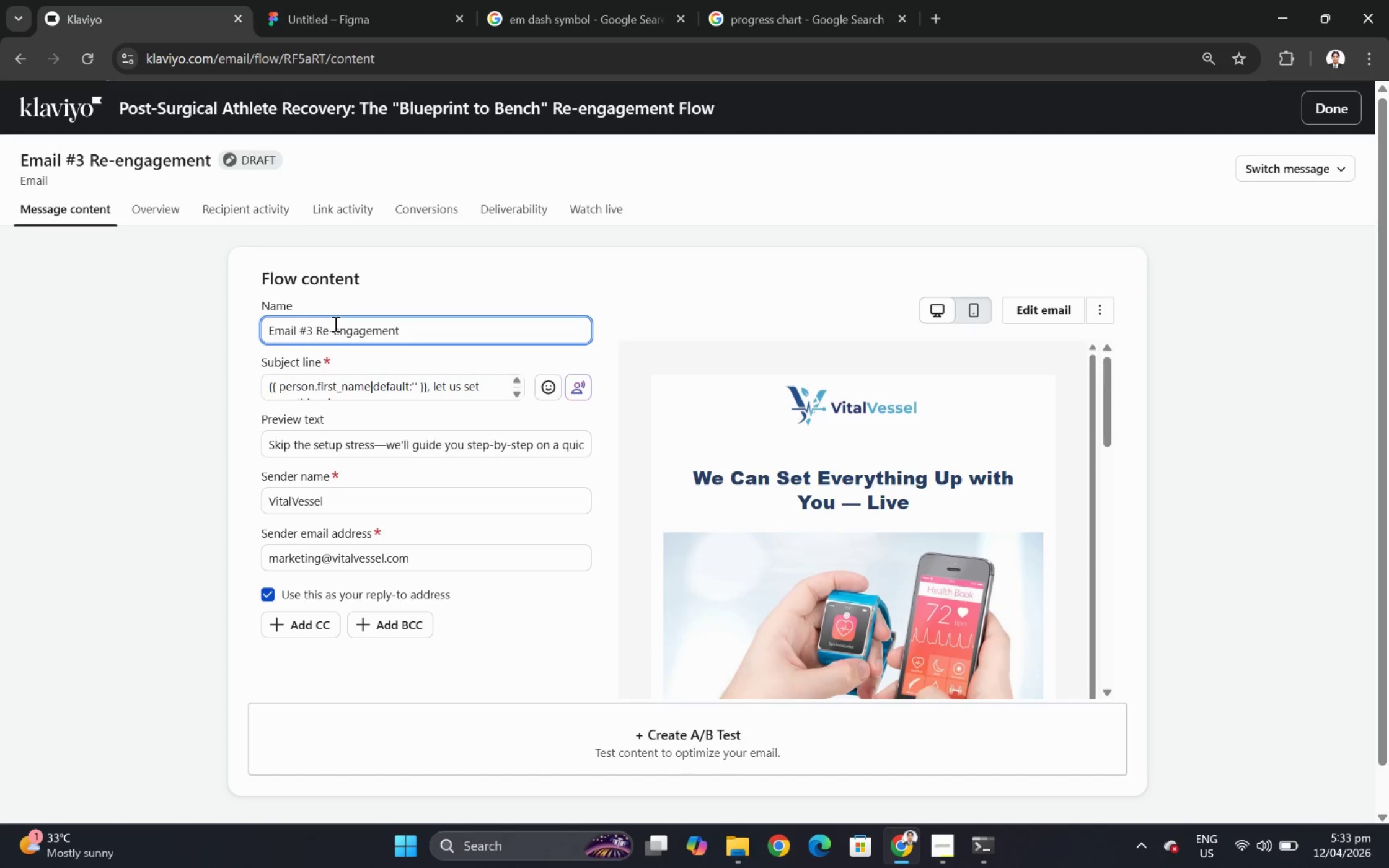 
type(ACL )
 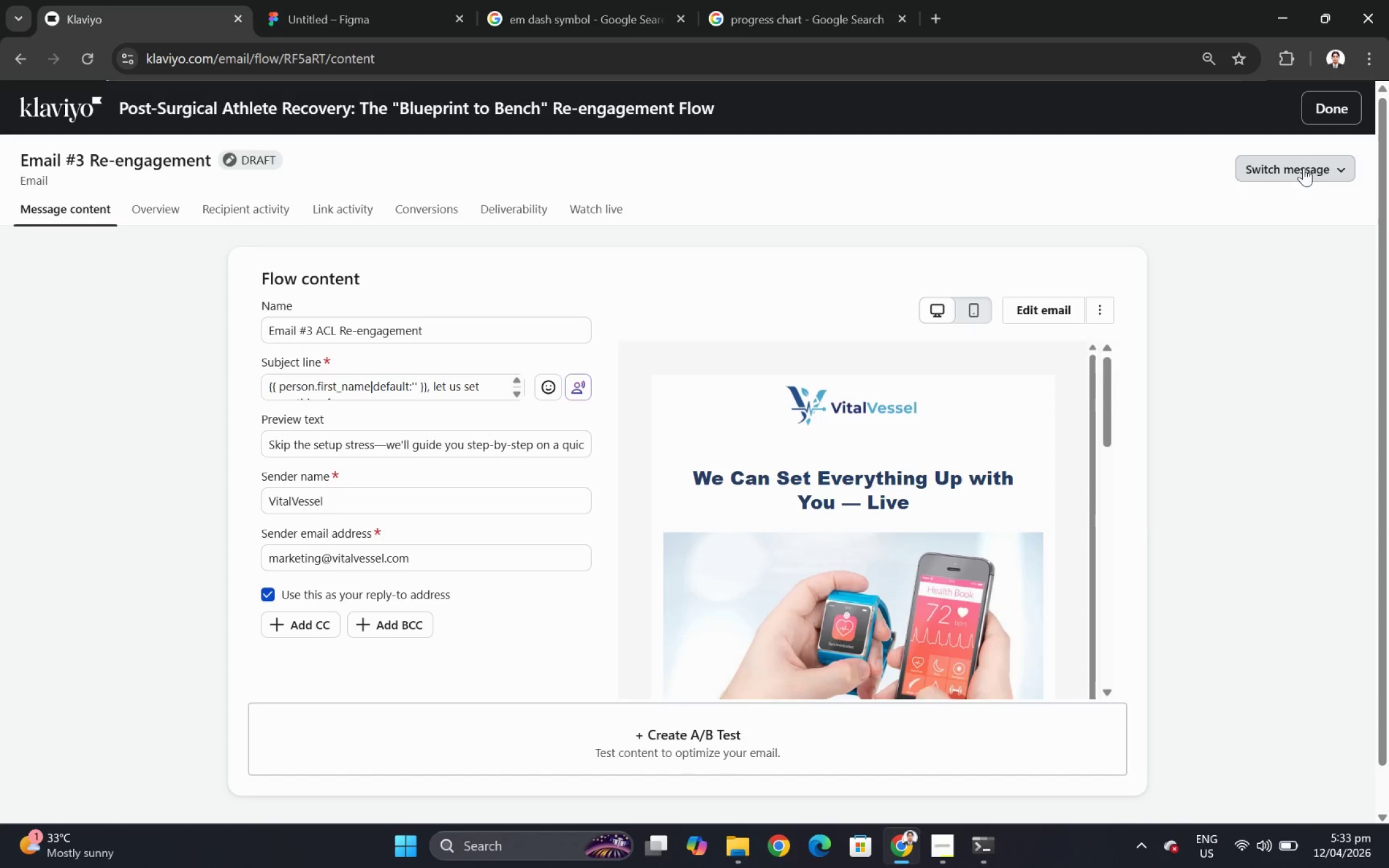 
scroll: coordinate [1212, 366], scroll_direction: down, amount: 2.0
 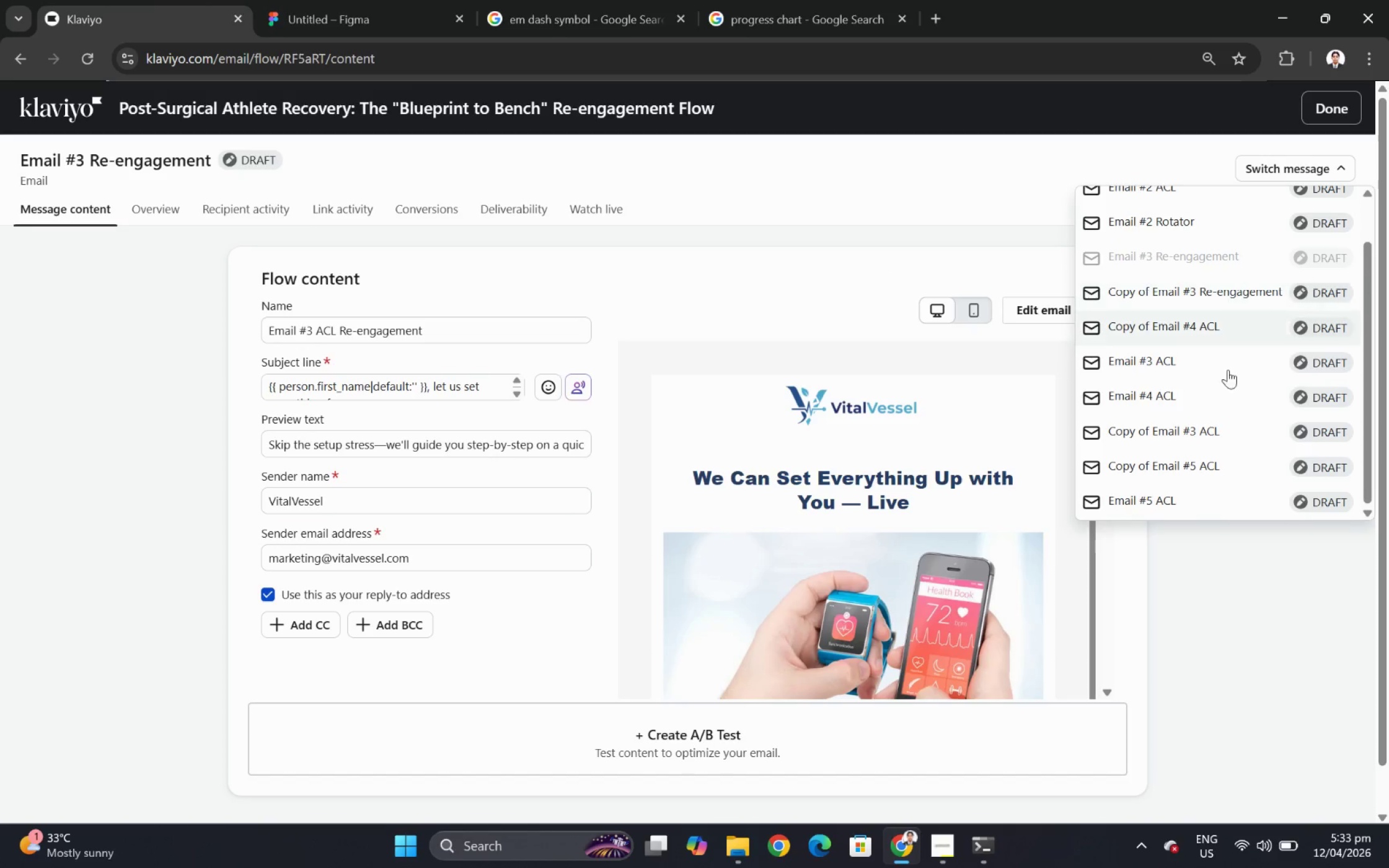 
left_click([1227, 427])
 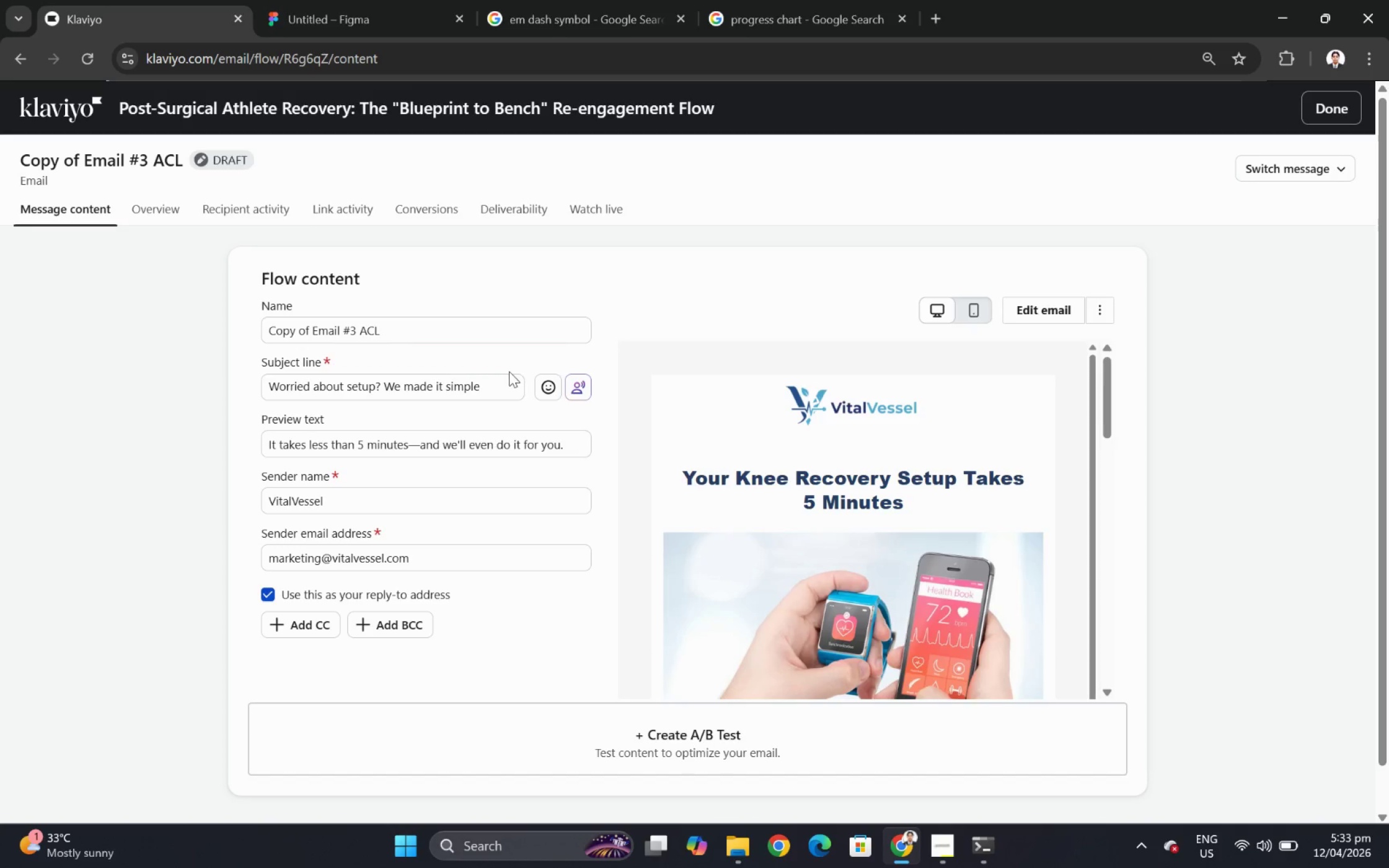 
wait(34.11)
 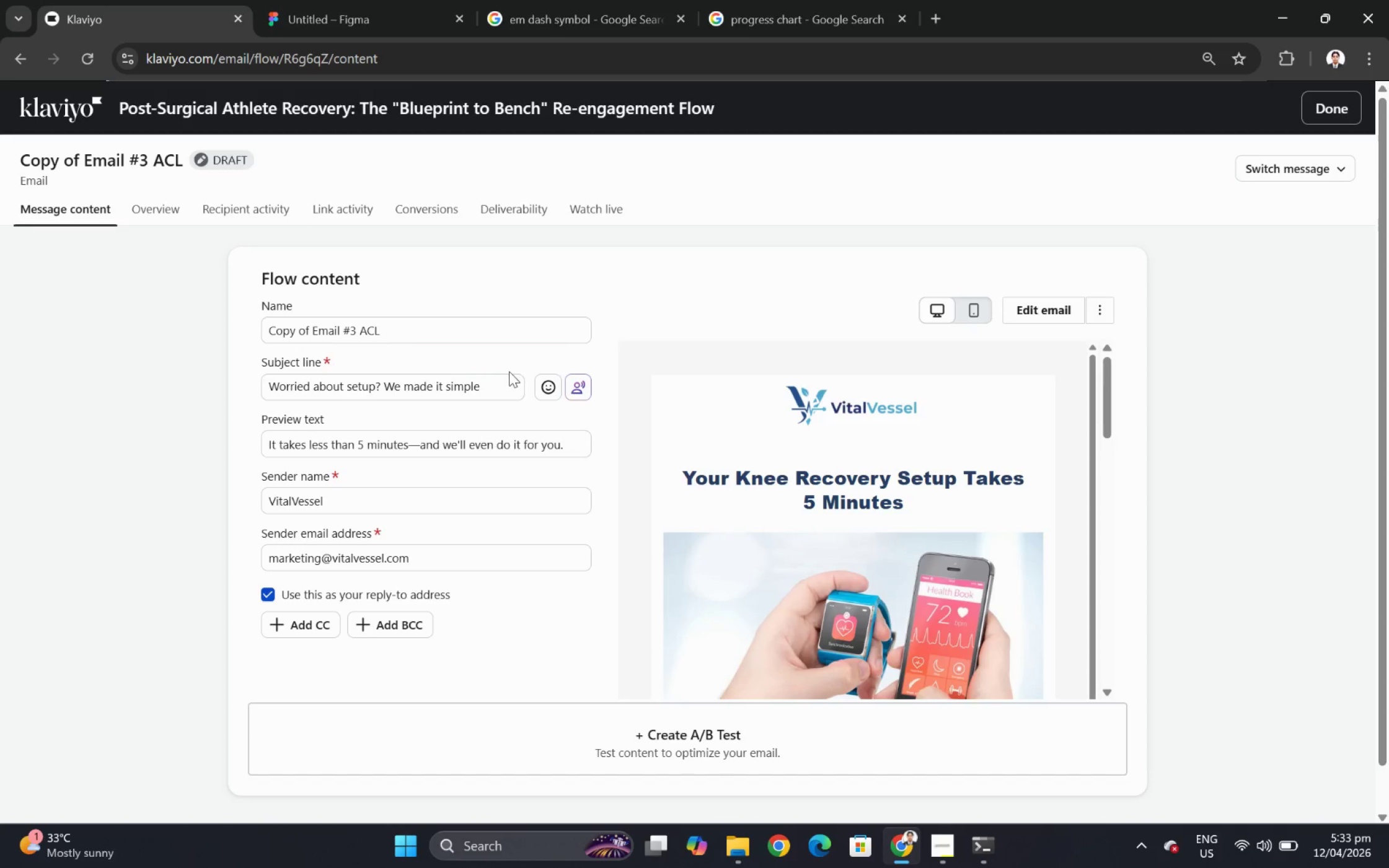 
left_click([1067, 308])
 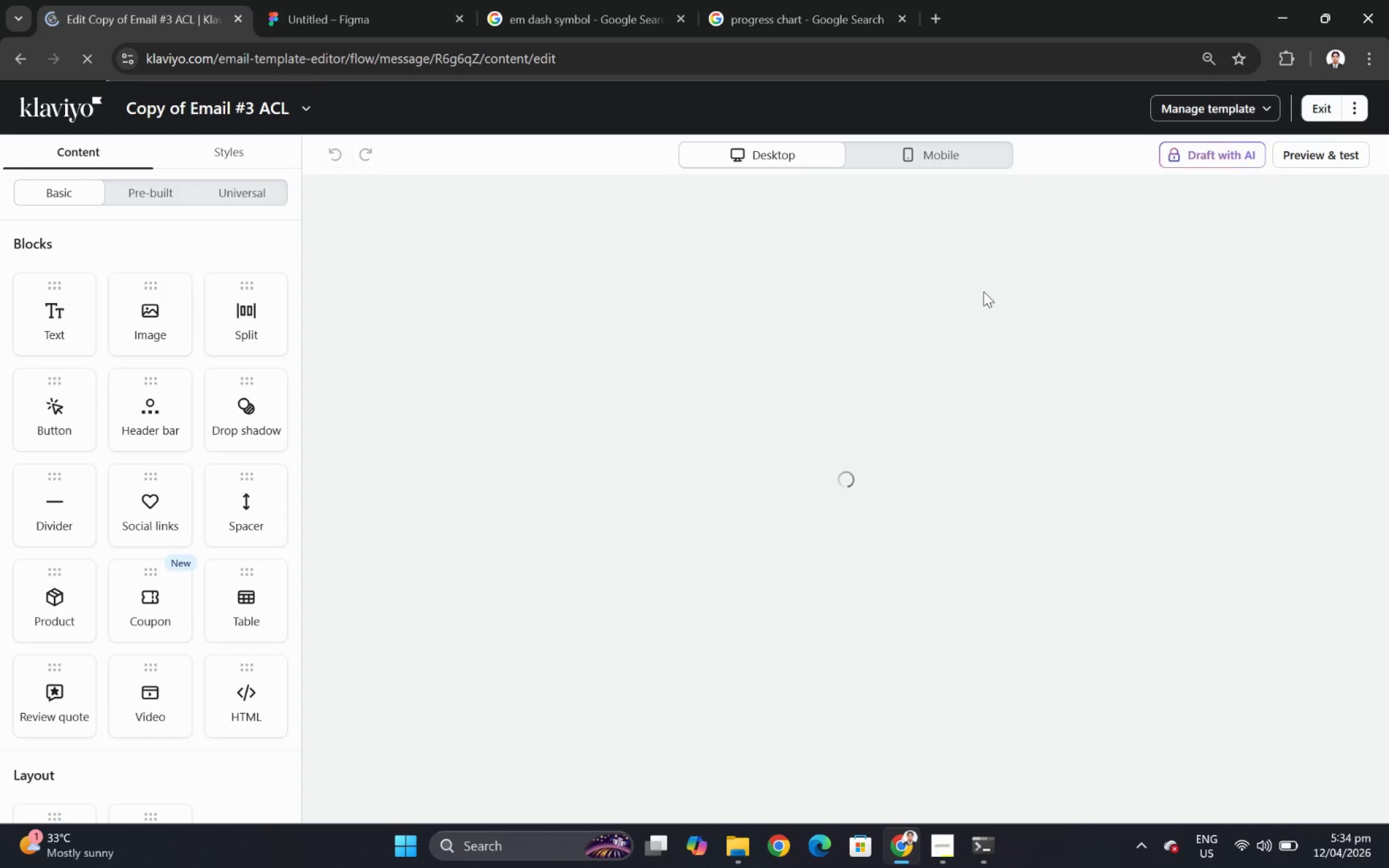 
wait(6.67)
 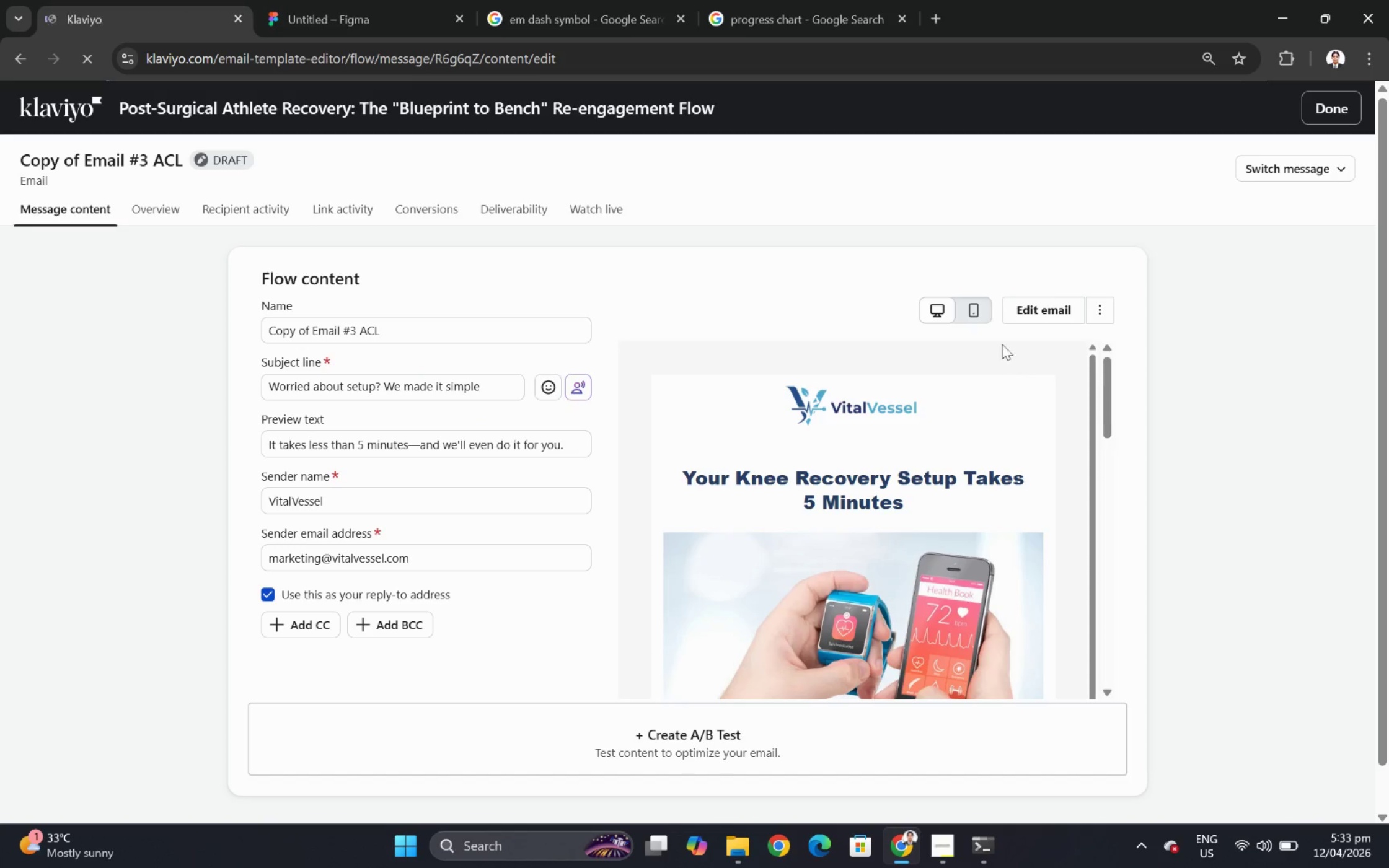 
double_click([853, 355])
 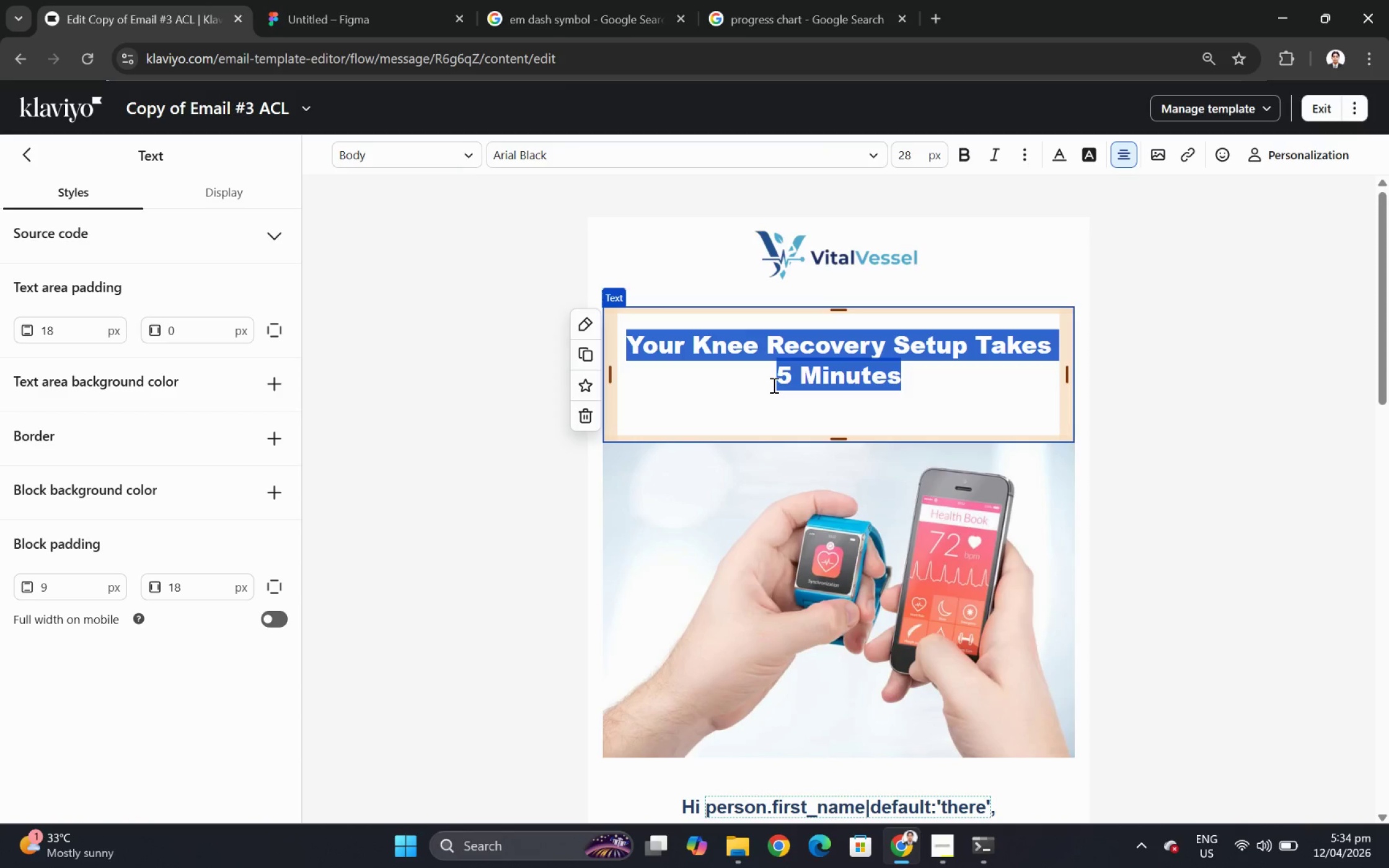 
wait(10.59)
 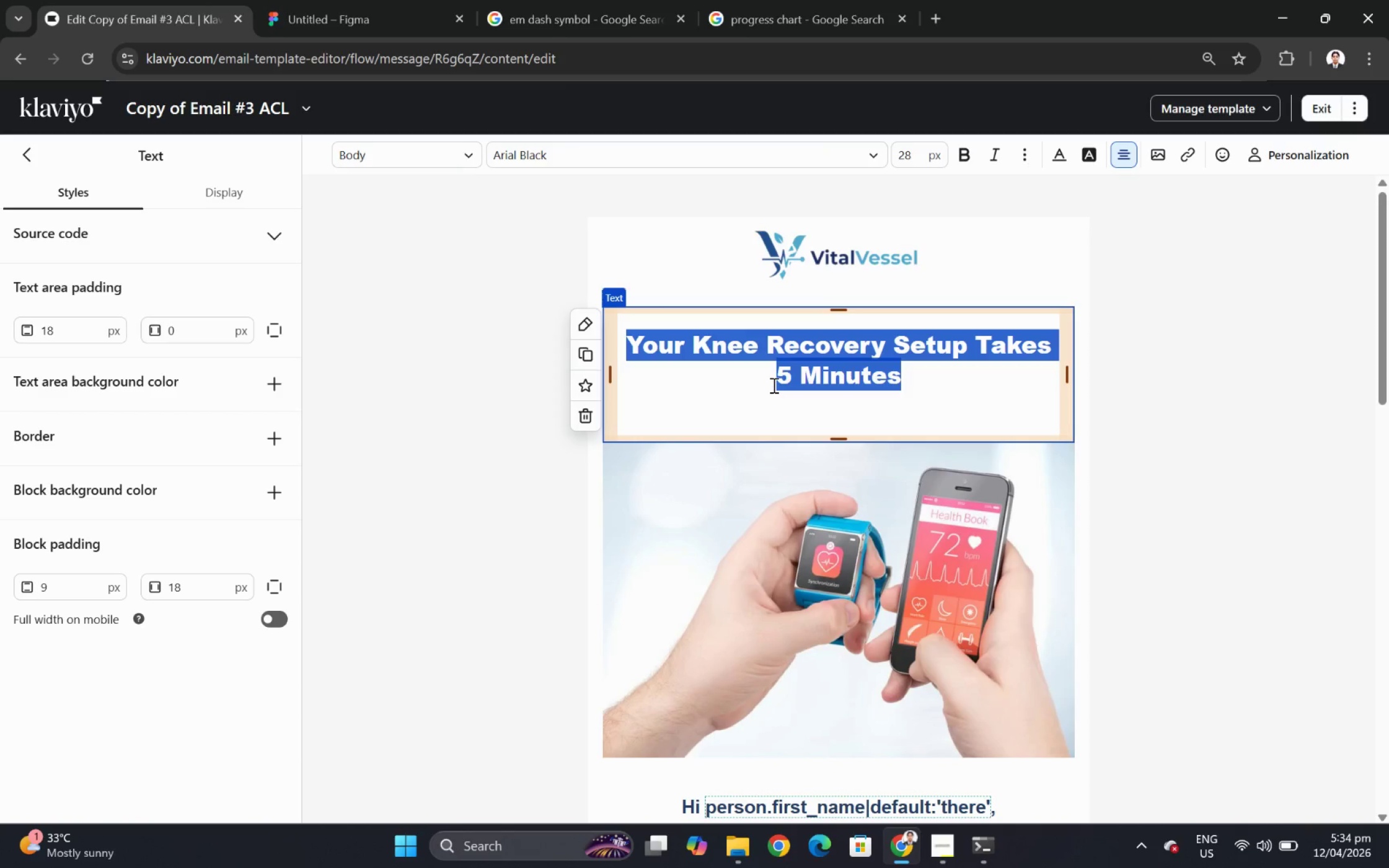 
type(Seti)
key(Backspace)
type(up is i)
key(Backspace)
type(simple)
 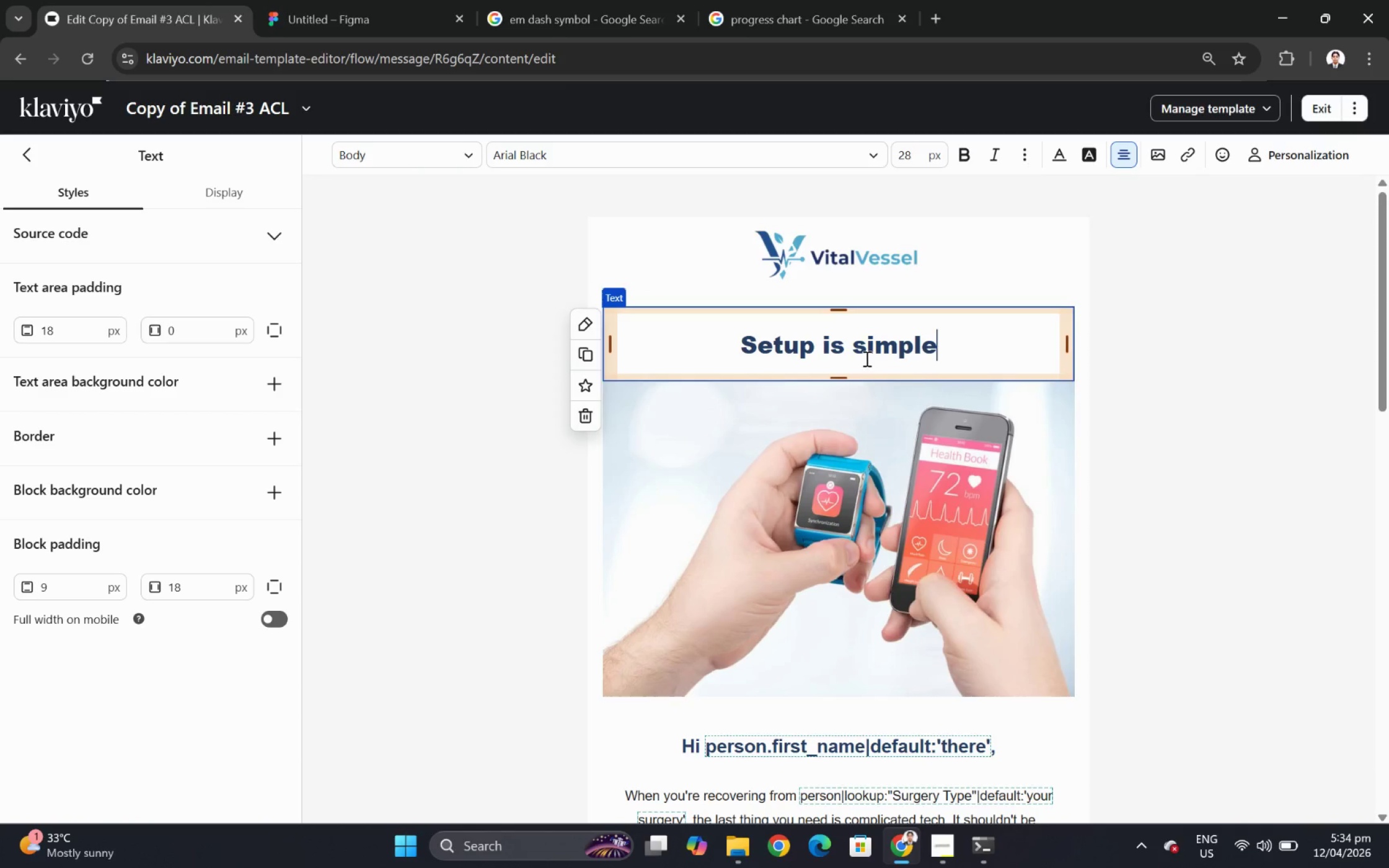 
key(ArrowLeft)
 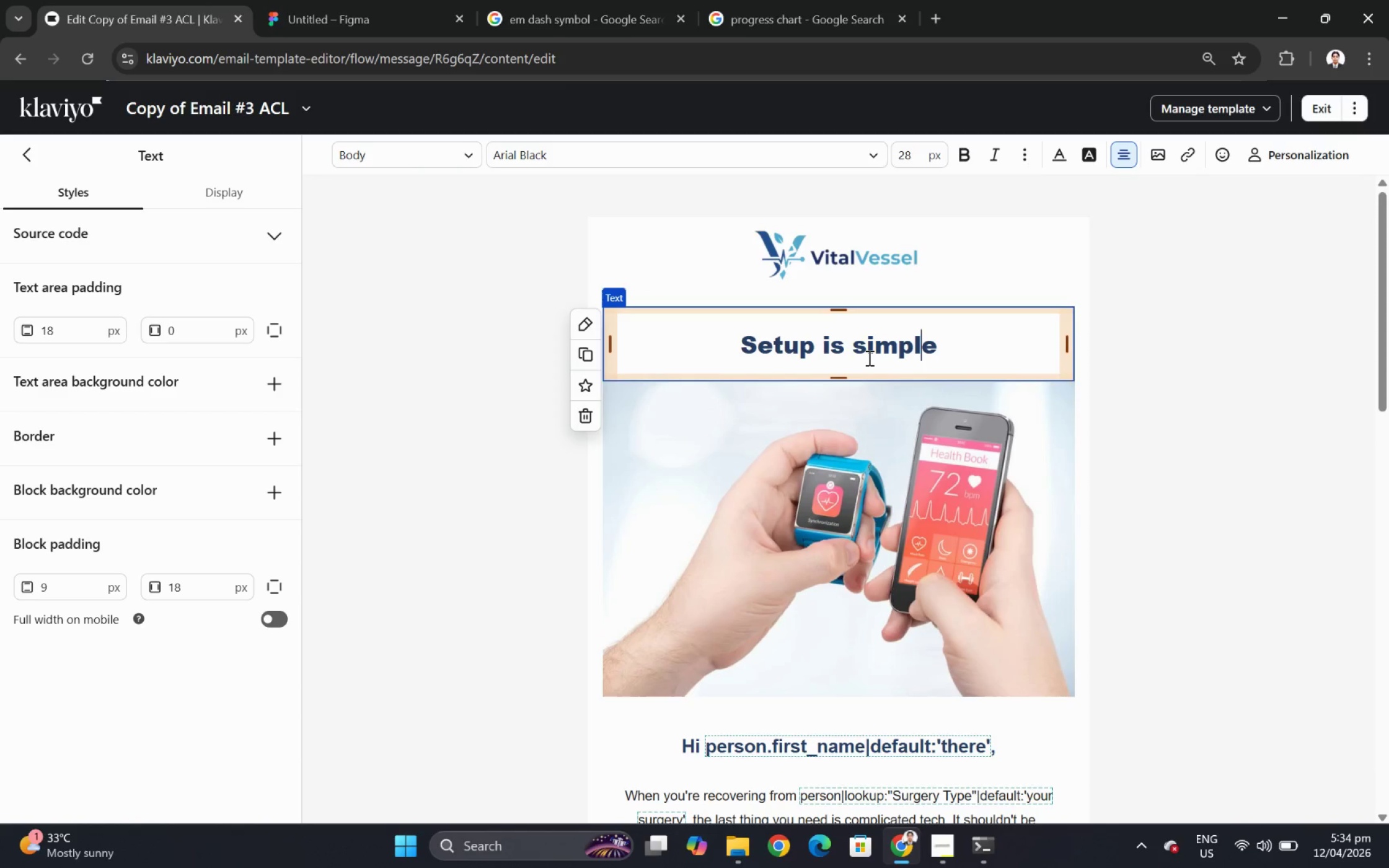 
key(ArrowLeft)
 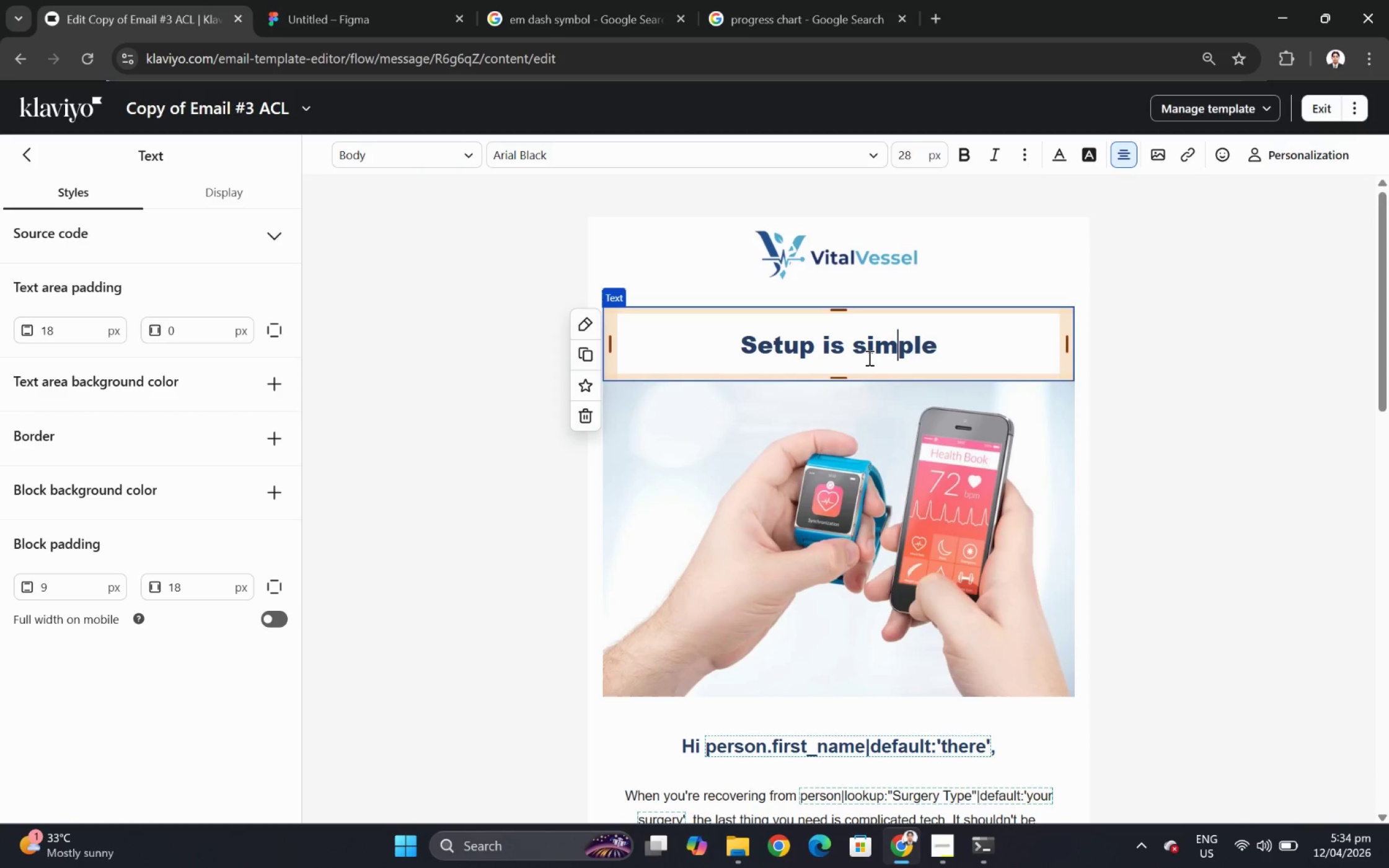 
key(ArrowLeft)
 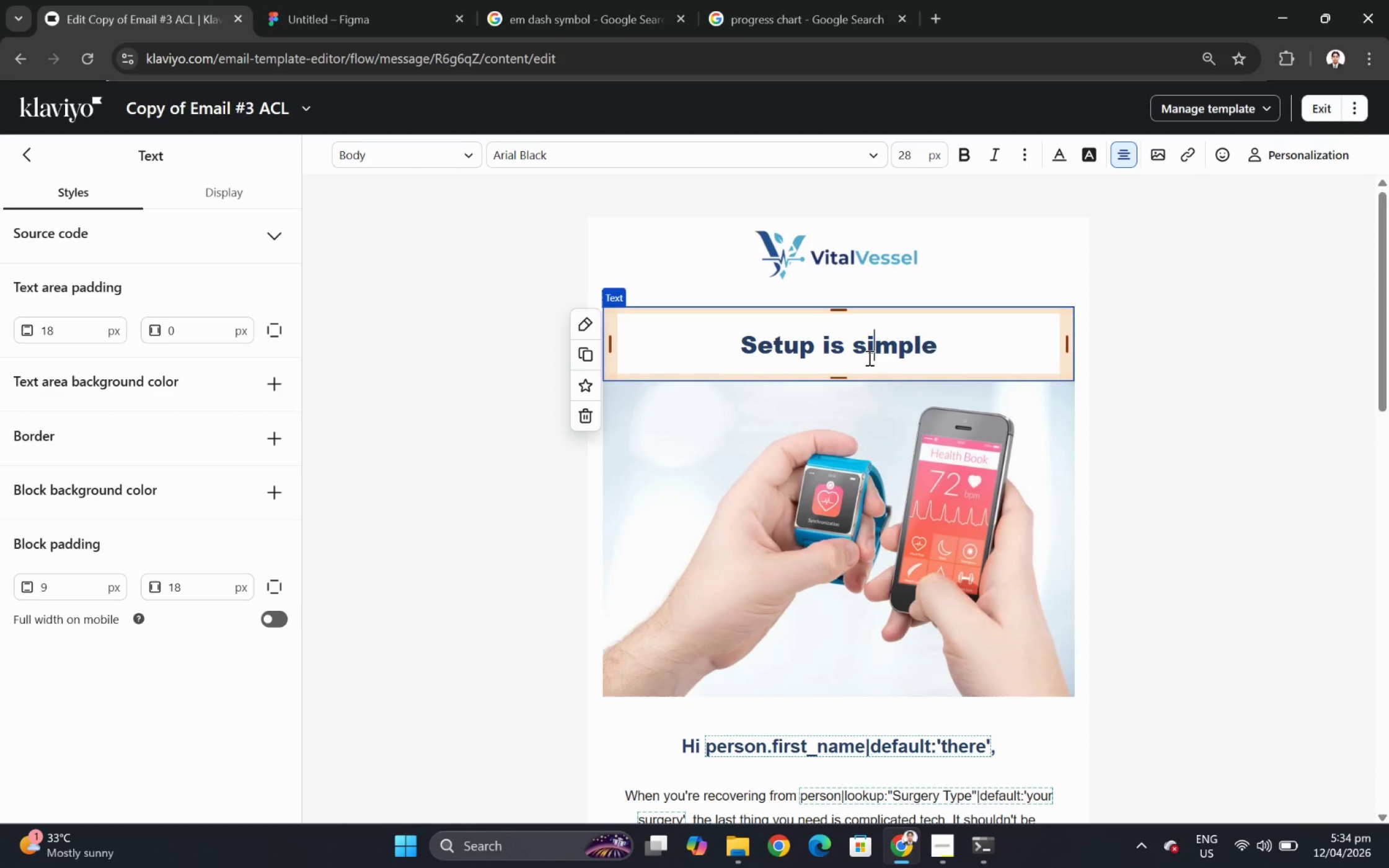 
key(ArrowLeft)
 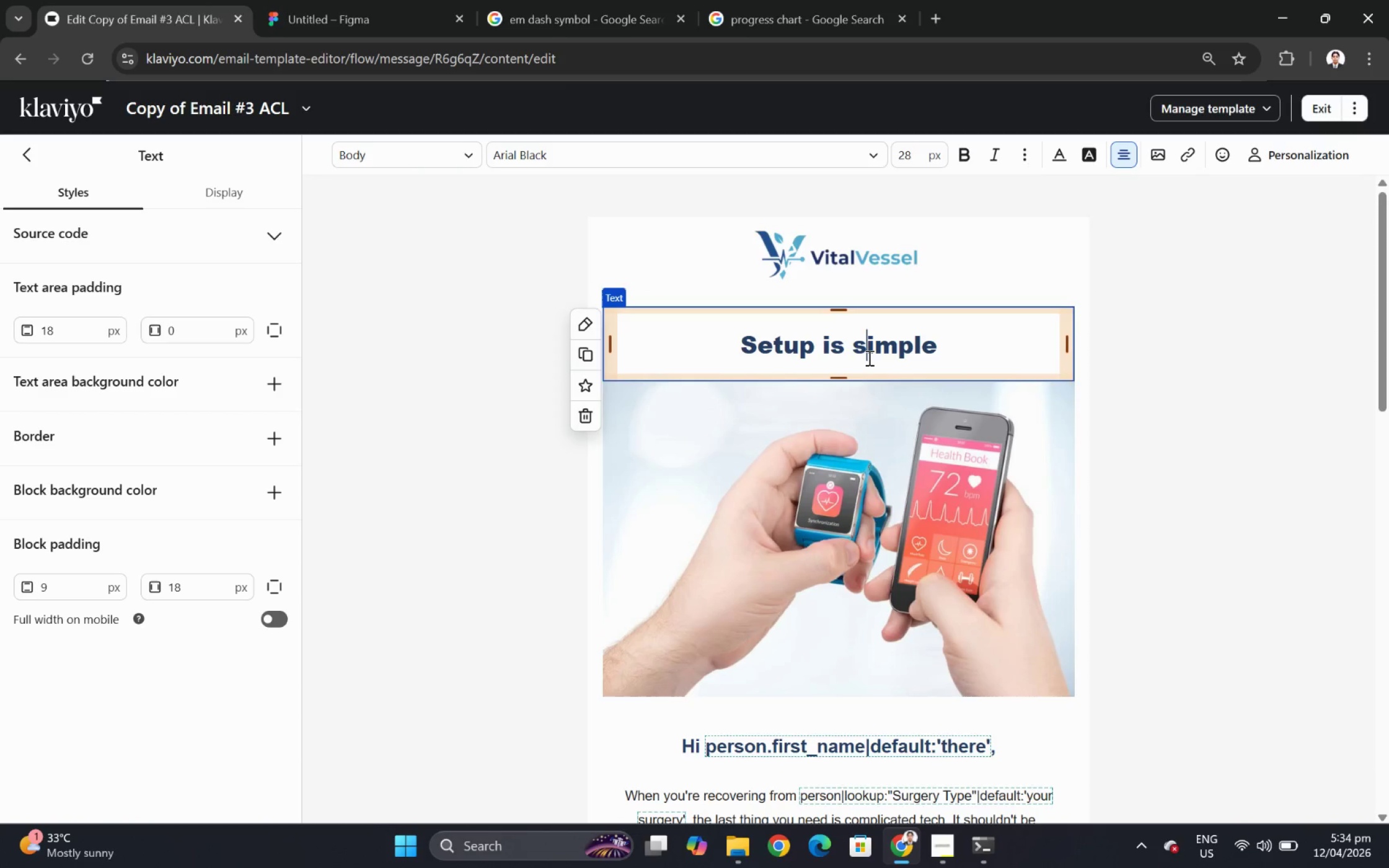 
key(ArrowLeft)
 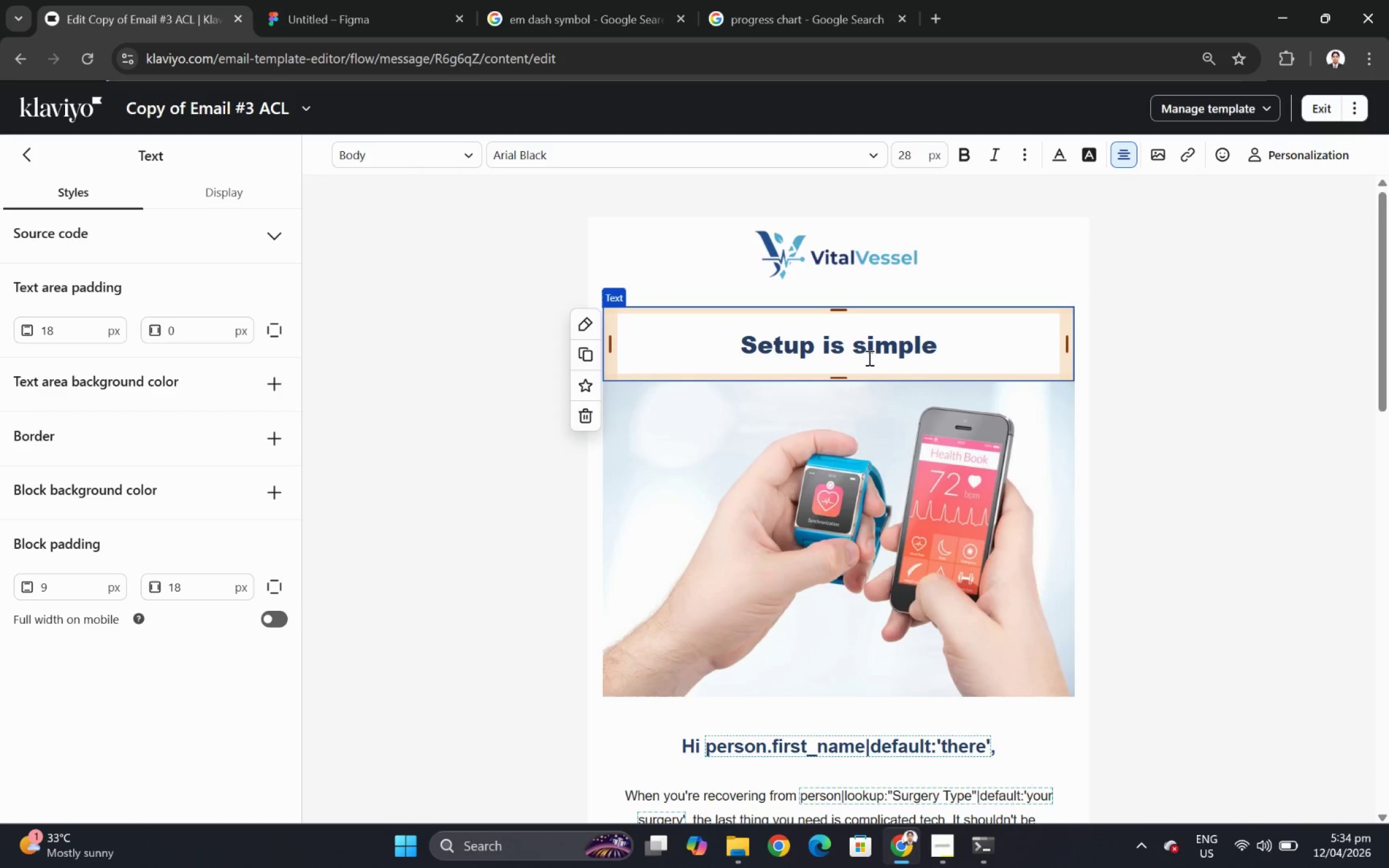 
key(Backspace)
 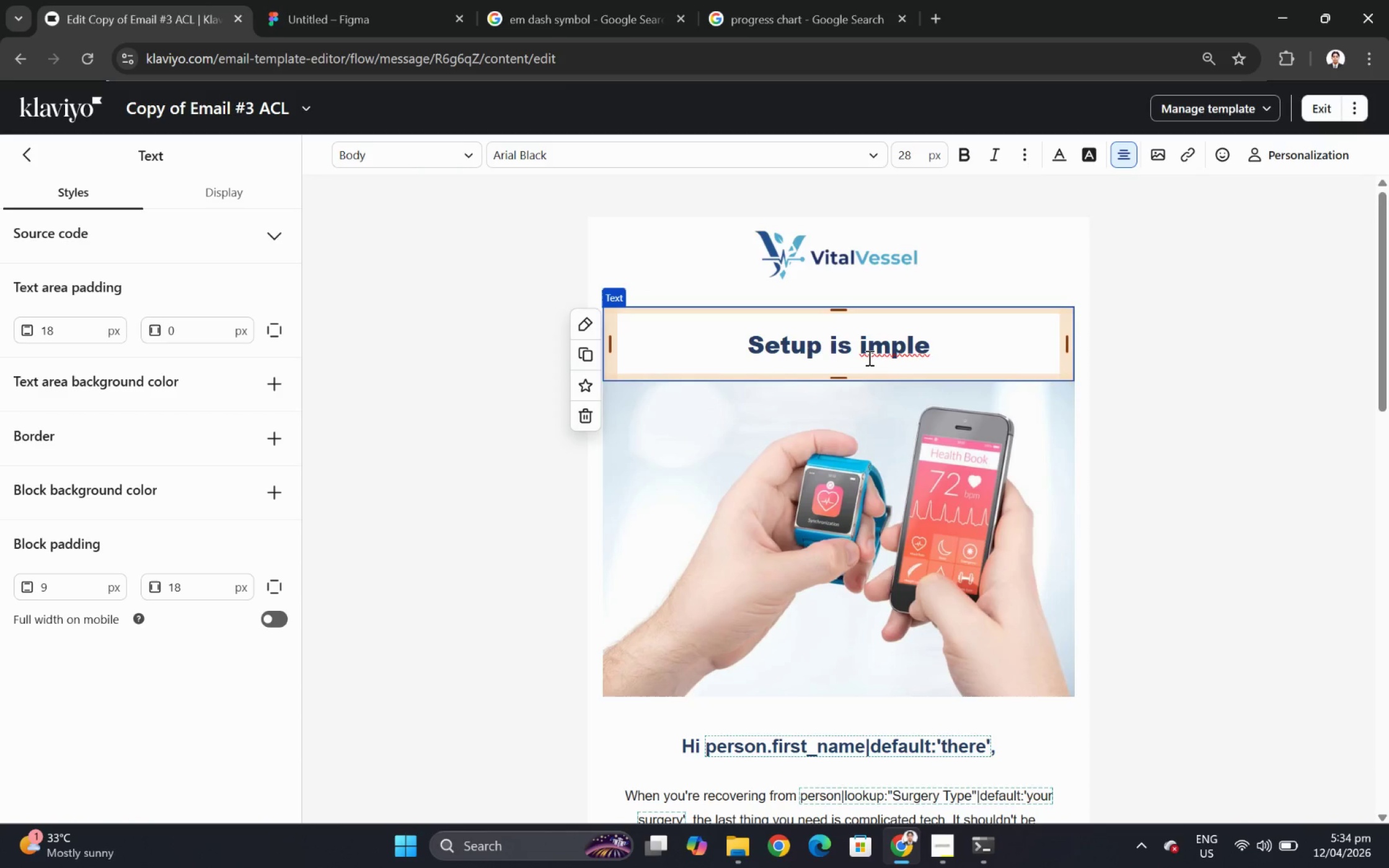 
key(Shift+ShiftLeft)
 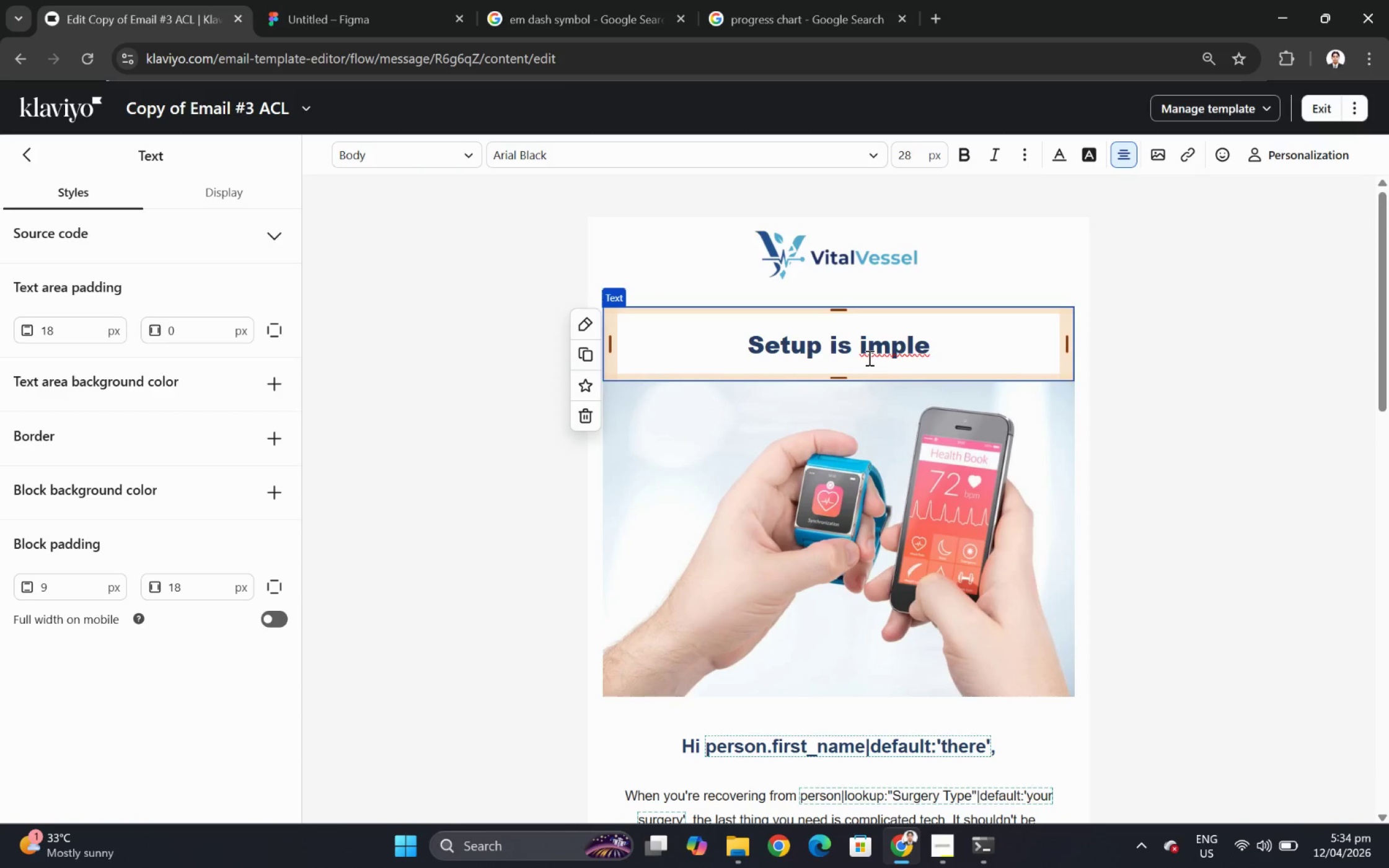 
key(Shift+S)
 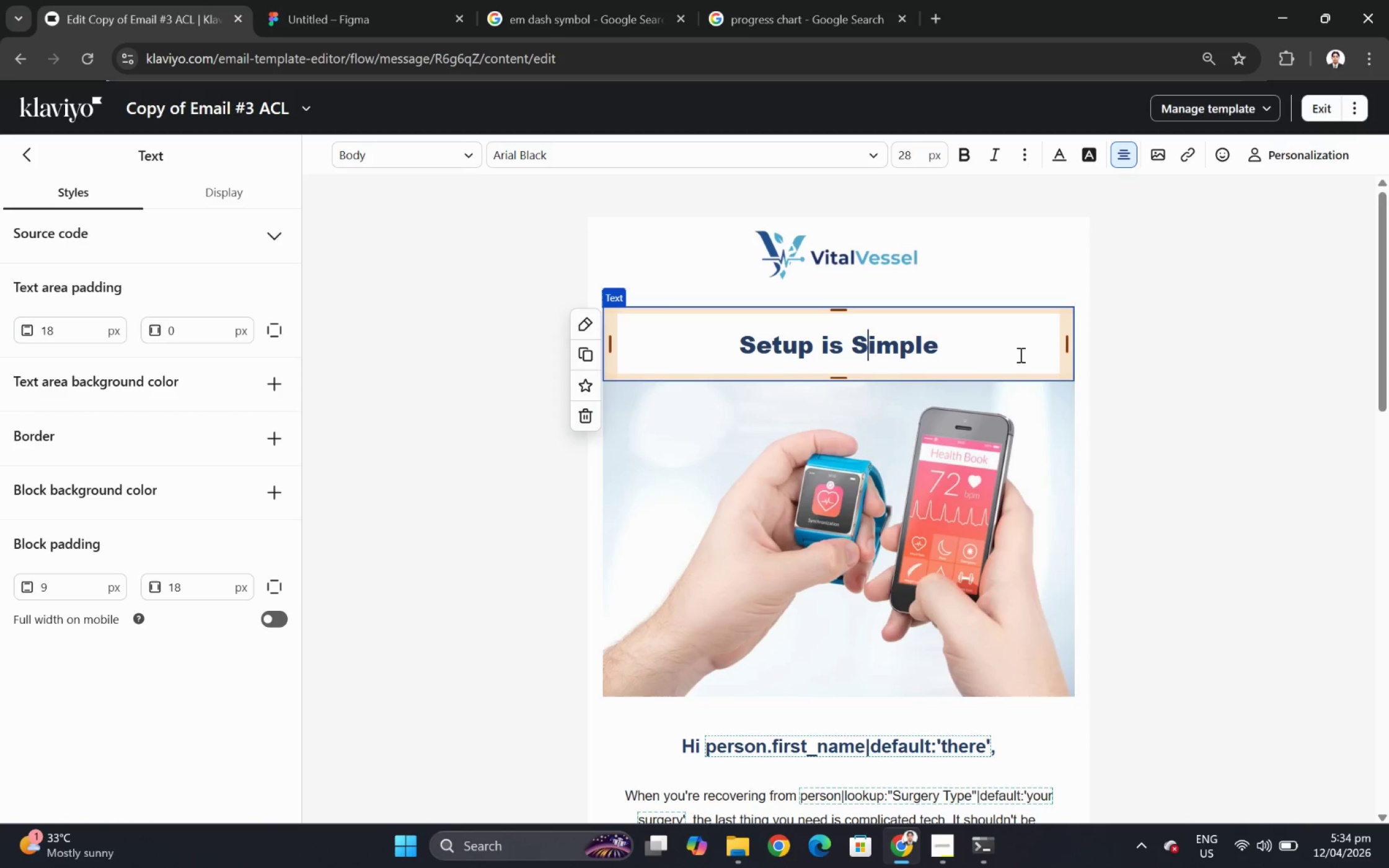 
left_click([993, 349])
 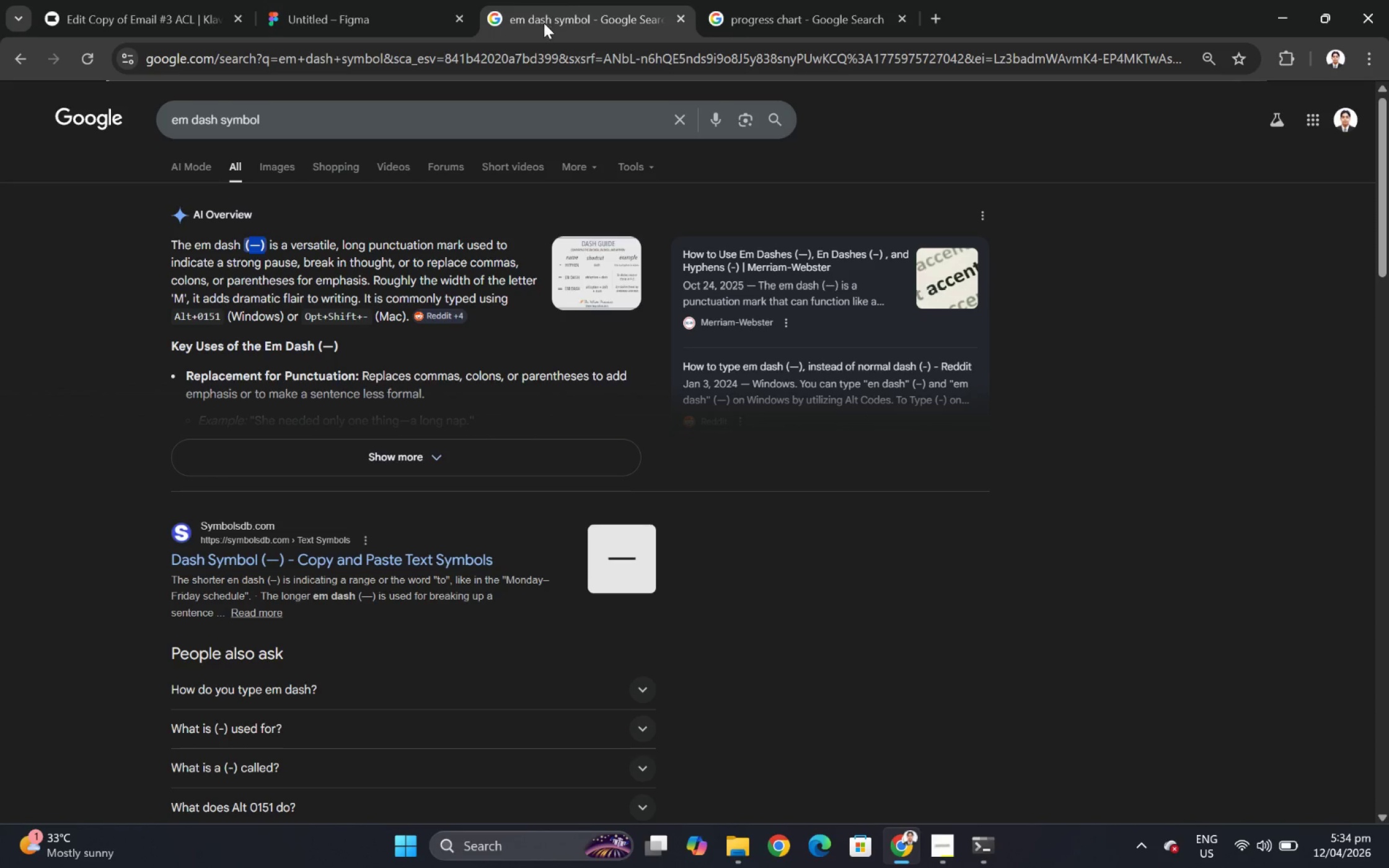 
key(Control+C)
 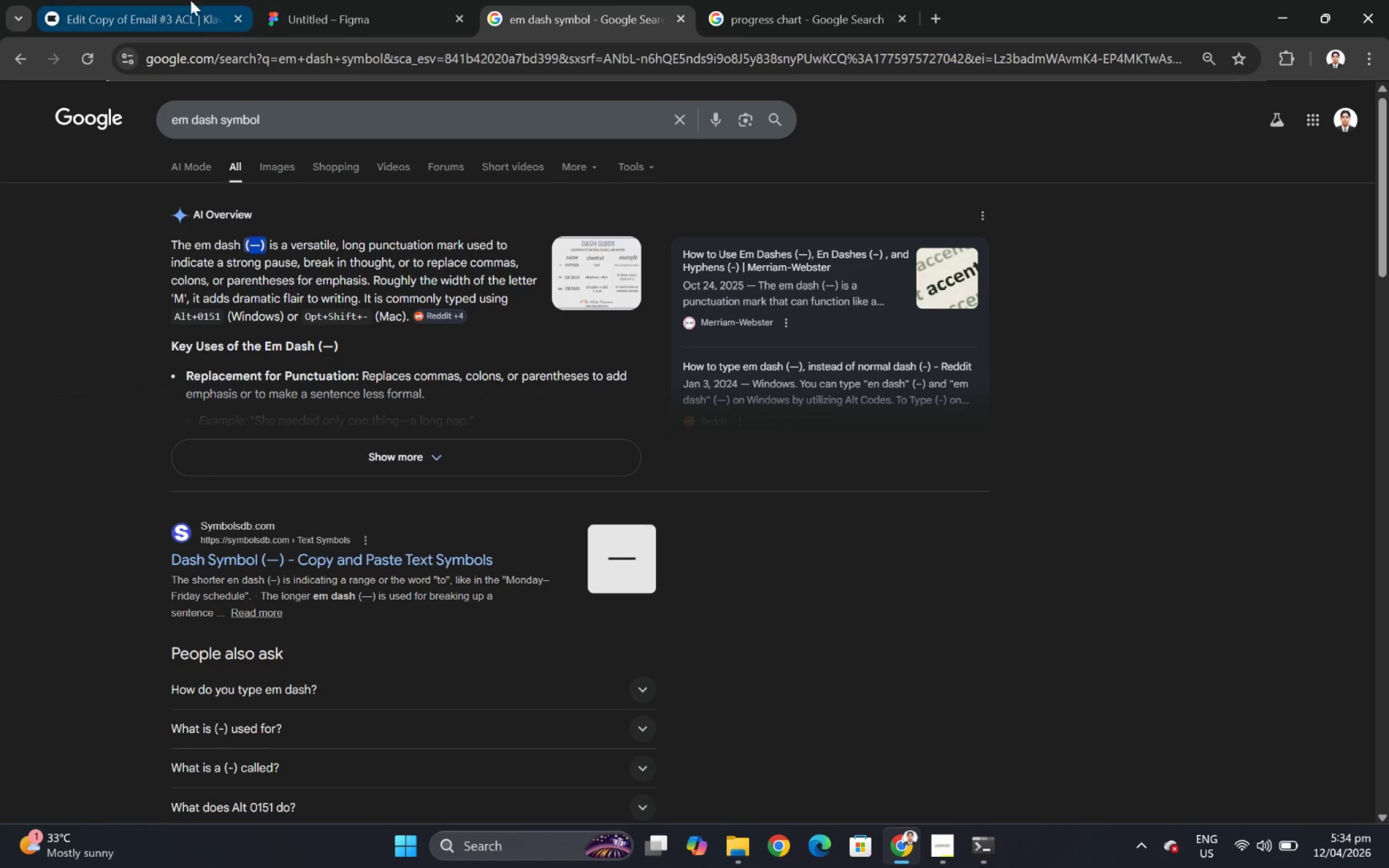 
left_click([183, 0])
 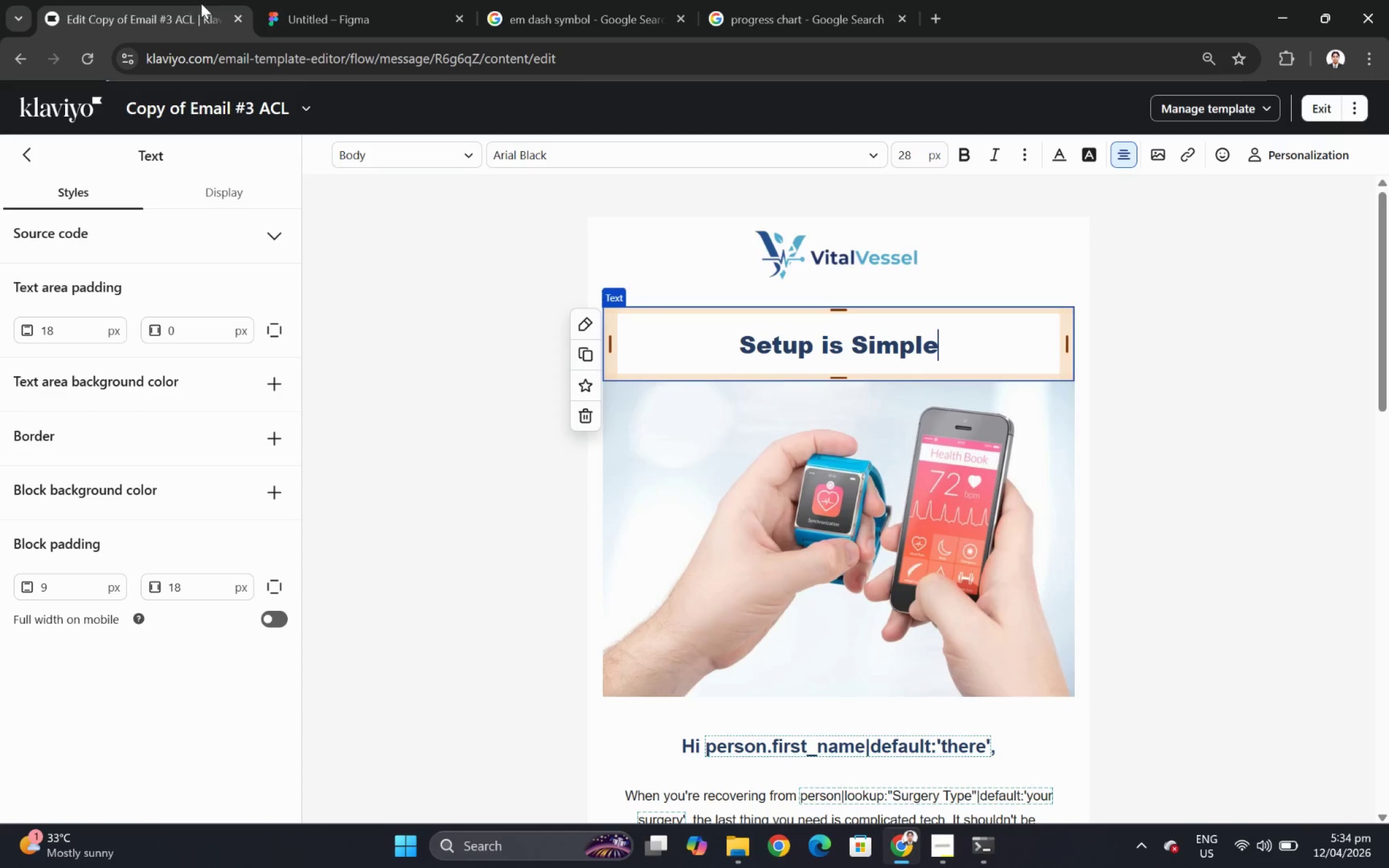 
key(Control+ControlLeft)
 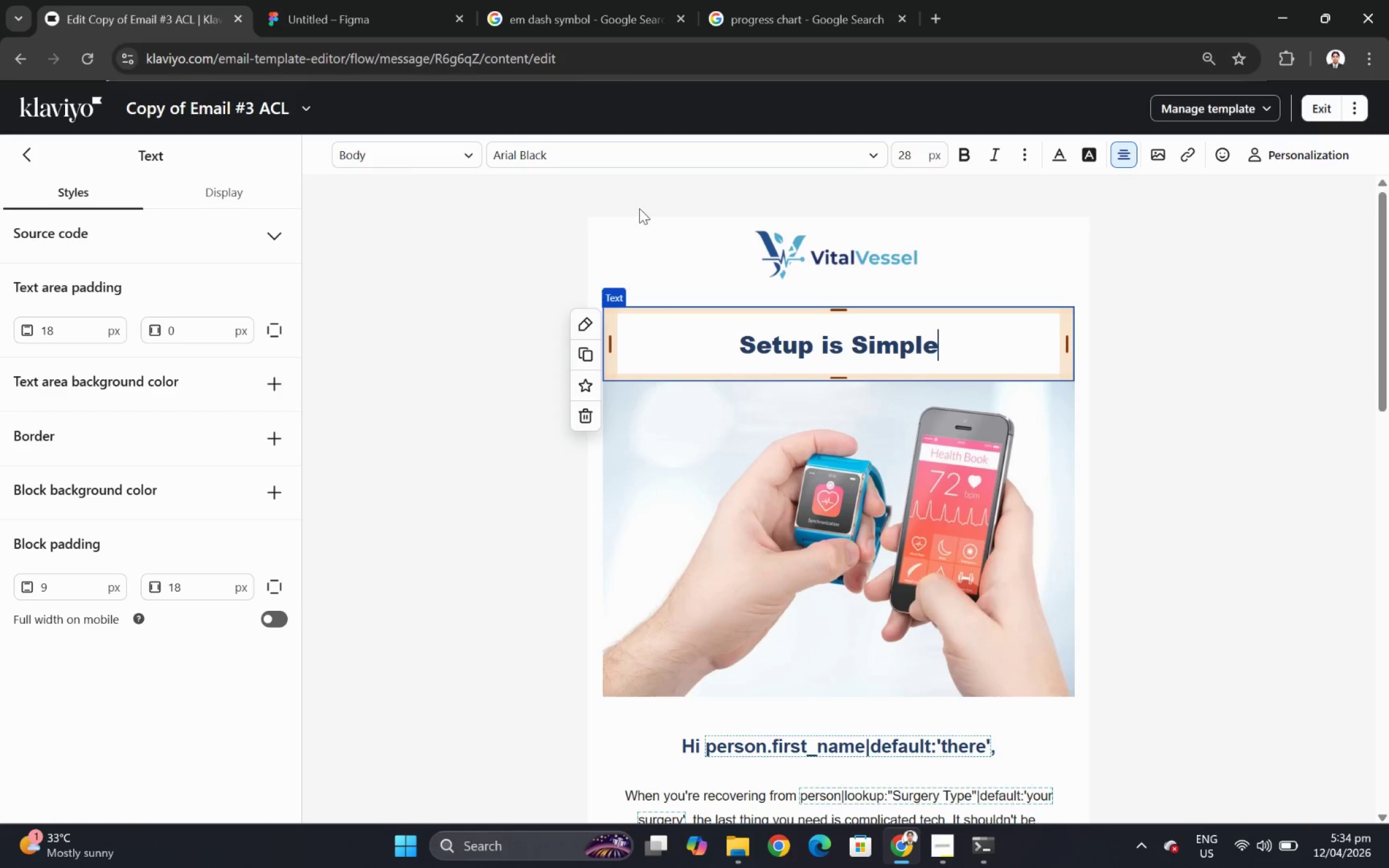 
key(Control+V)
 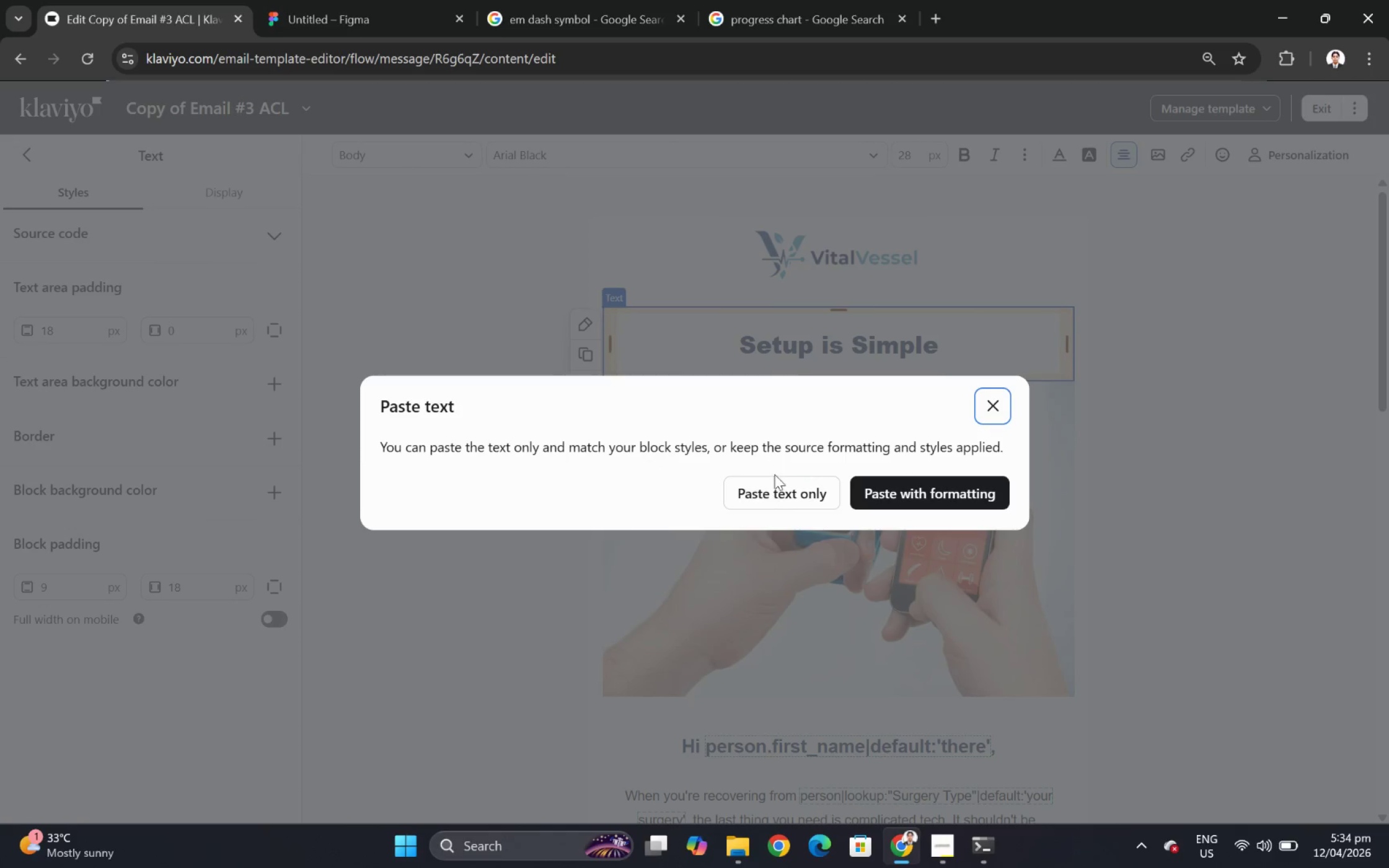 
left_click([779, 494])
 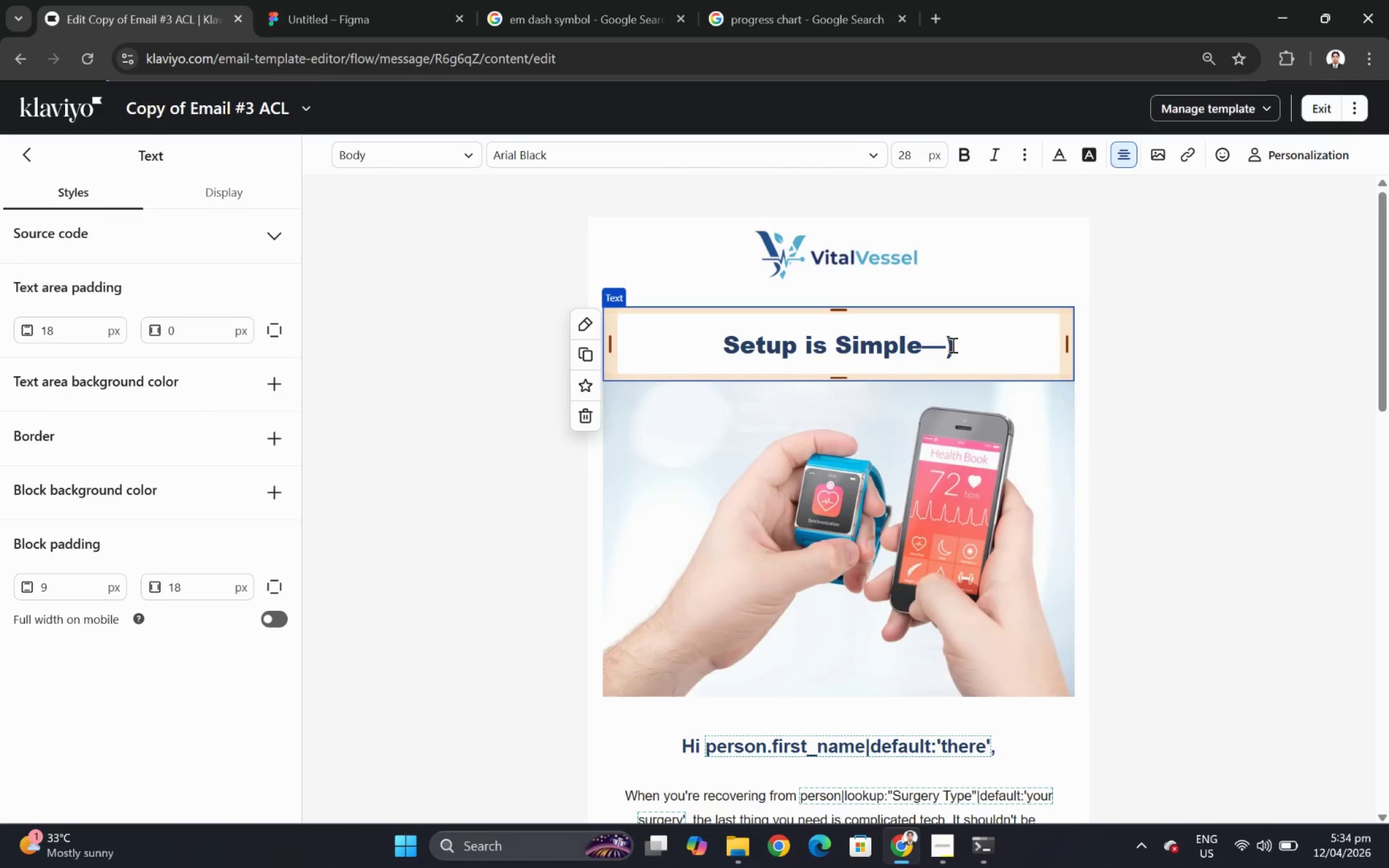 
left_click([959, 346])
 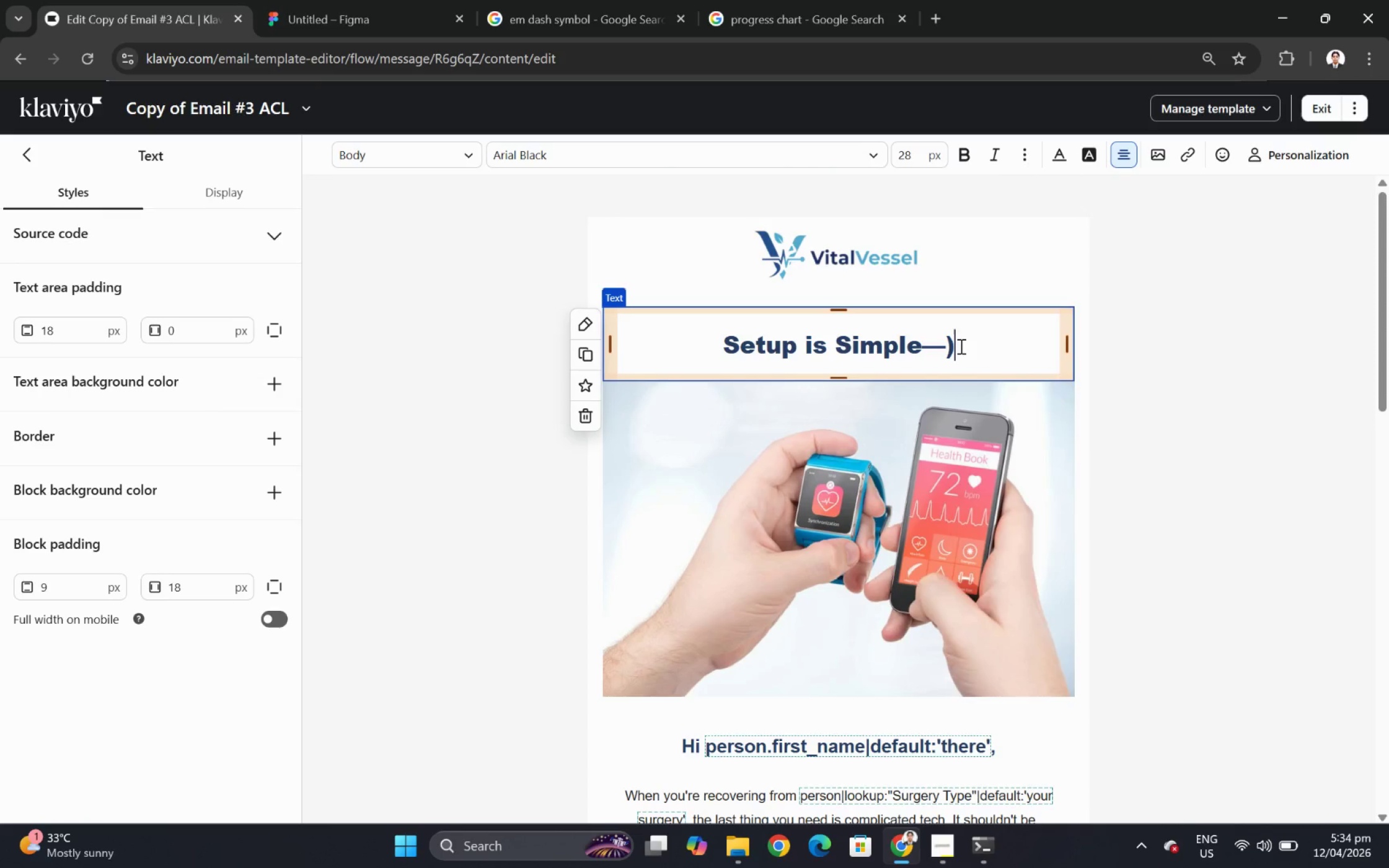 
key(Backspace)
type(Precision is )
key(Backspace)
key(Backspace)
key(Backspace)
type(Is What Matters)
 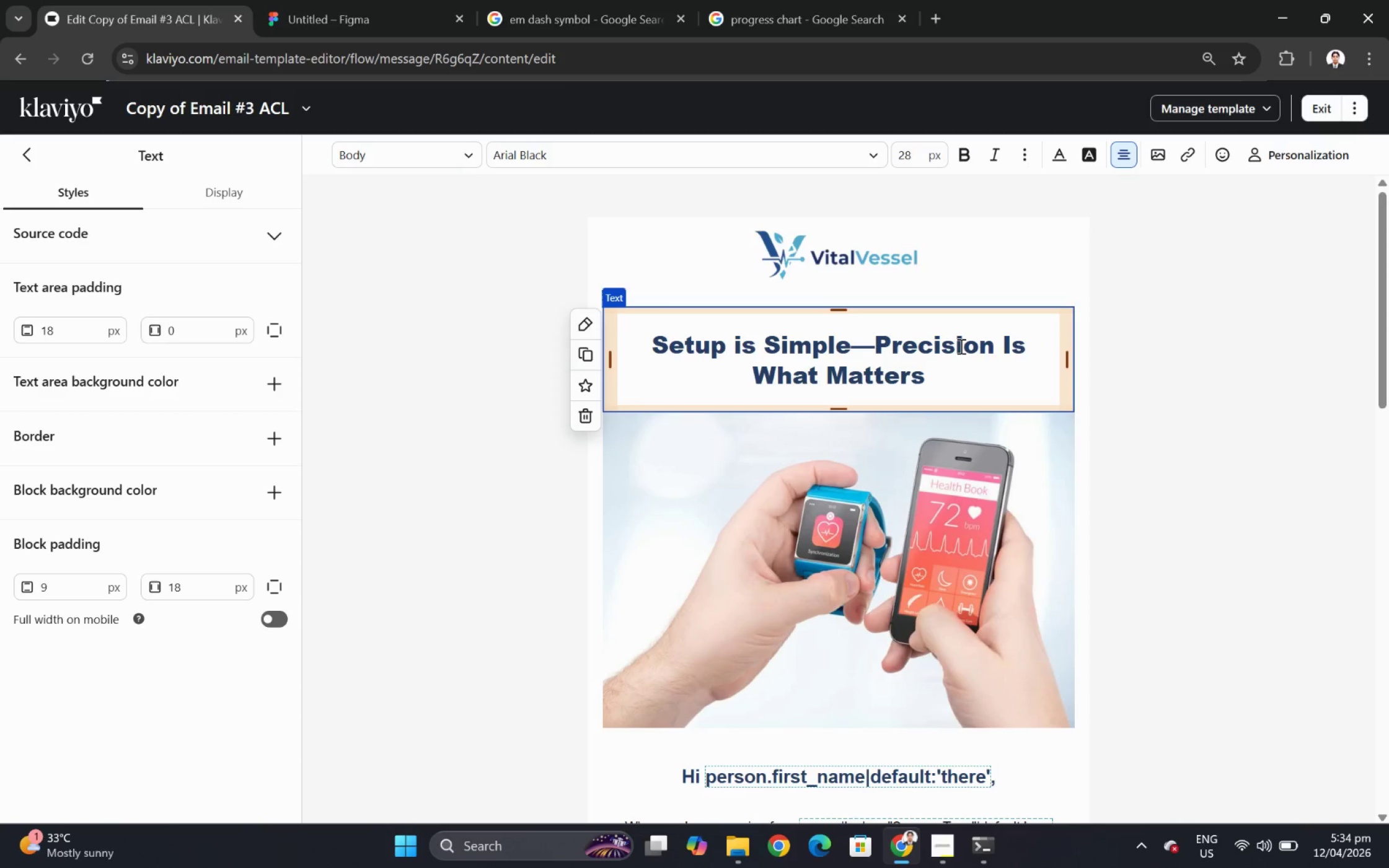 
left_click([1188, 556])
 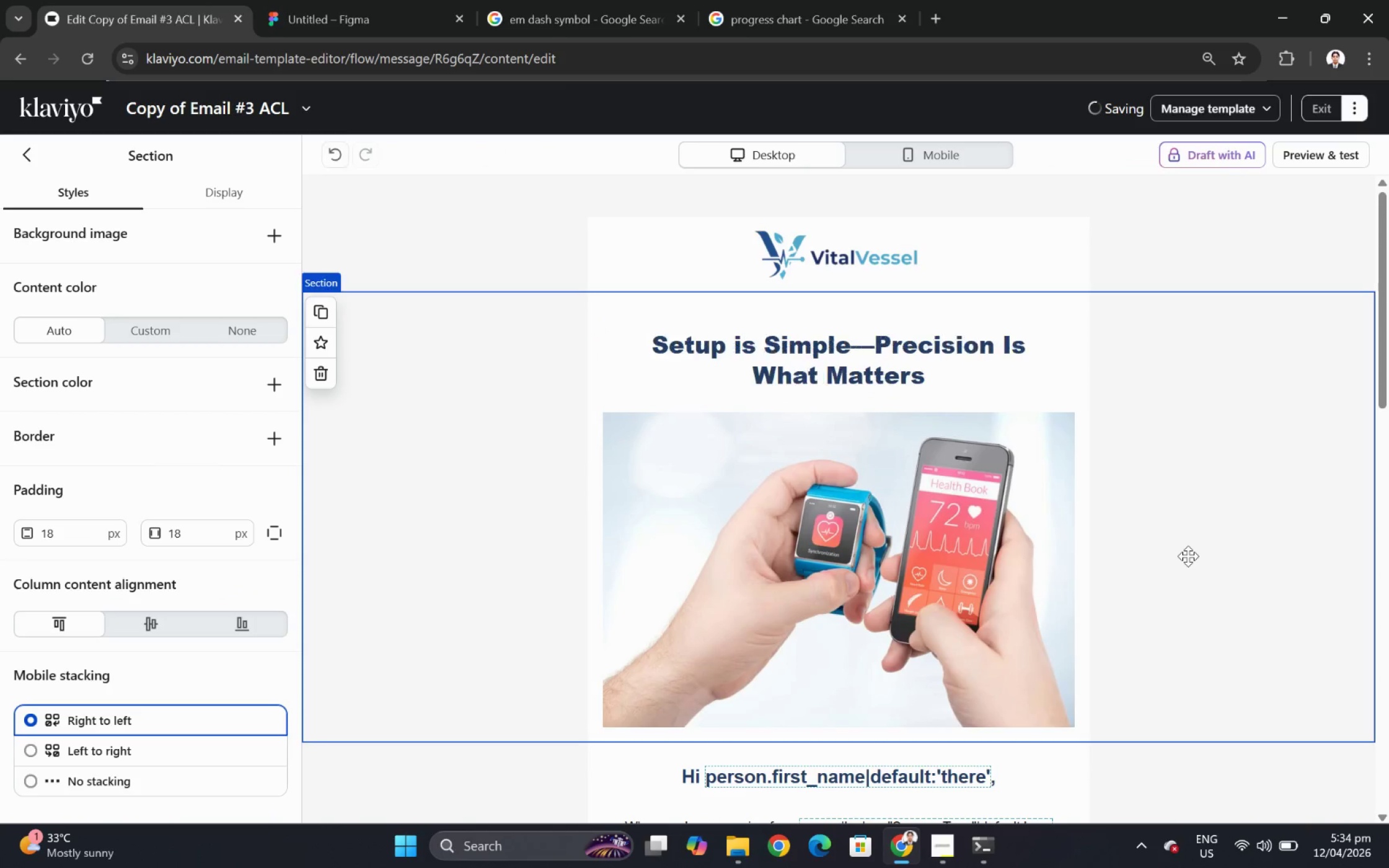 
scroll: coordinate [1188, 556], scroll_direction: down, amount: 4.0
 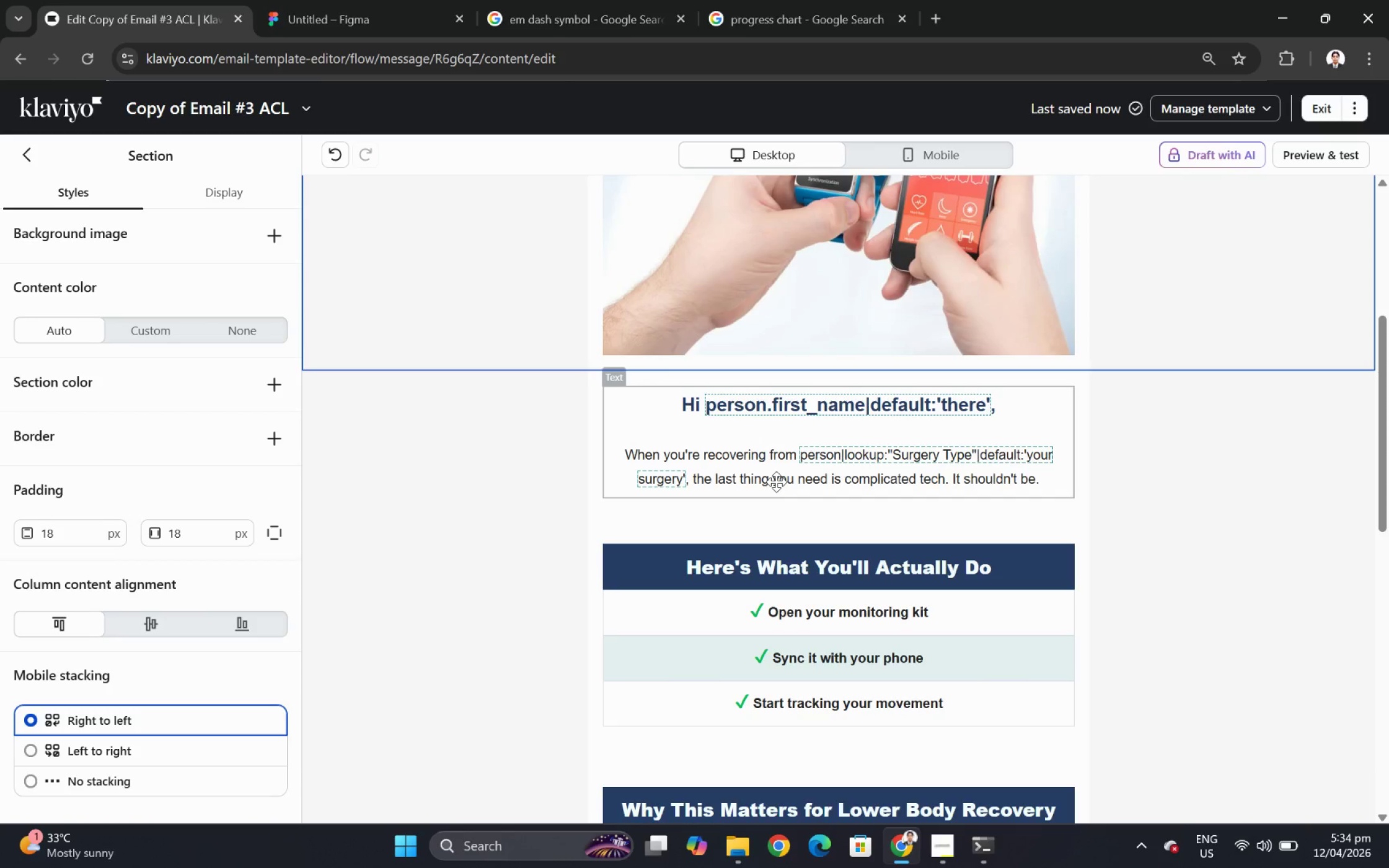 
left_click([776, 481])
 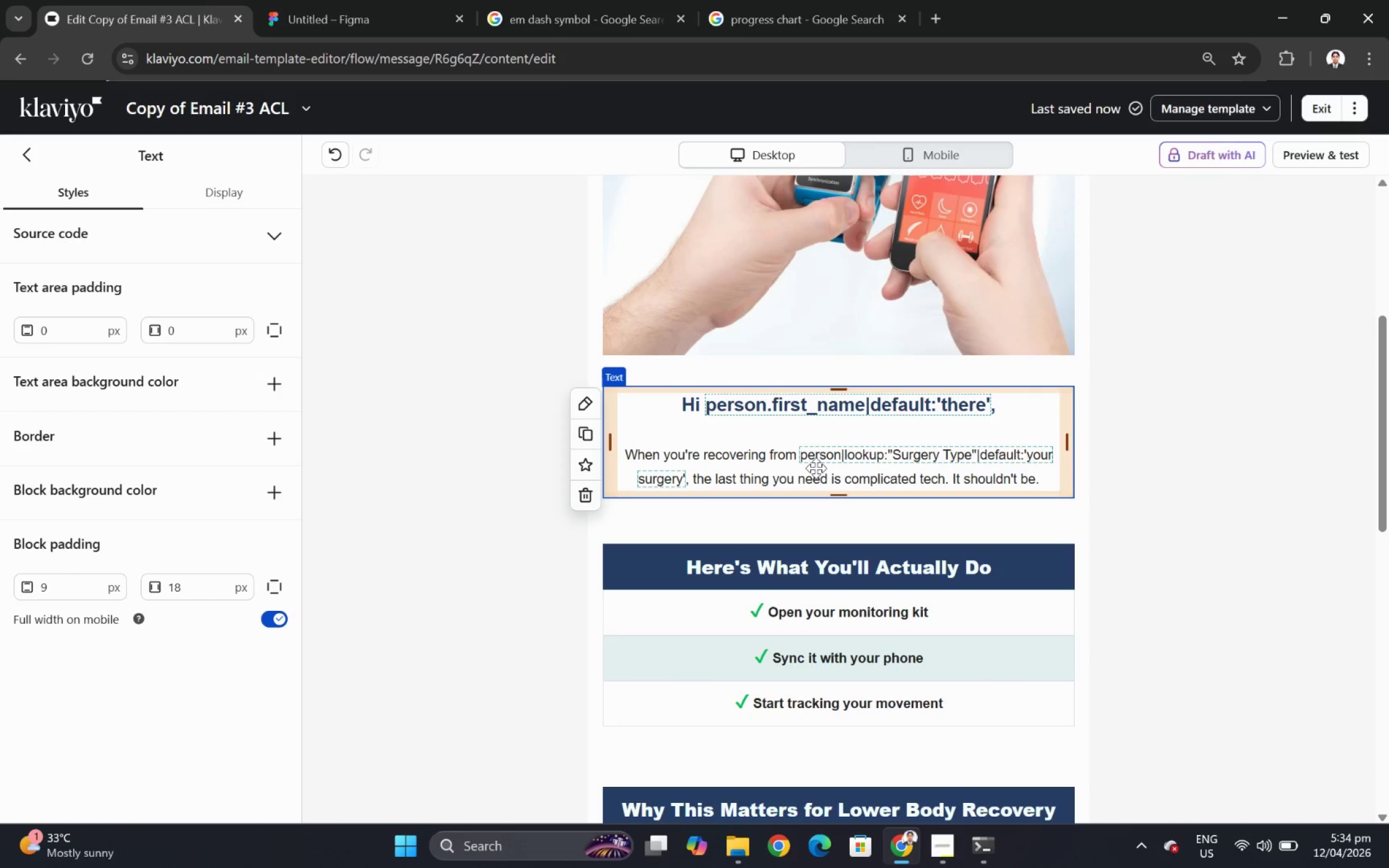 
double_click([816, 468])
 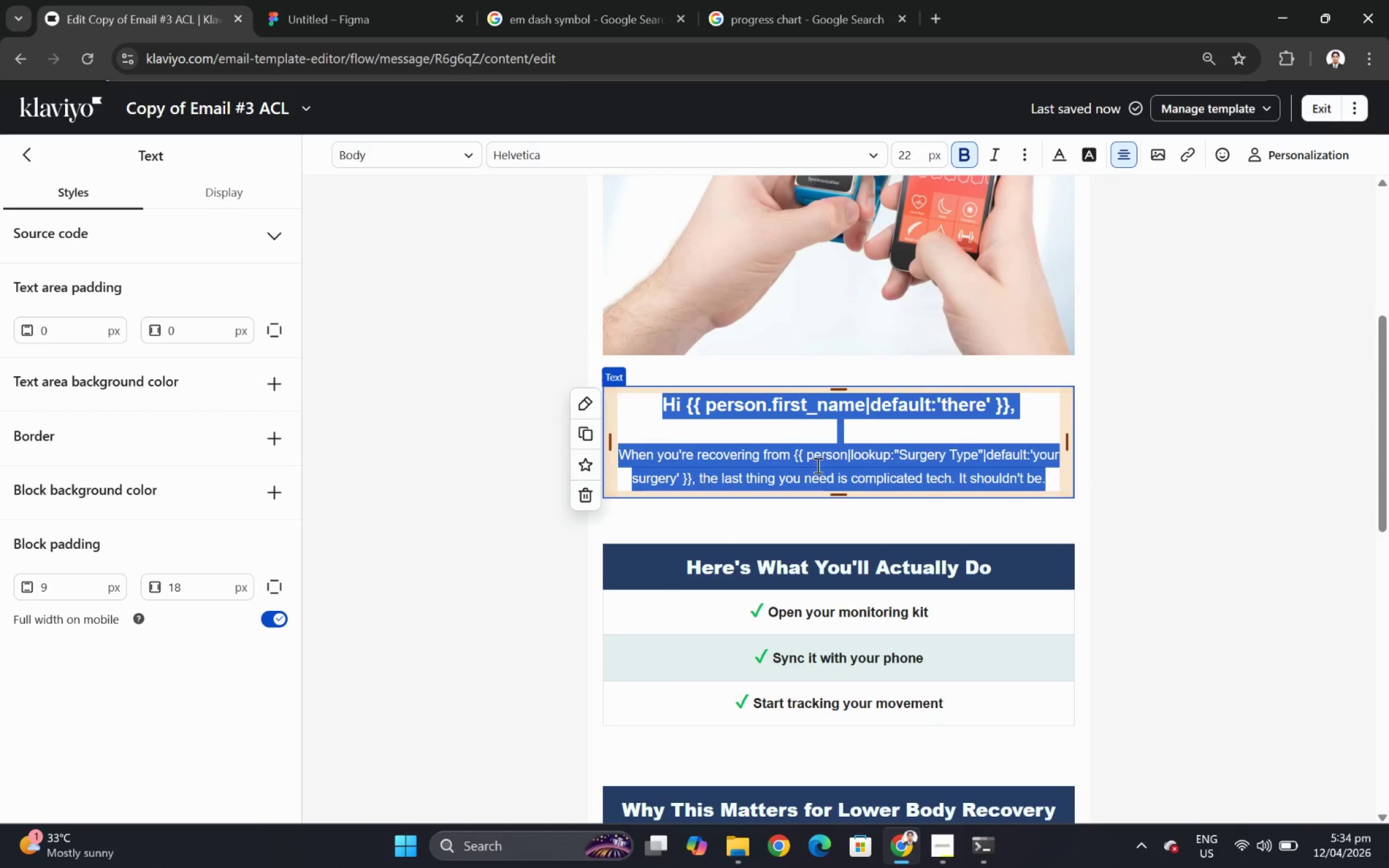 
left_click([816, 463])
 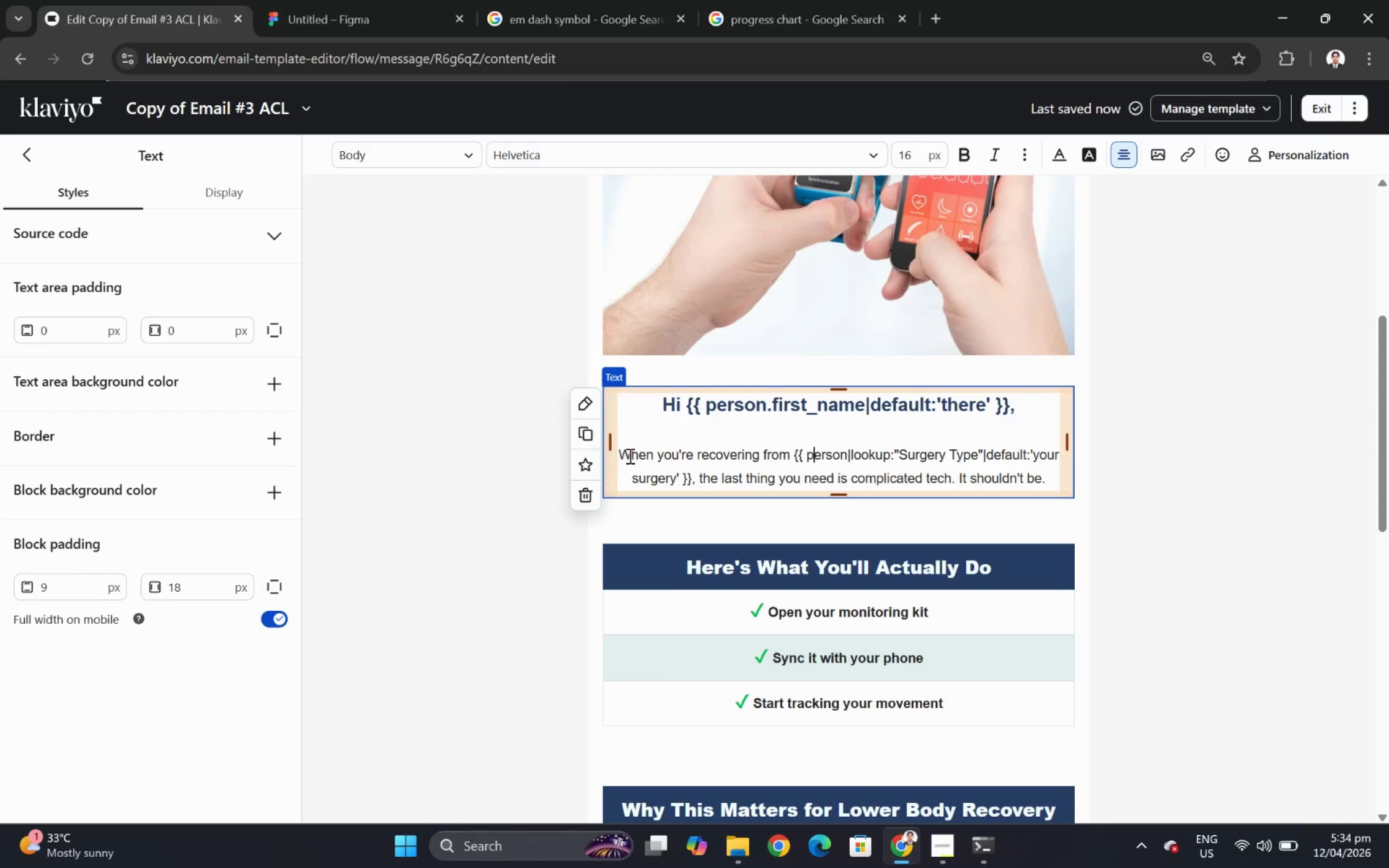 
left_click_drag(start_coordinate=[622, 455], to_coordinate=[1055, 480])
 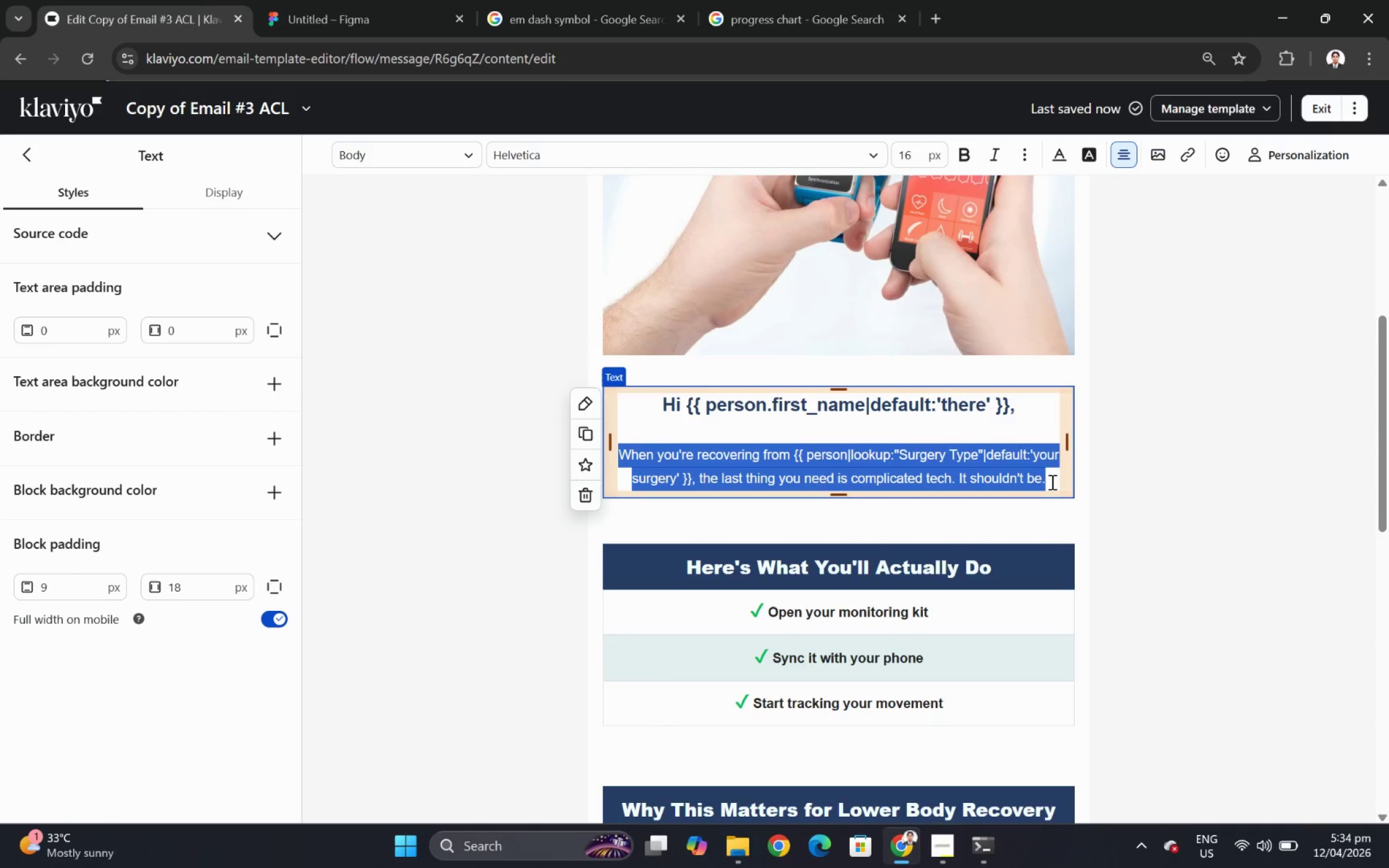 
type(Rev)
key(Backspace)
type(covering from )
 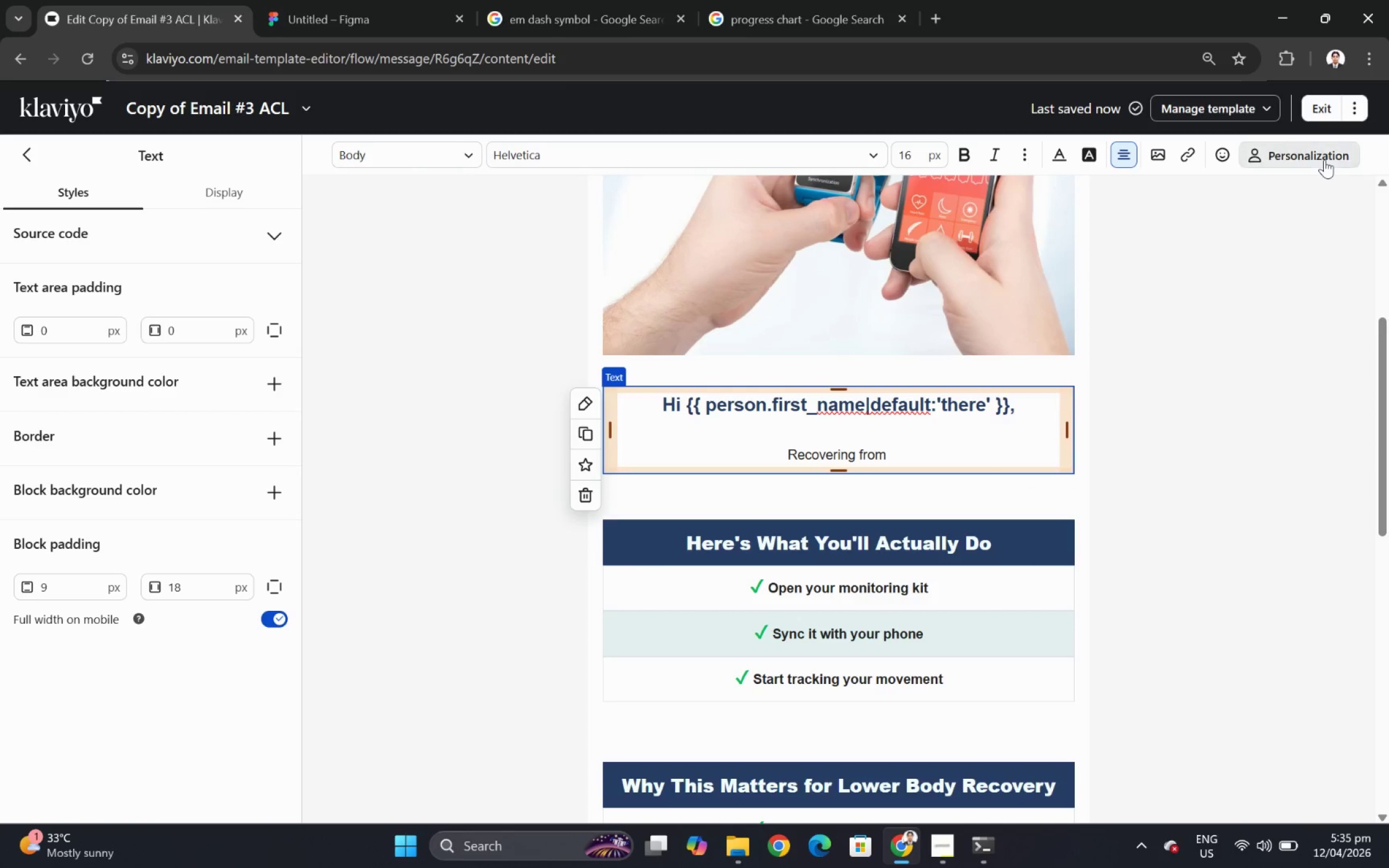 
type(surge)
 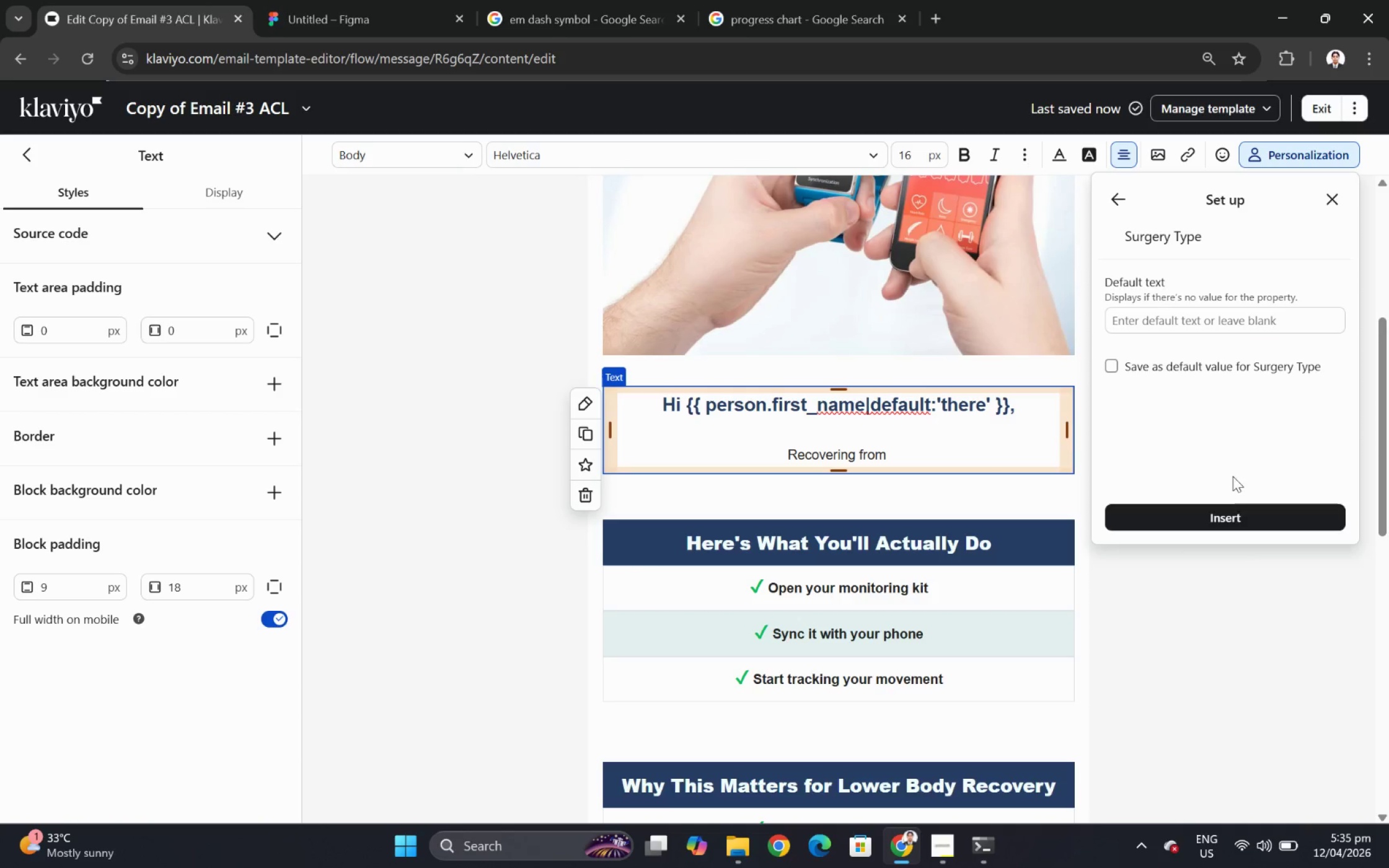 
left_click([1203, 320])
 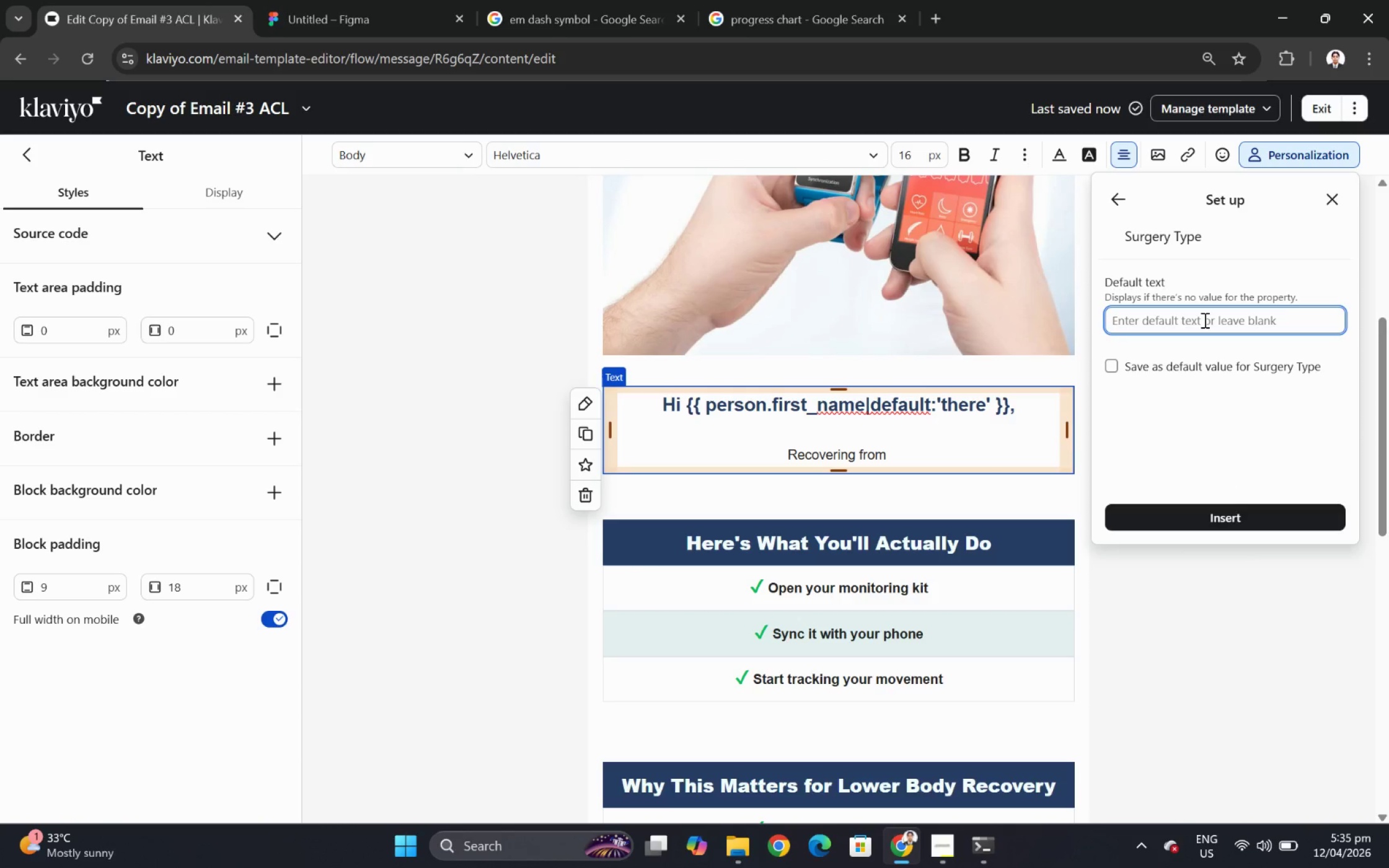 
type(your surgery)
 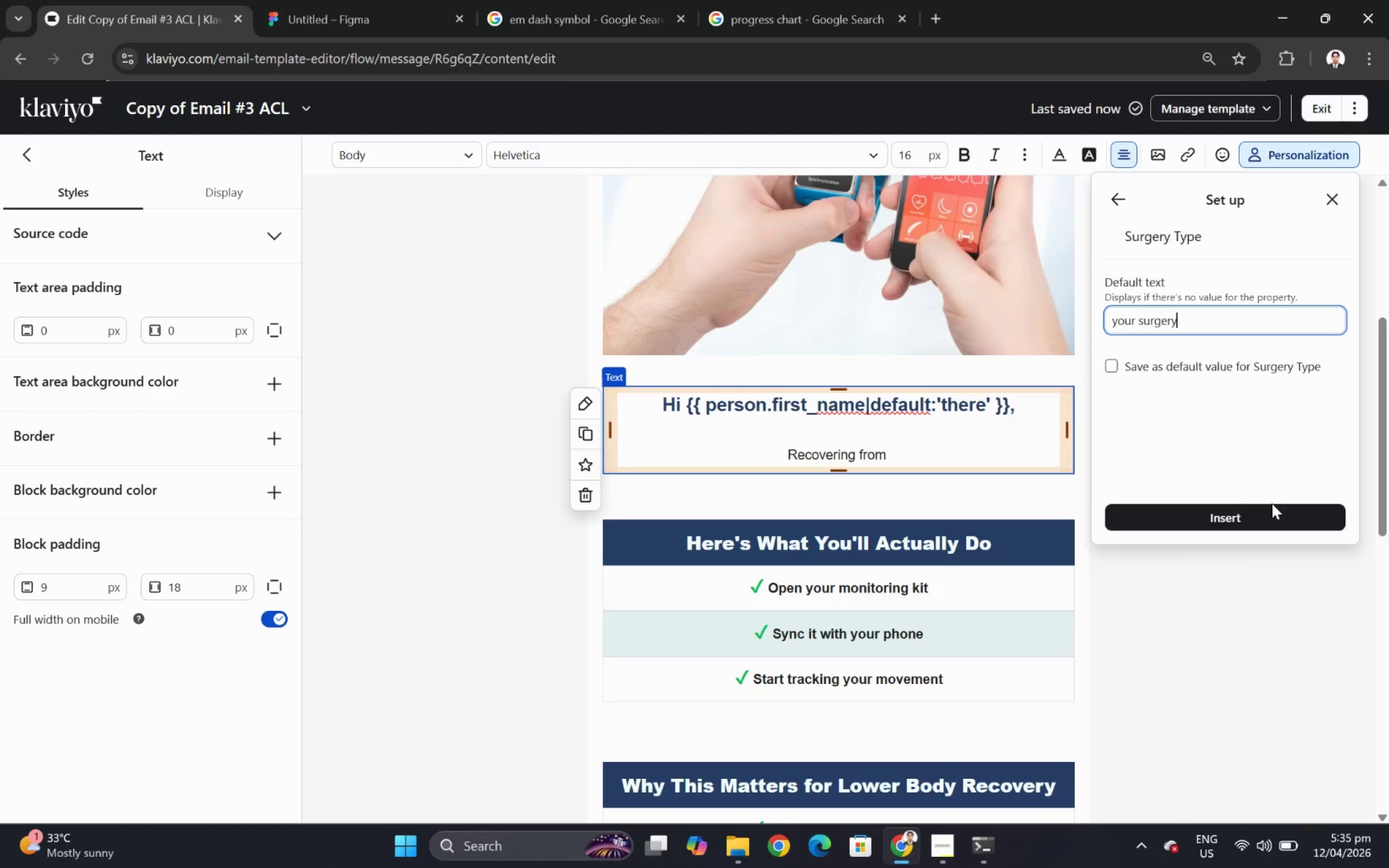 
left_click([1271, 509])
 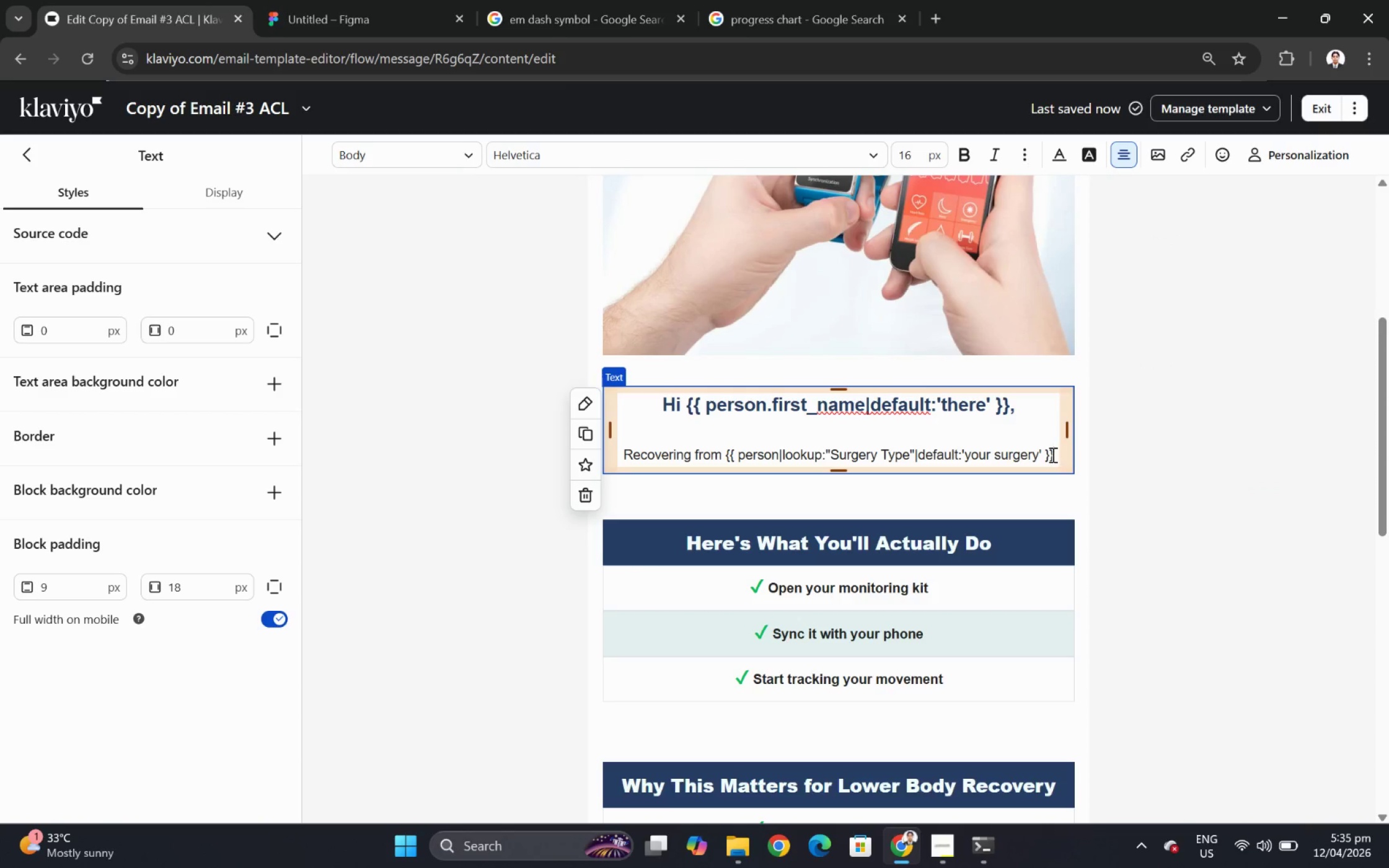 
left_click([1055, 454])
 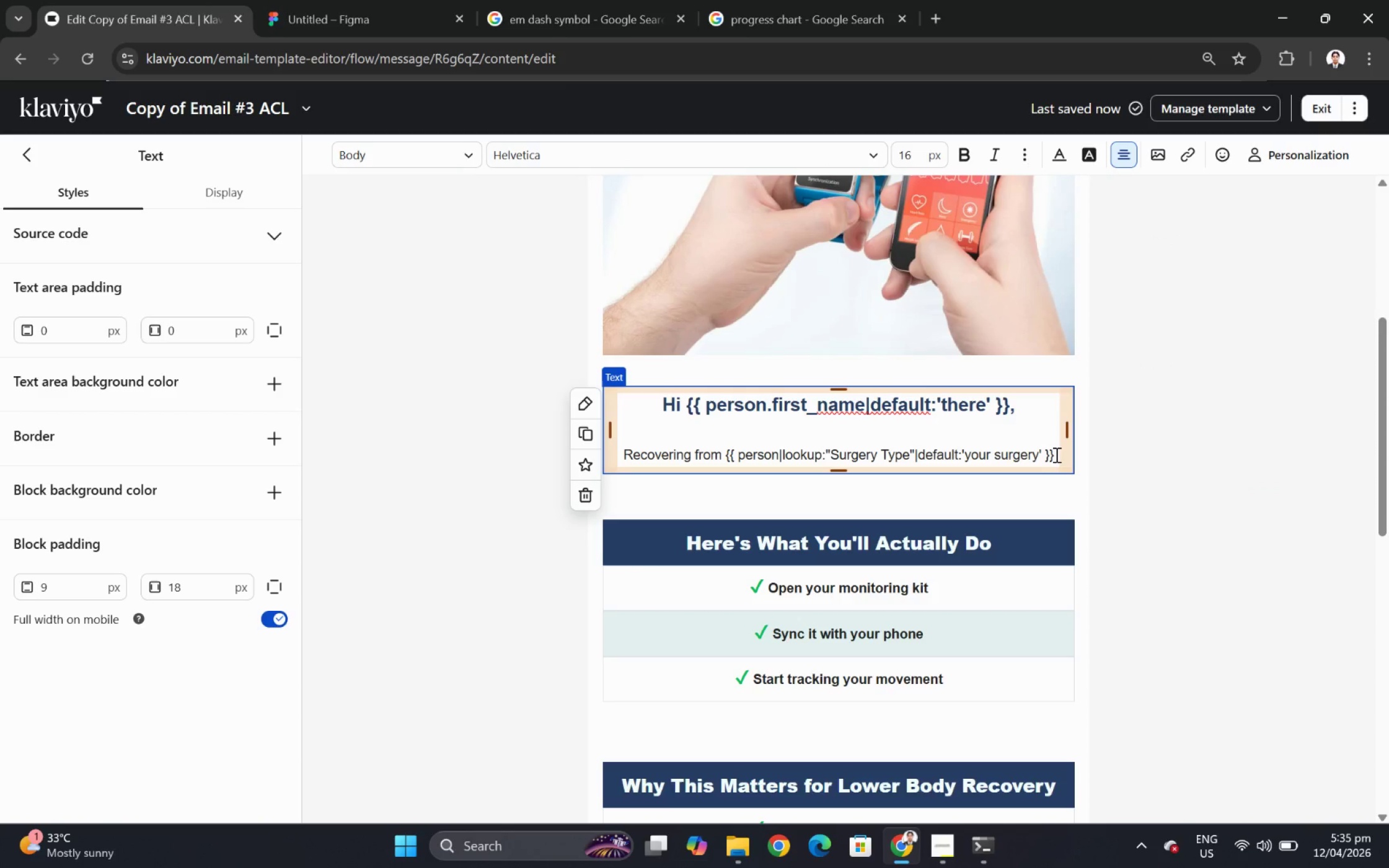 
type( is already demanding. Your monitoring system shouldn't be.)
 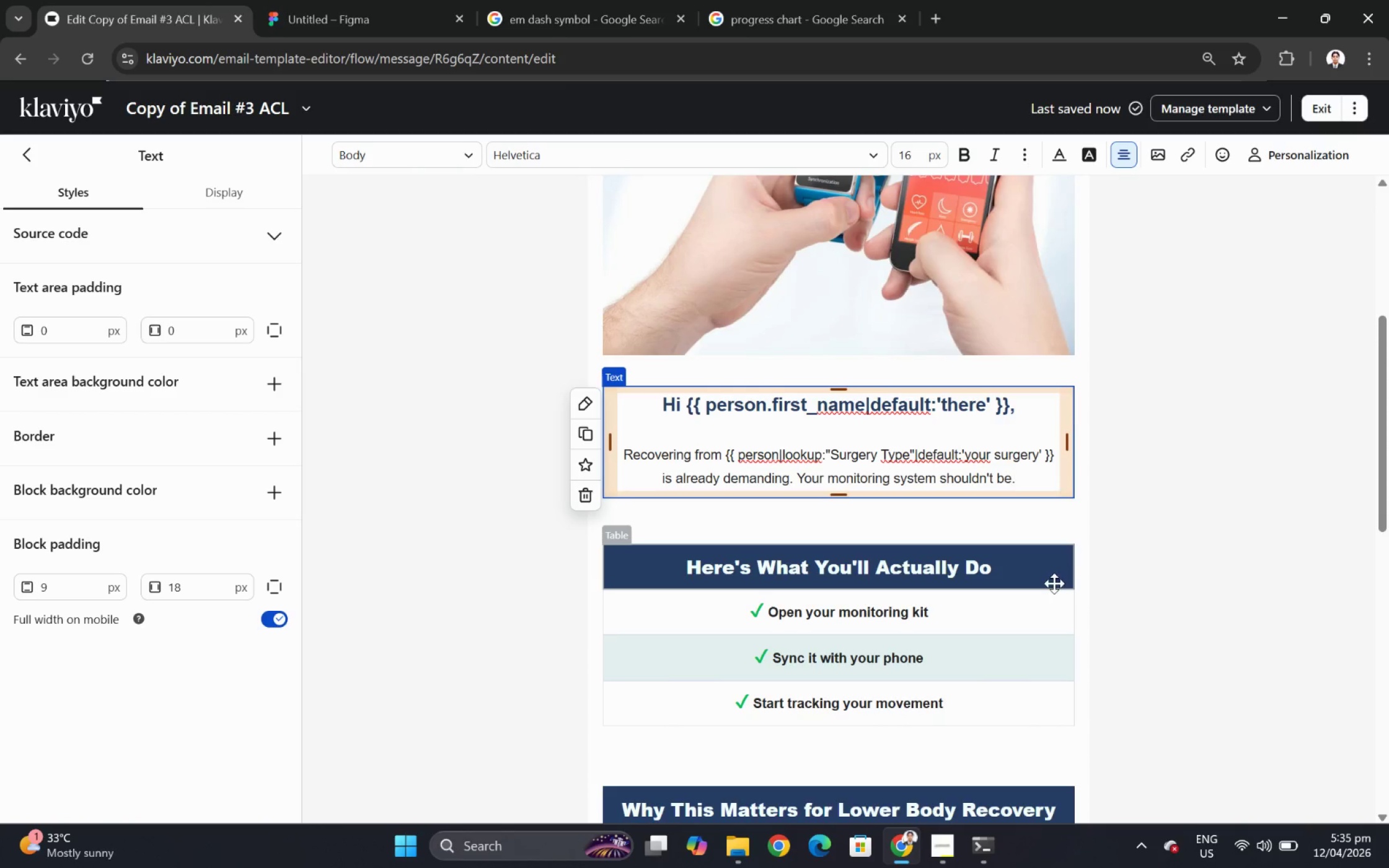 
left_click([1052, 582])
 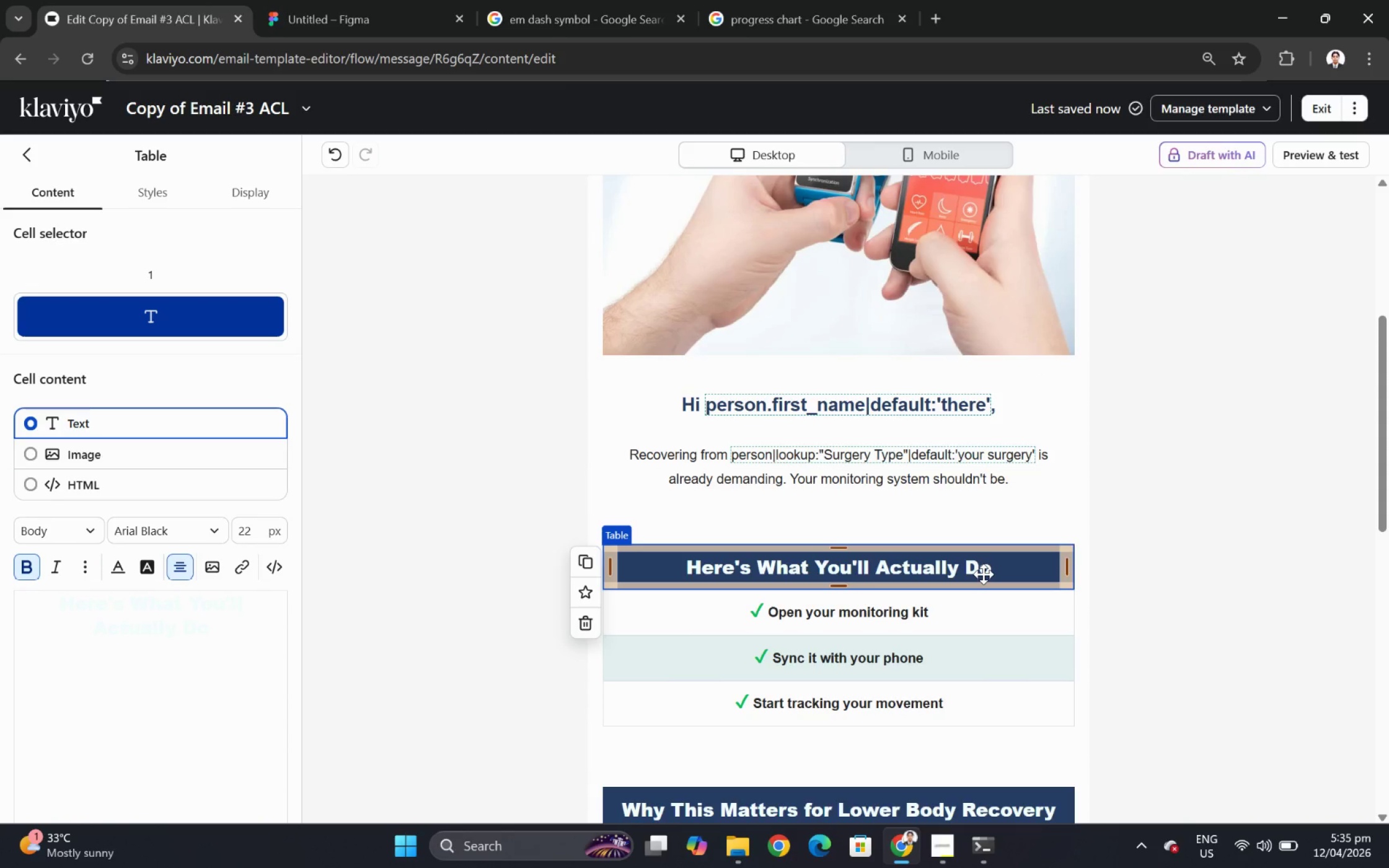 
wait(10.8)
 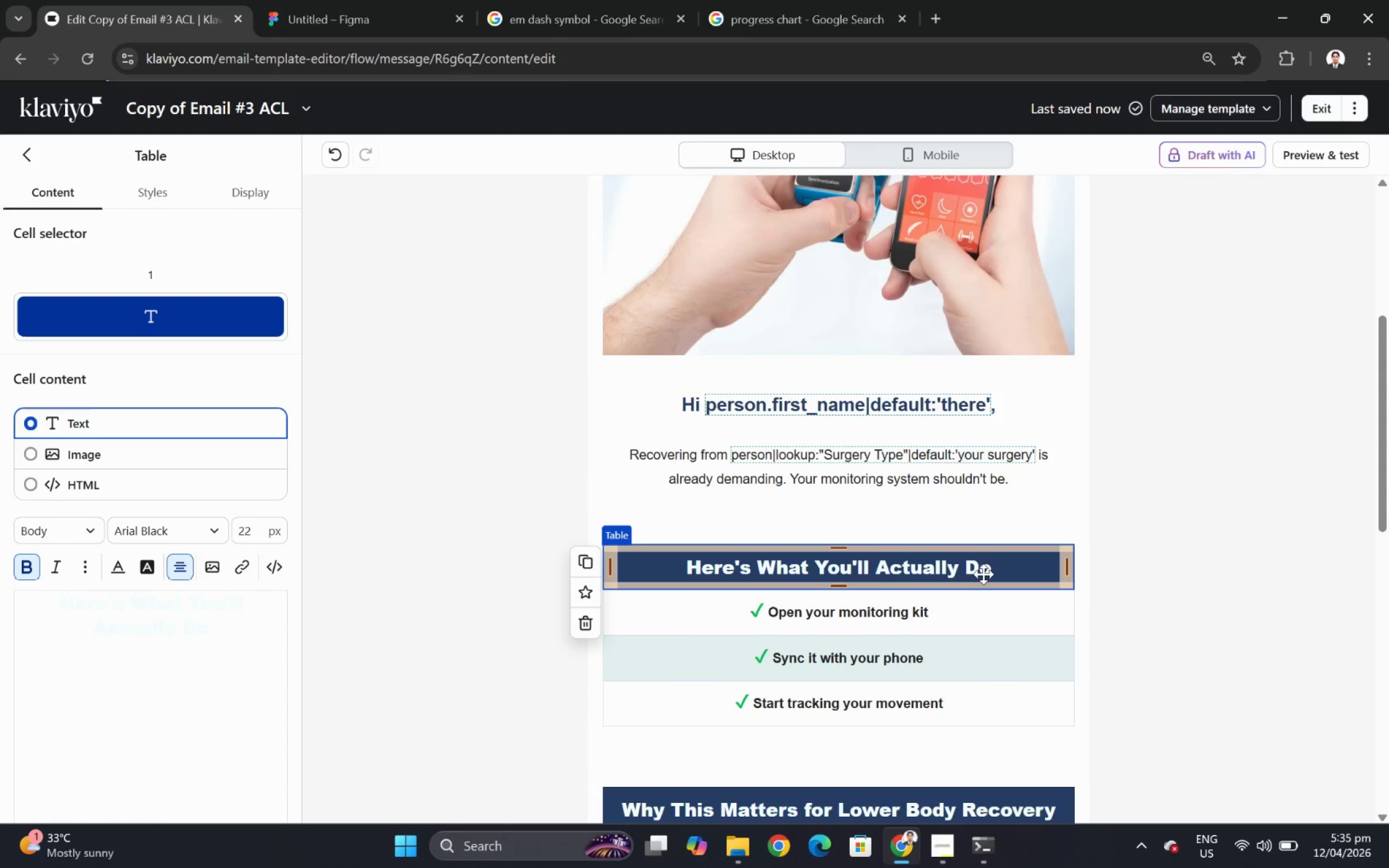 
double_click([984, 573])
 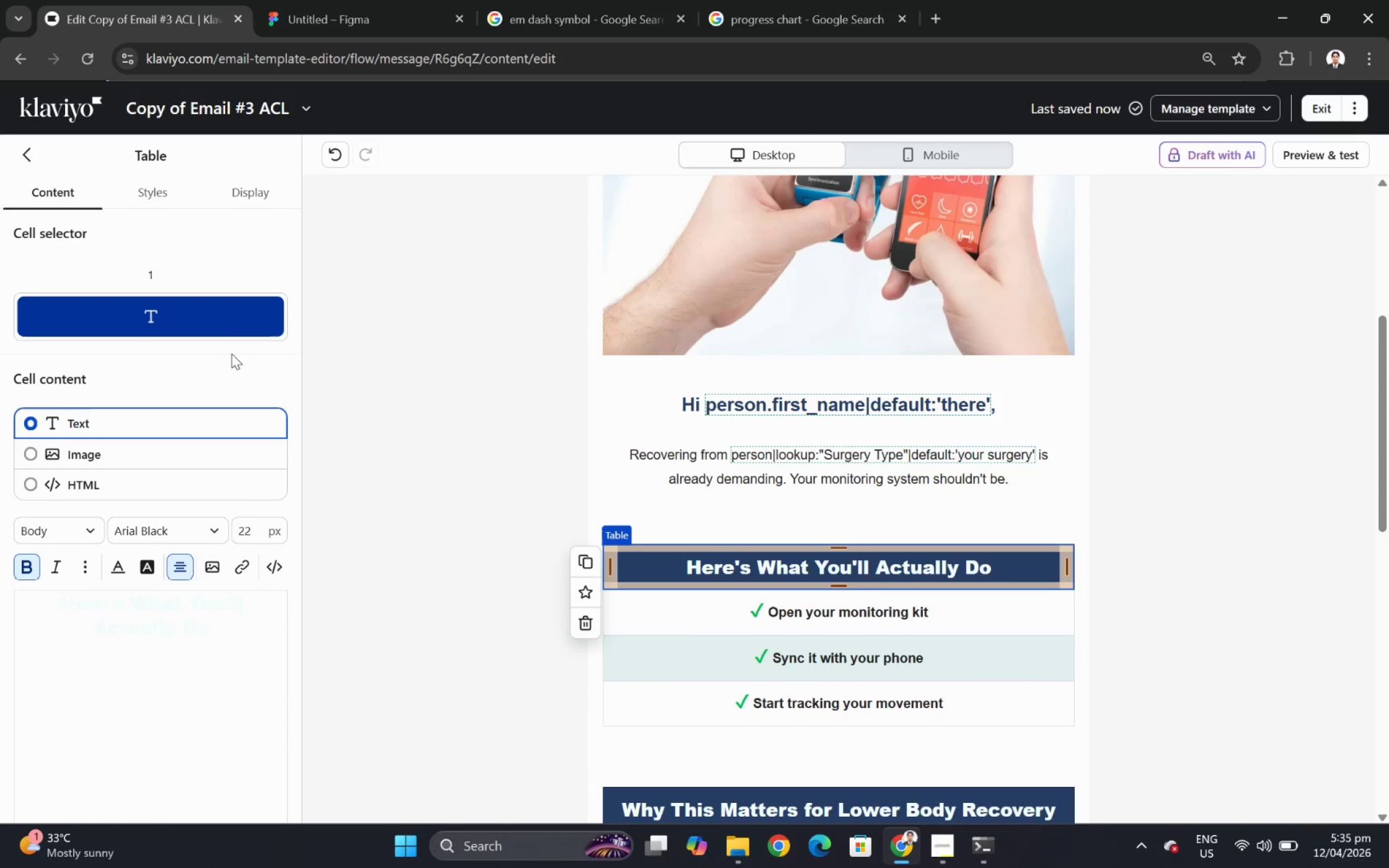 
left_click([159, 205])
 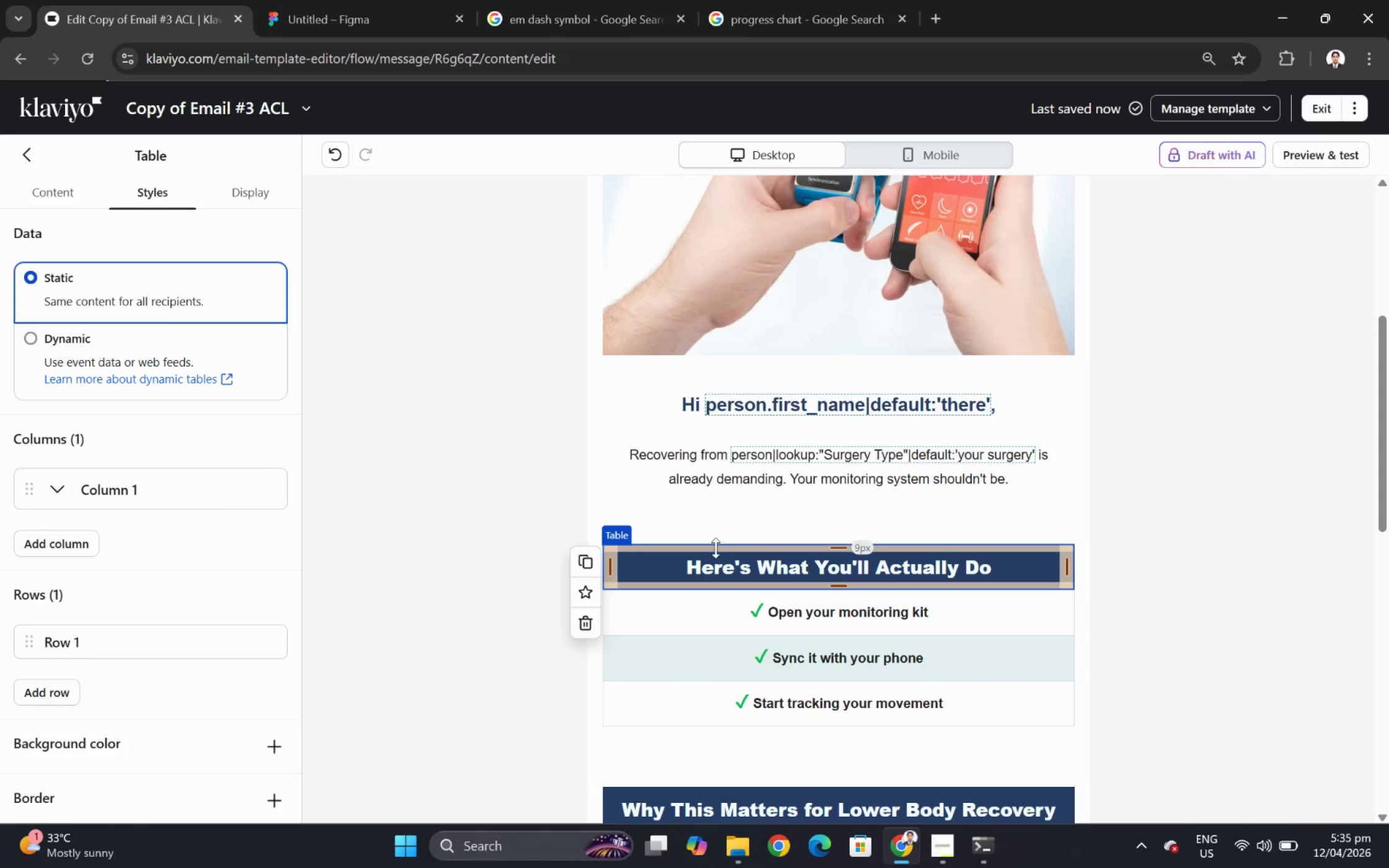 
double_click([723, 560])
 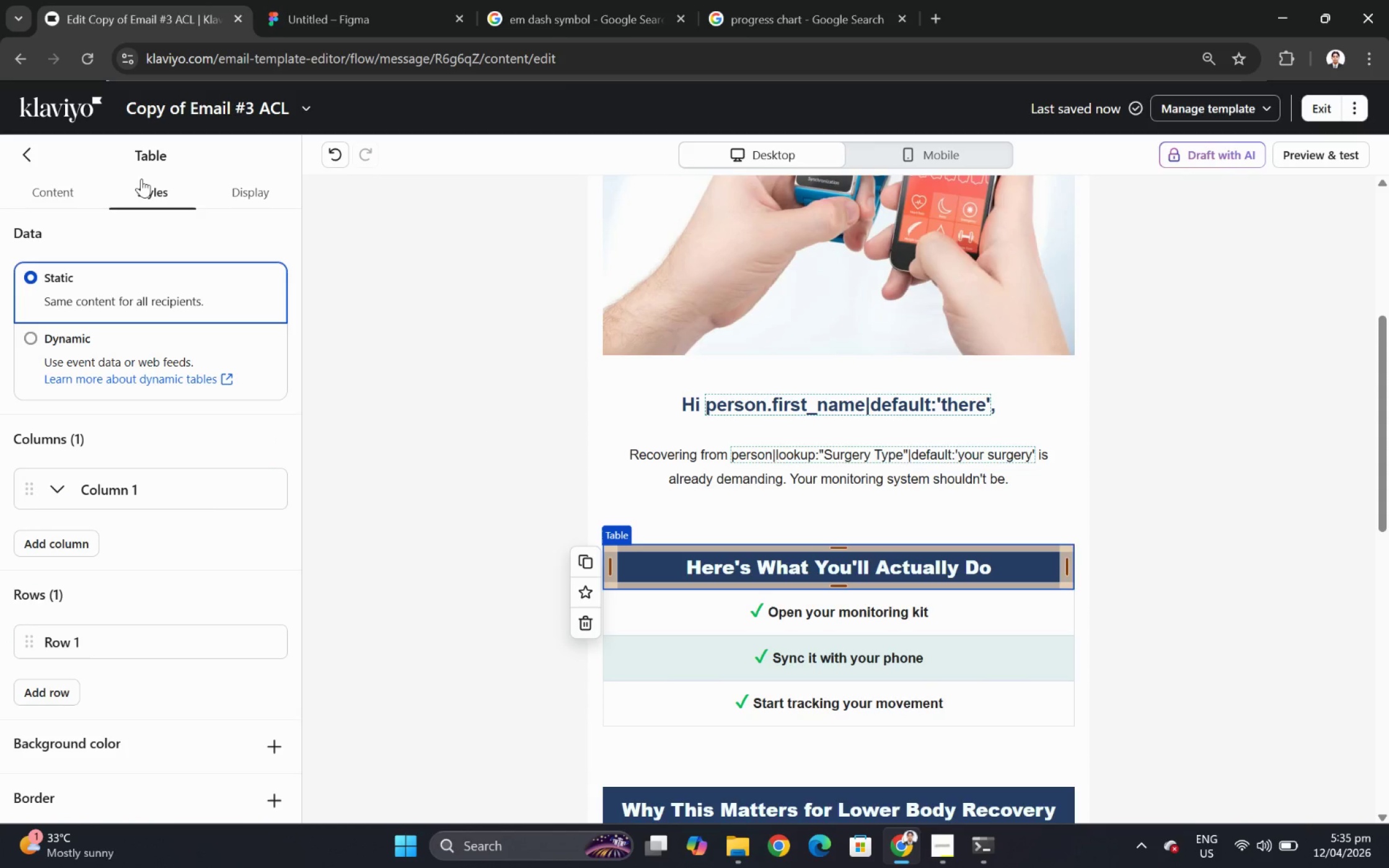 
left_click([37, 182])
 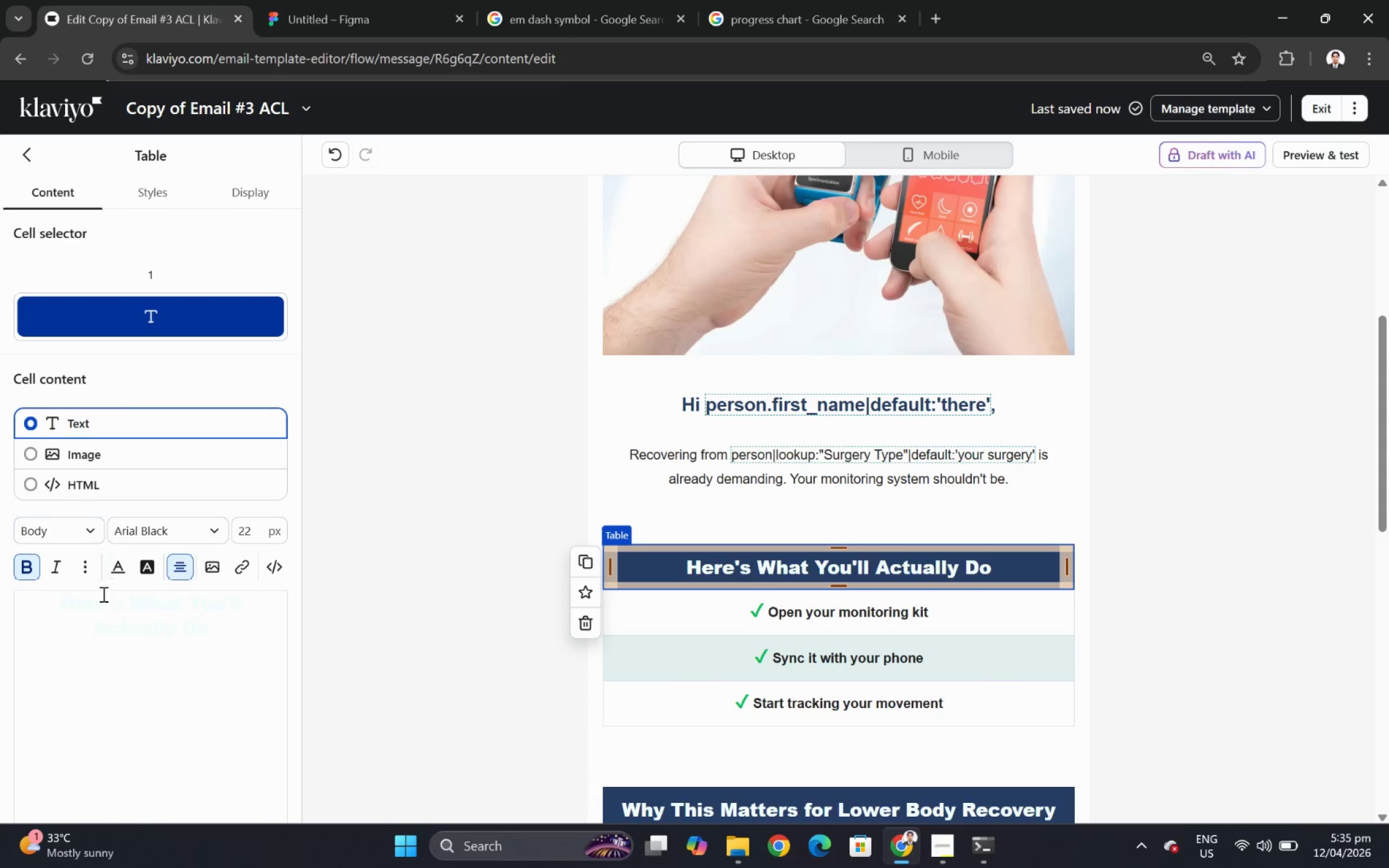 
left_click([94, 616])
 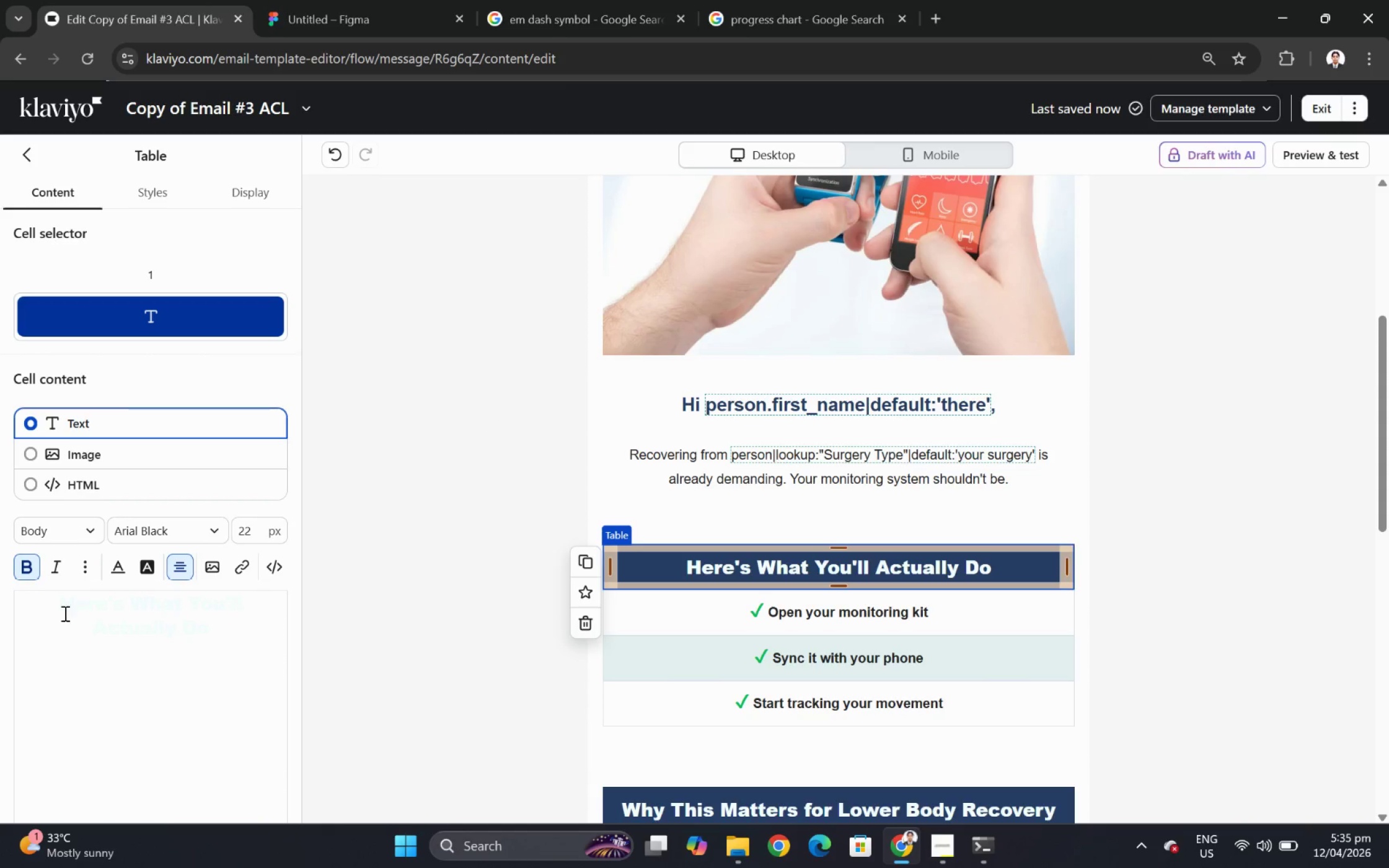 
left_click_drag(start_coordinate=[30, 602], to_coordinate=[222, 655])
 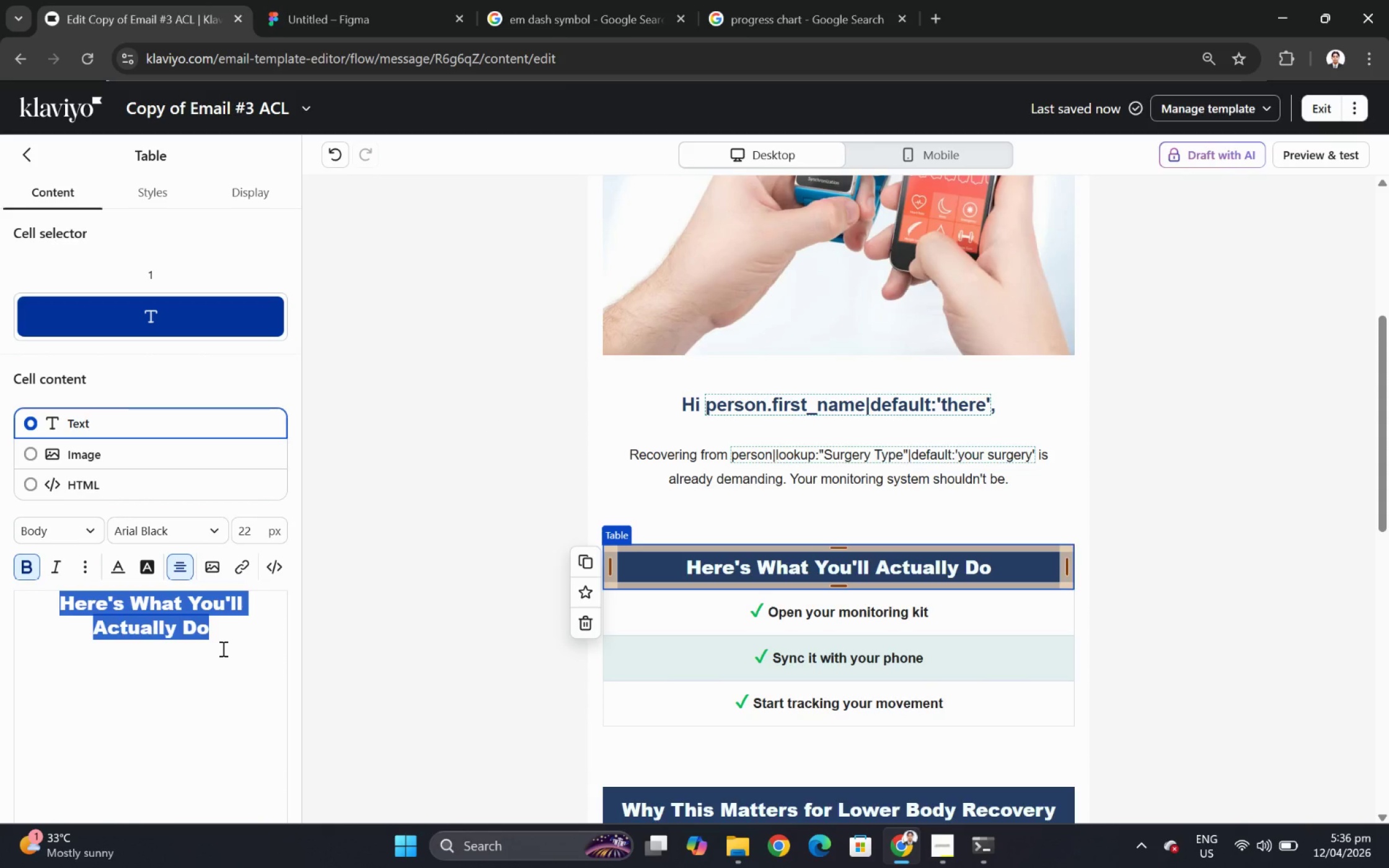 
type(Getting Started Is Eady)
key(Backspace)
key(Backspace)
type(sy)
 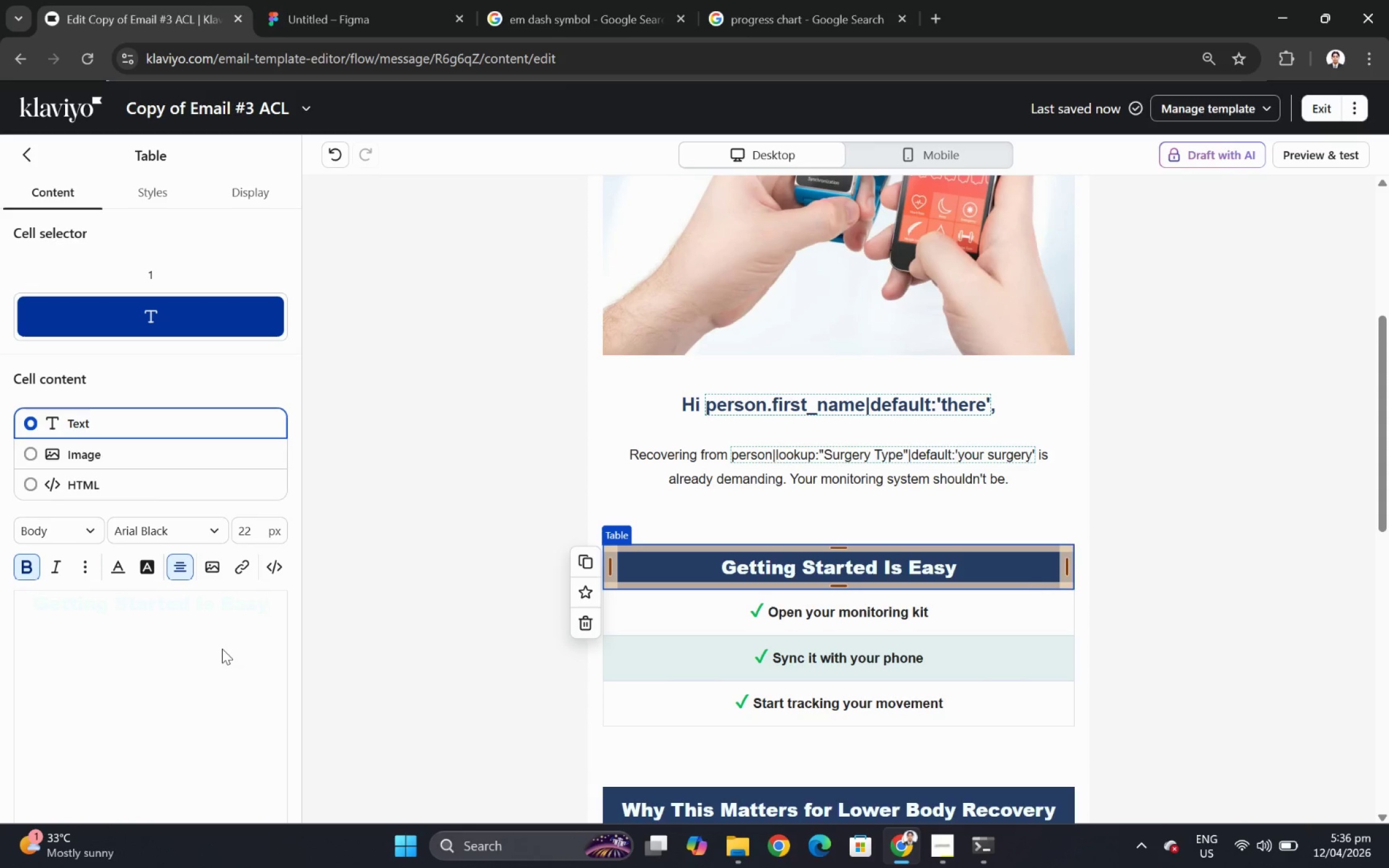 
left_click([1210, 630])
 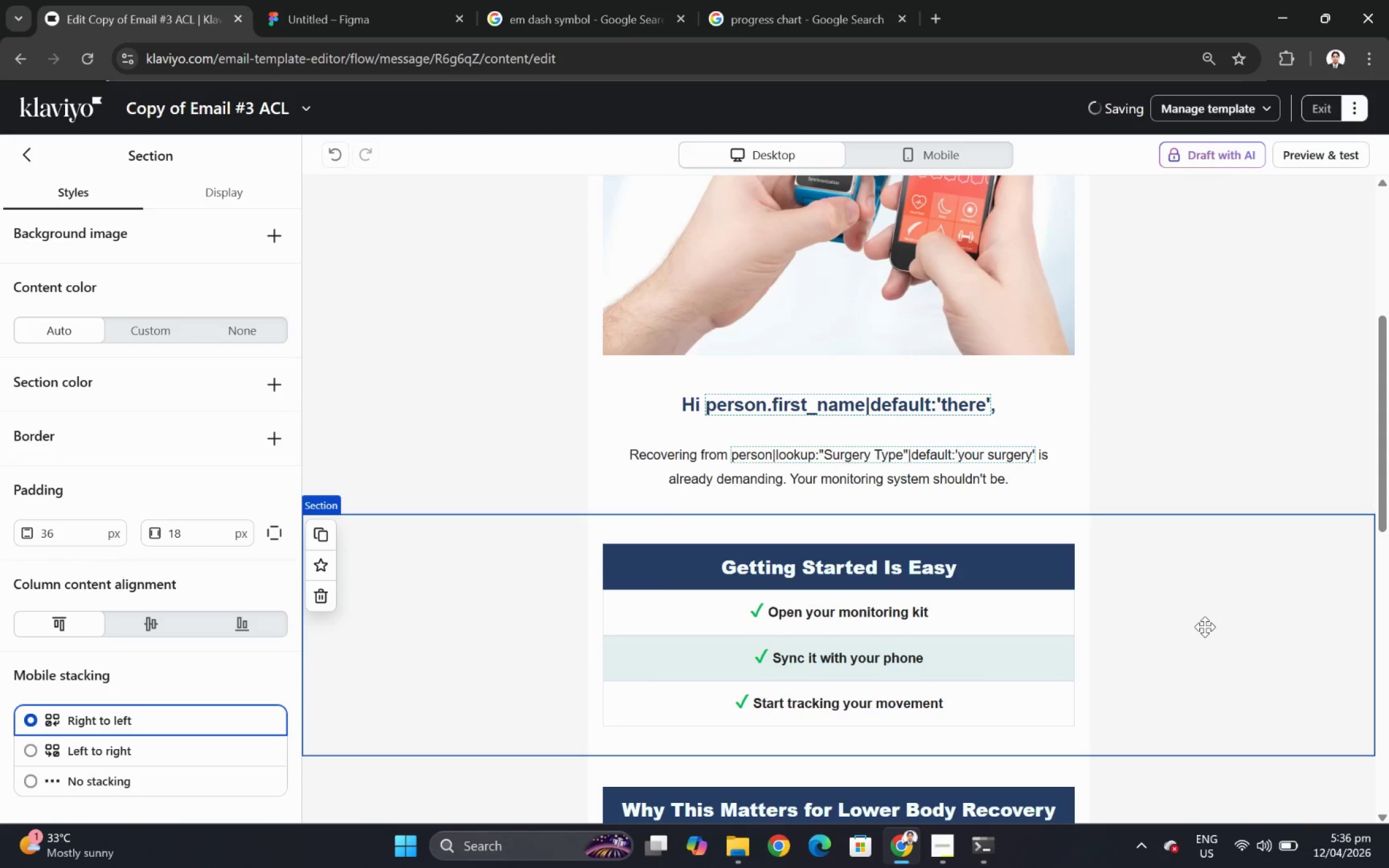 
scroll: coordinate [1204, 626], scroll_direction: down, amount: 3.0
 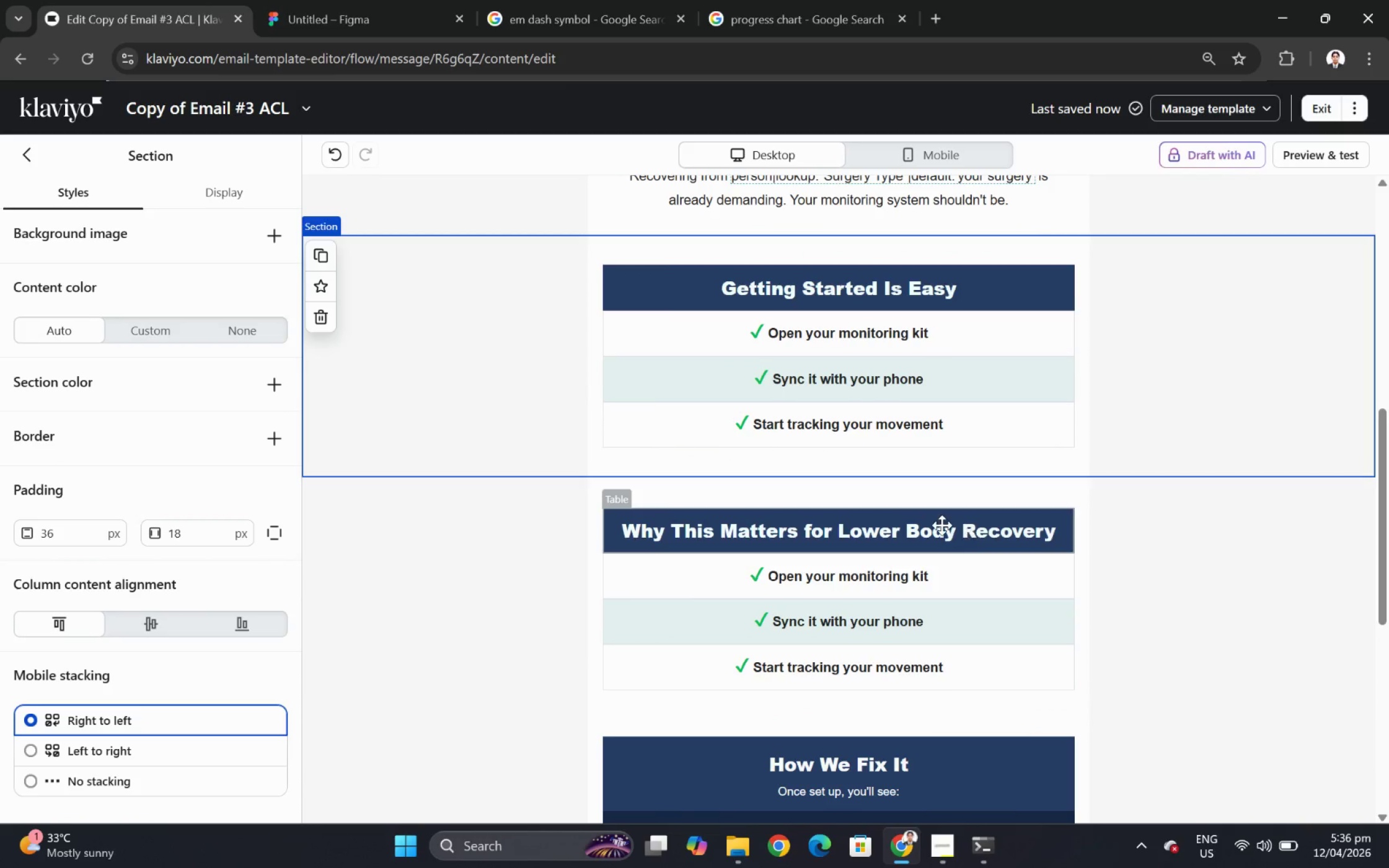 
left_click([941, 525])
 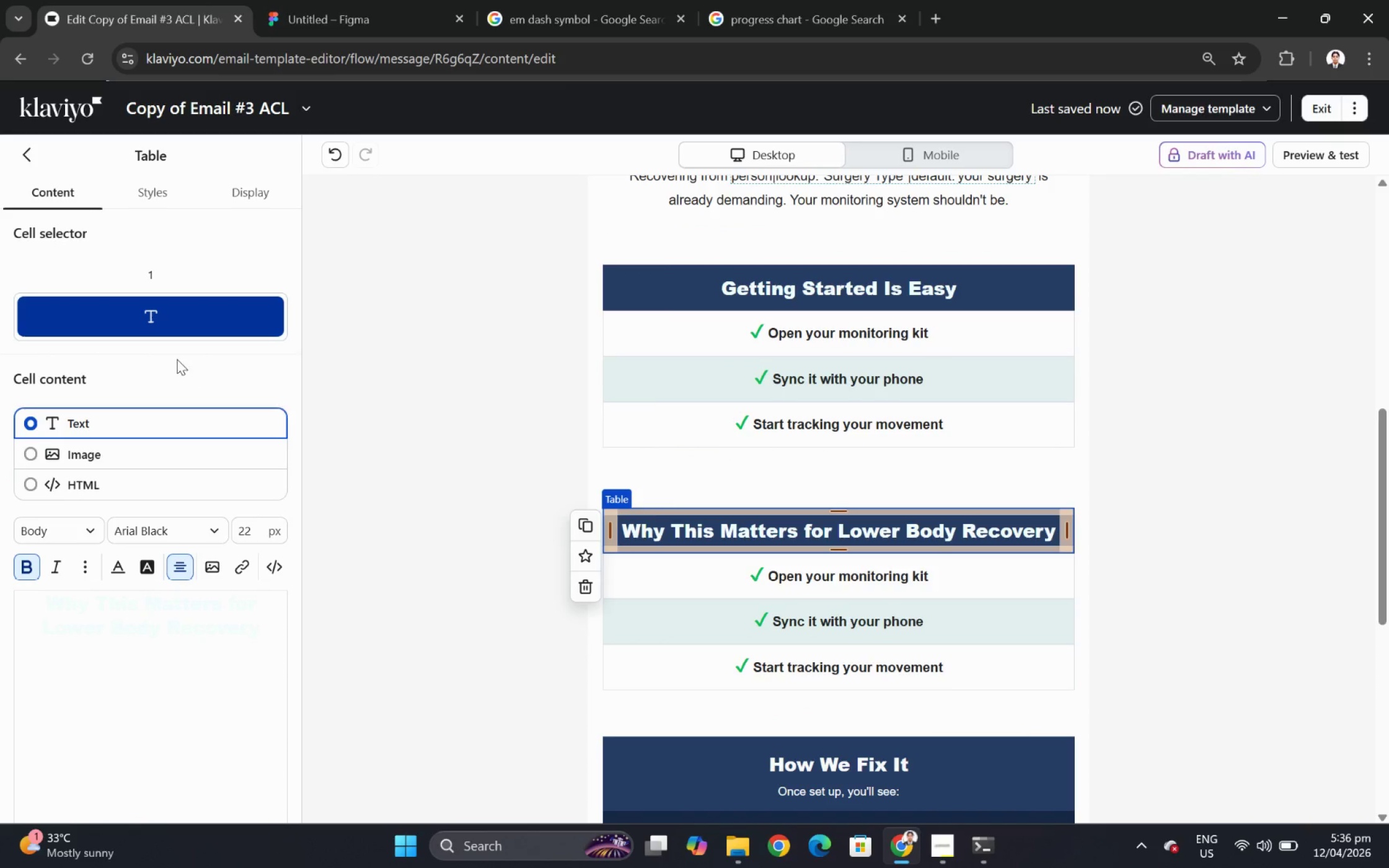 
left_click_drag(start_coordinate=[138, 628], to_coordinate=[252, 672])
 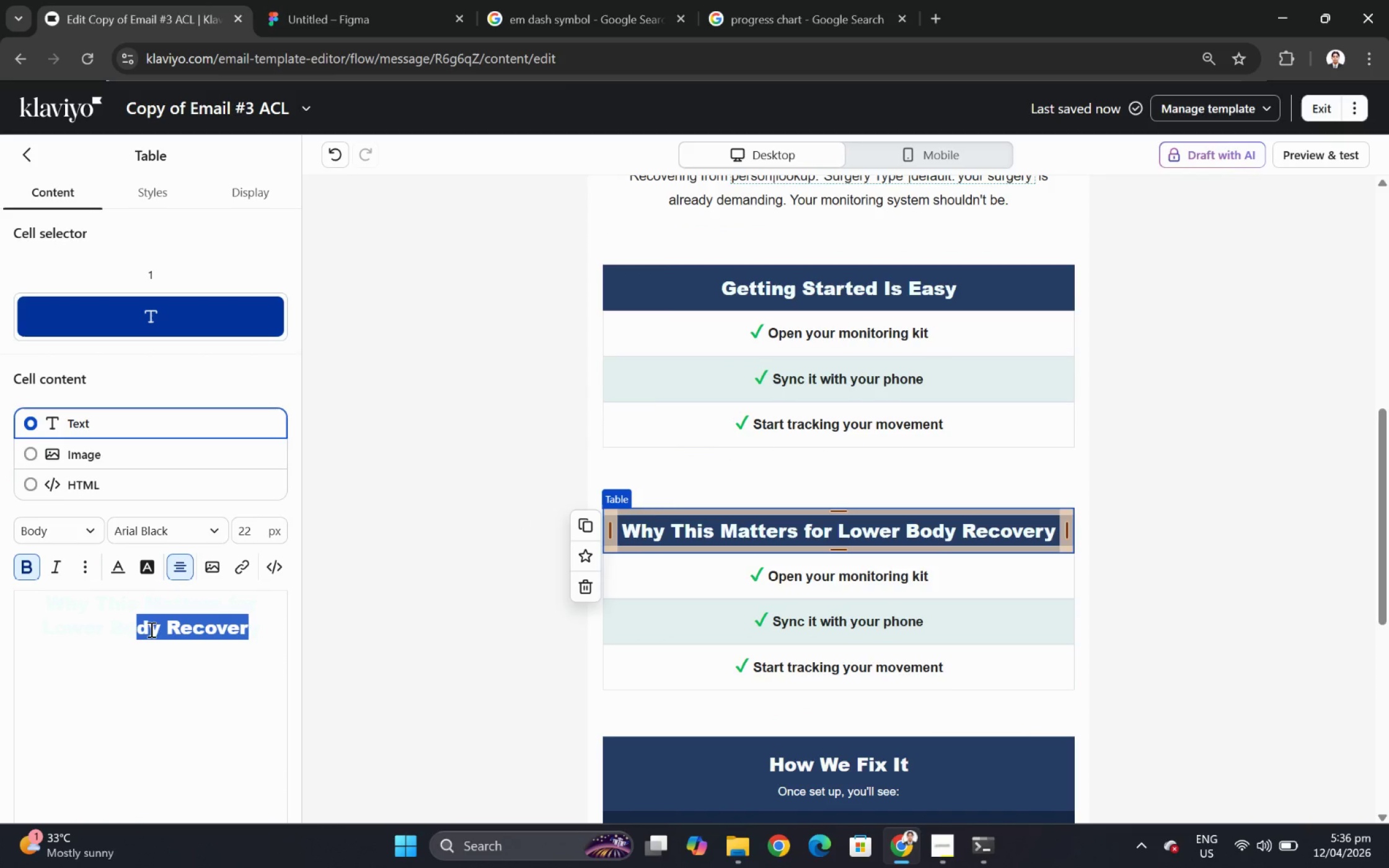 
left_click([151, 629])
 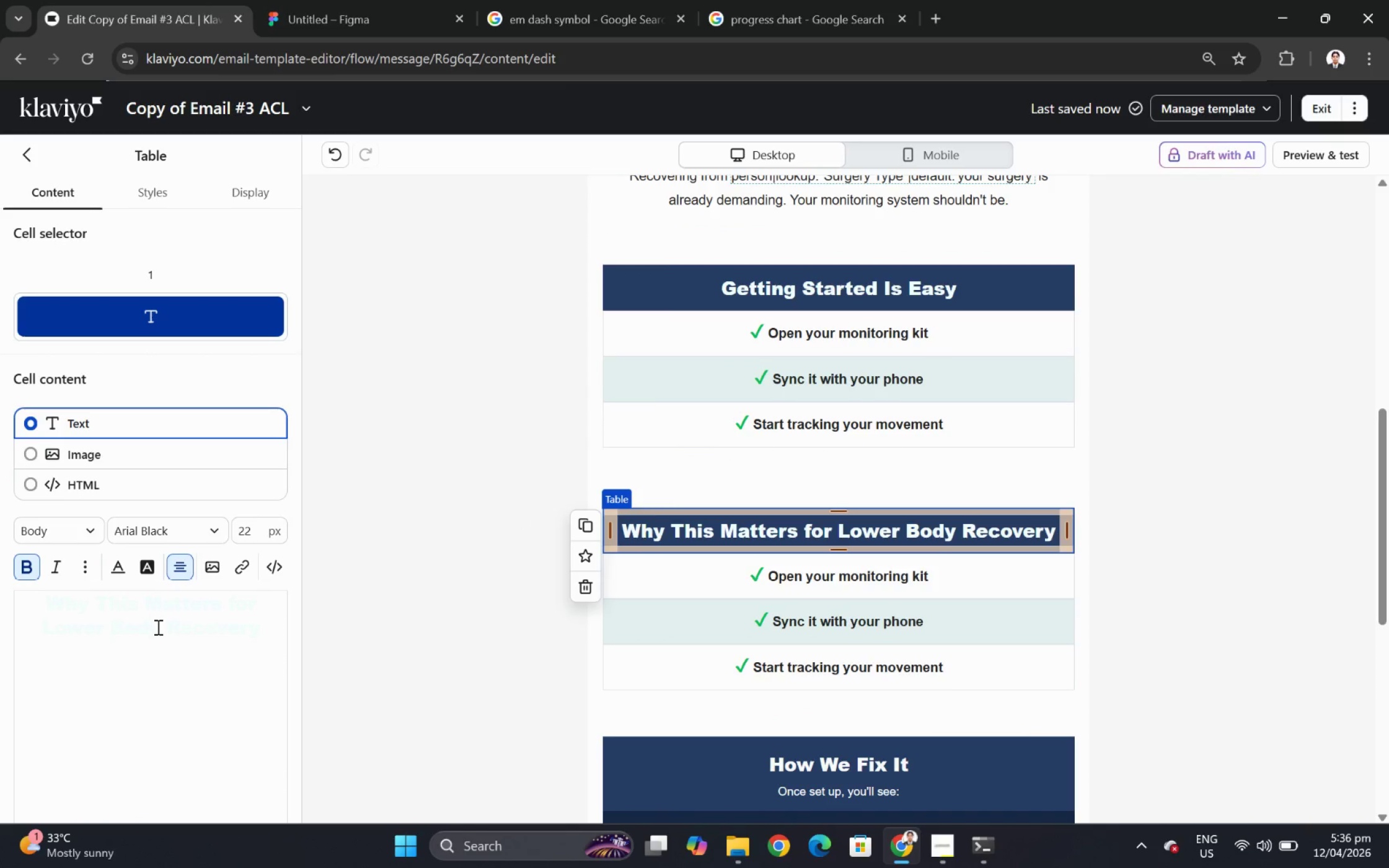 
left_click_drag(start_coordinate=[157, 626], to_coordinate=[40, 631])
 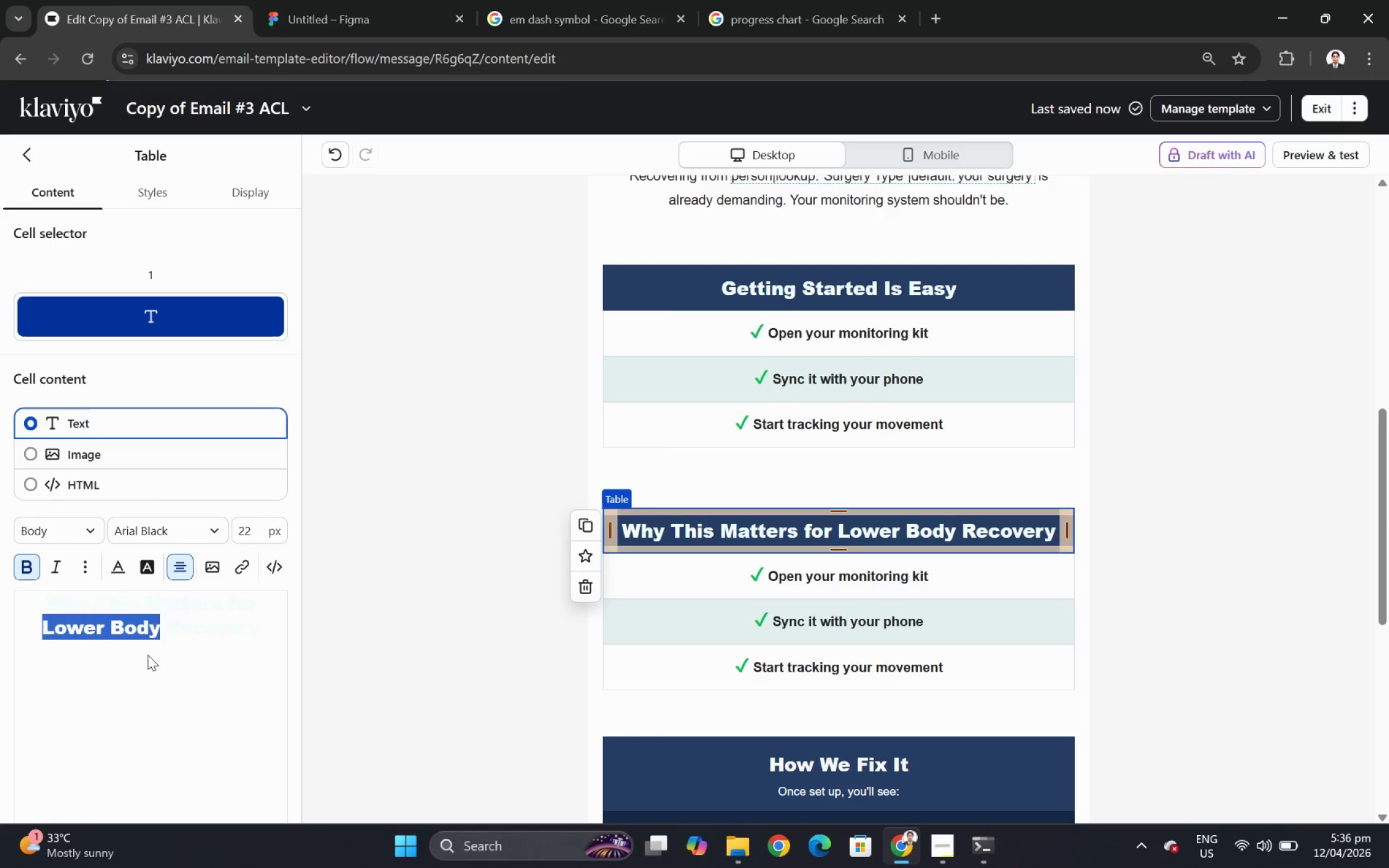 
type(Shoulder)
 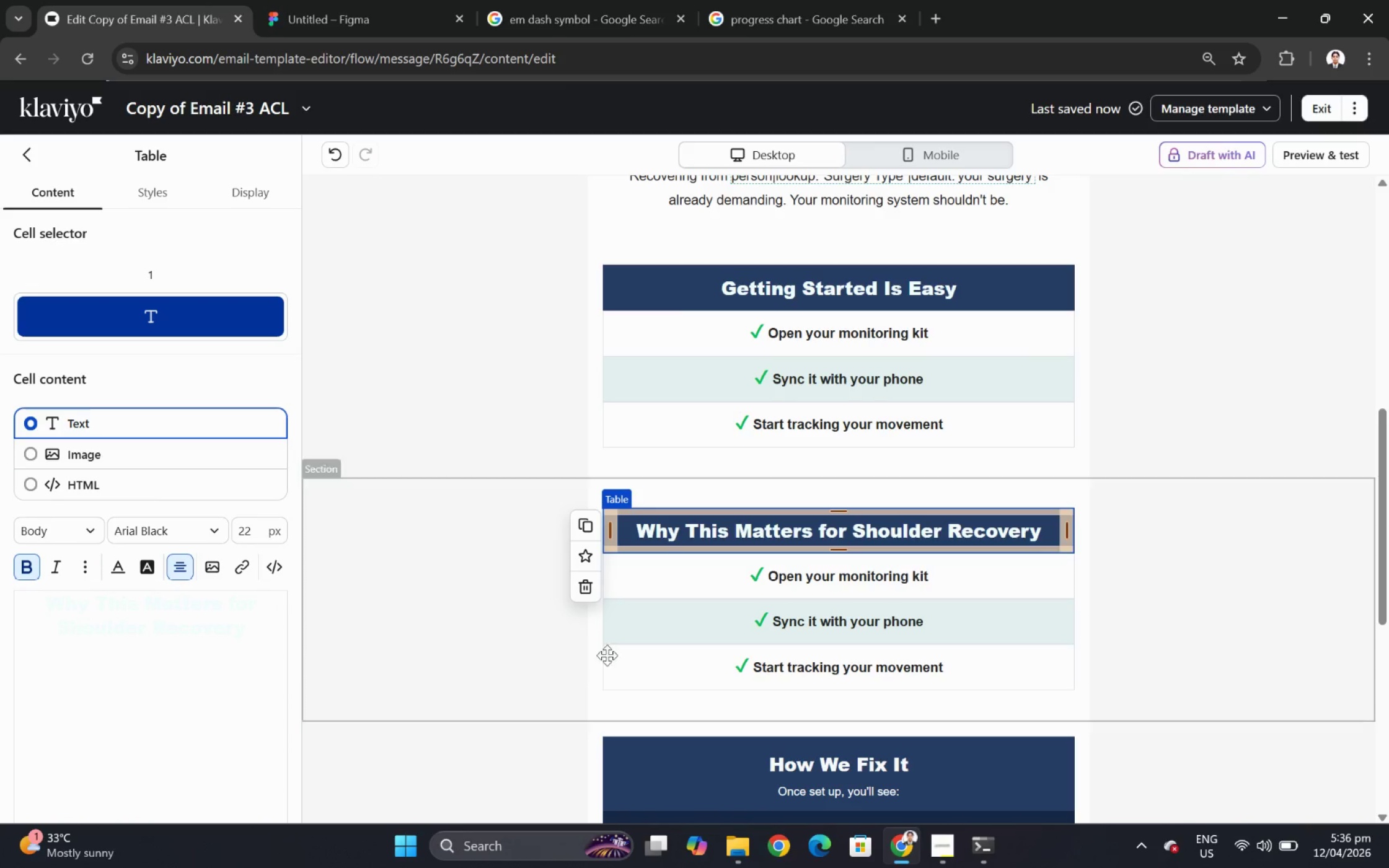 
left_click([815, 581])
 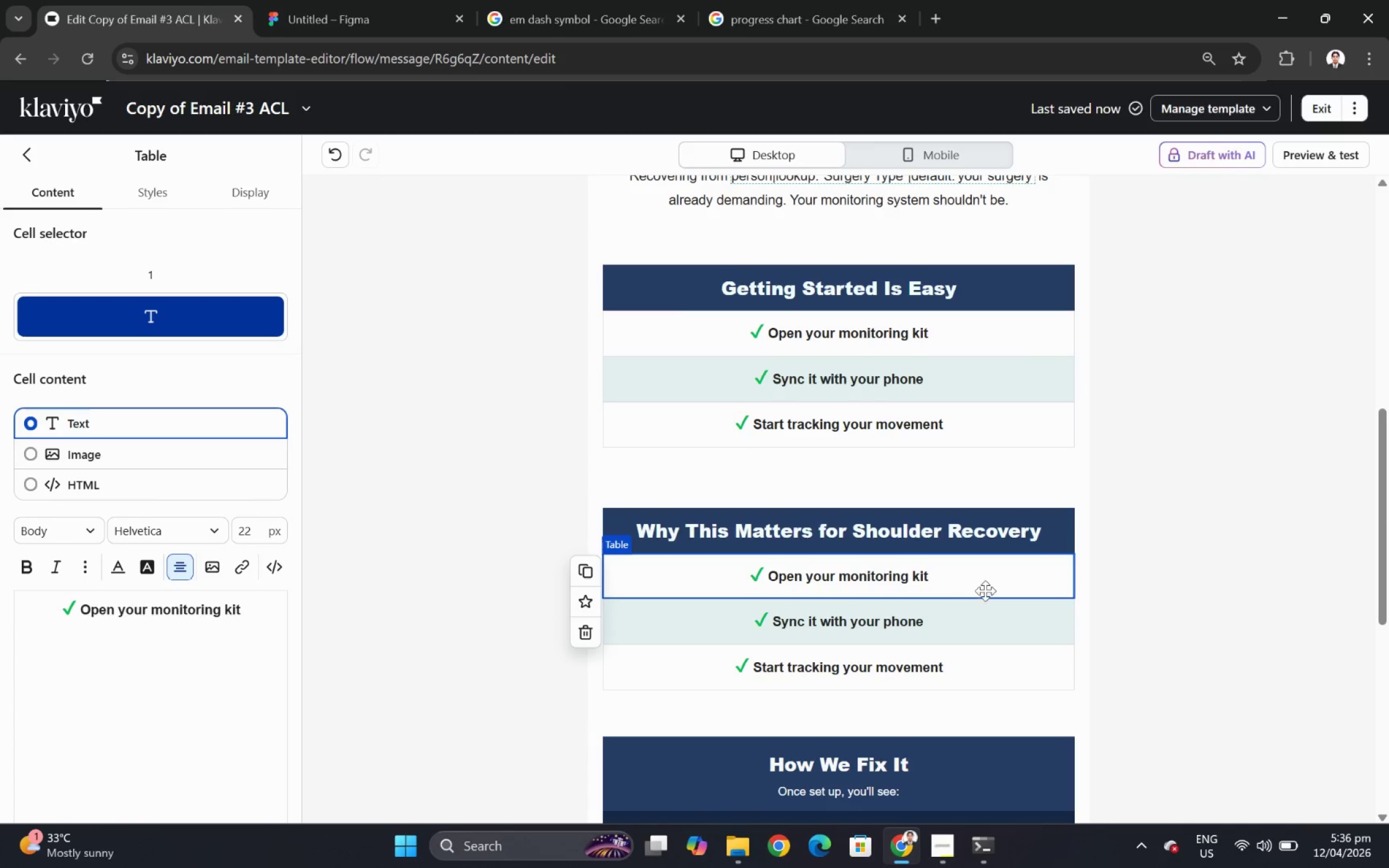 
scroll: coordinate [1003, 597], scroll_direction: down, amount: 3.0
 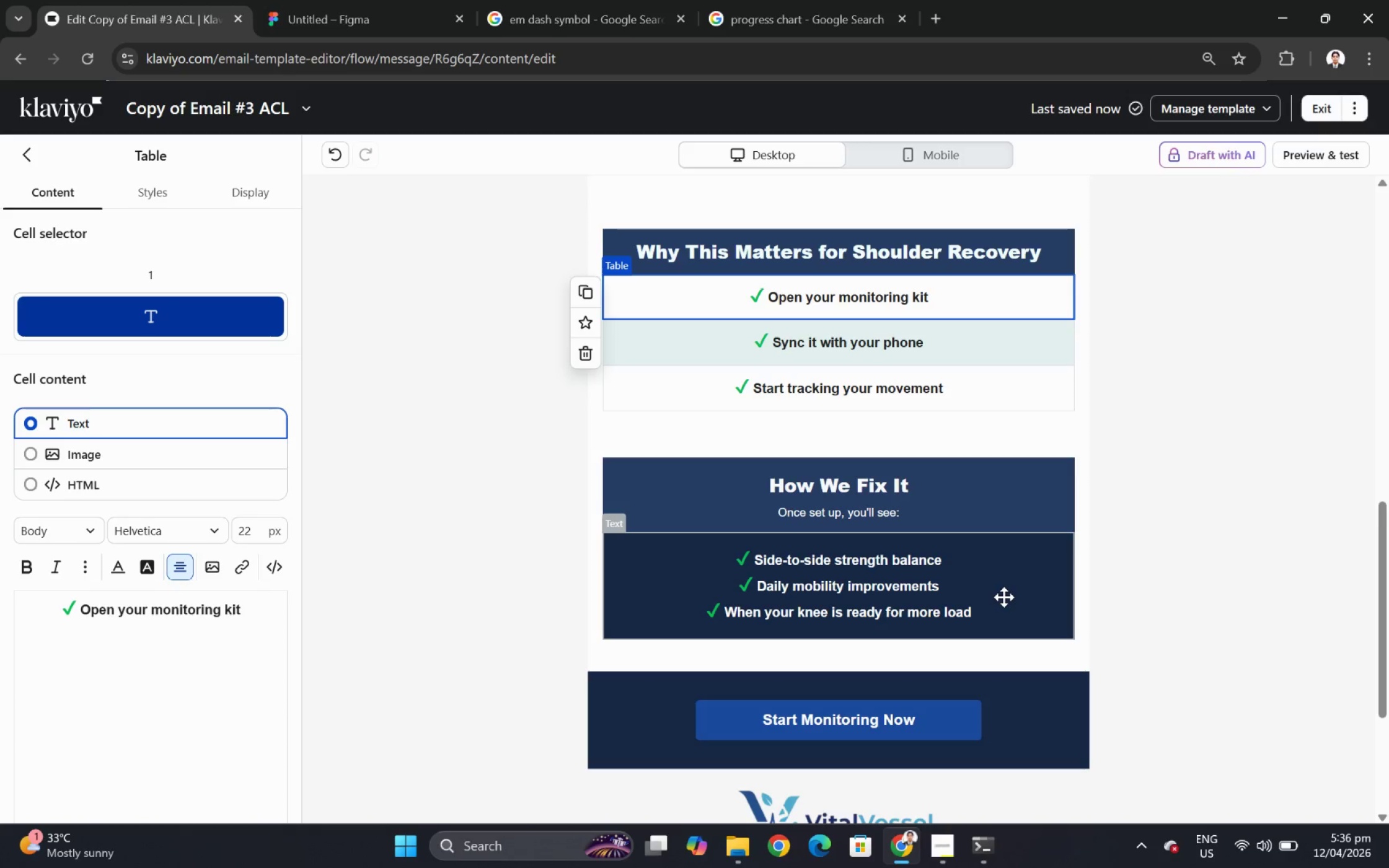 
scroll: coordinate [1000, 580], scroll_direction: up, amount: 17.0
 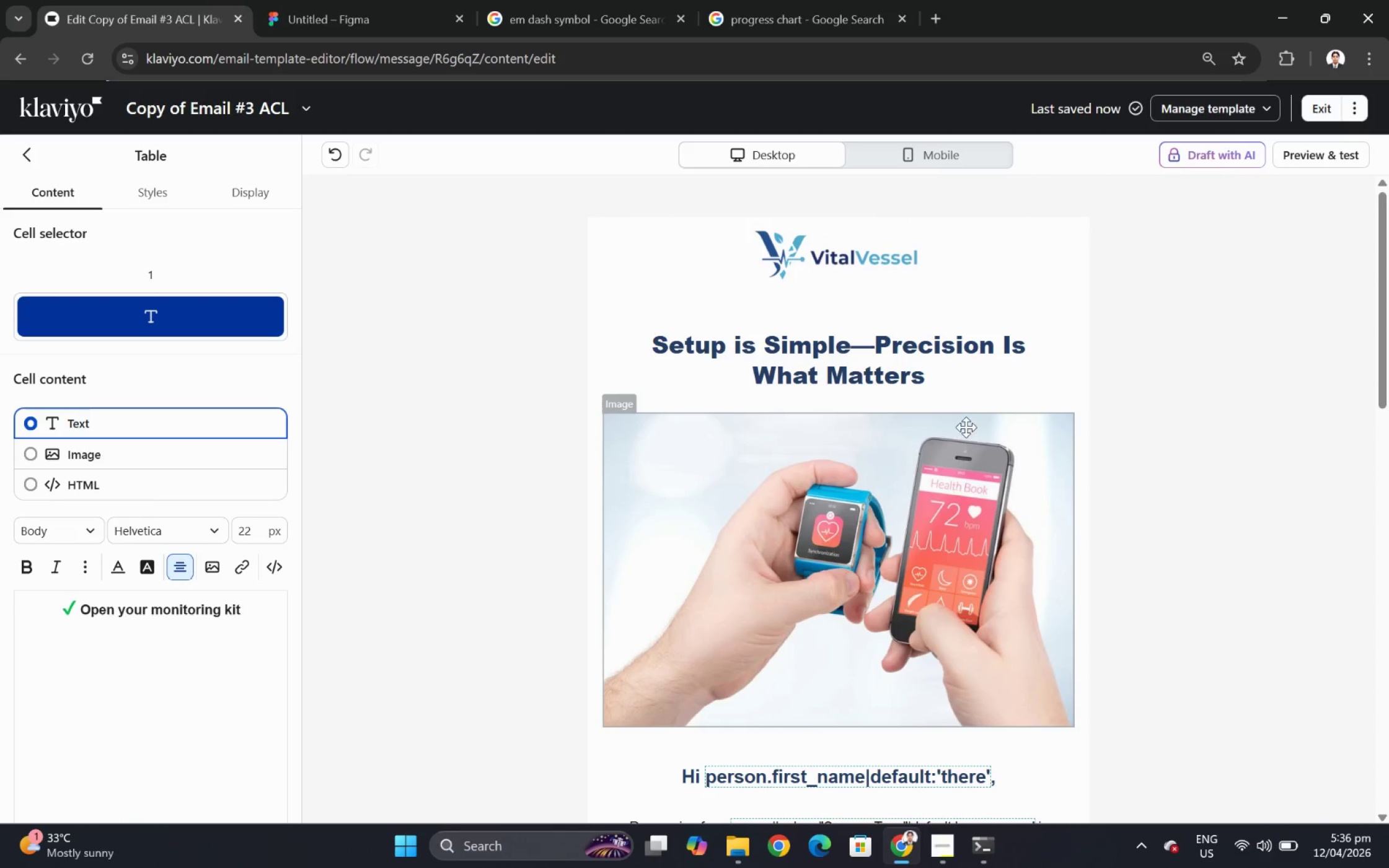 
scroll: coordinate [959, 440], scroll_direction: down, amount: 11.0
 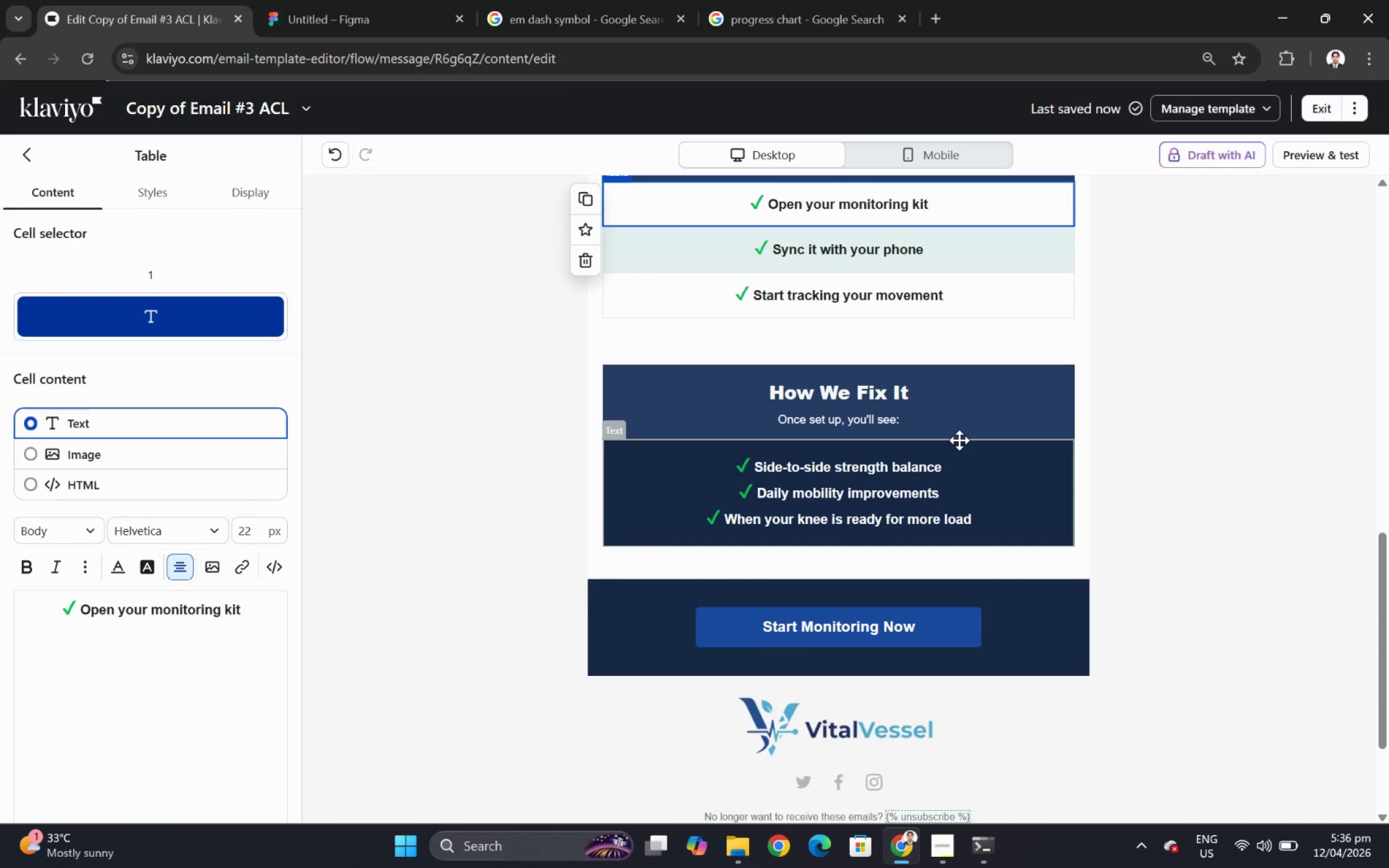 
scroll: coordinate [959, 440], scroll_direction: up, amount: 2.0
 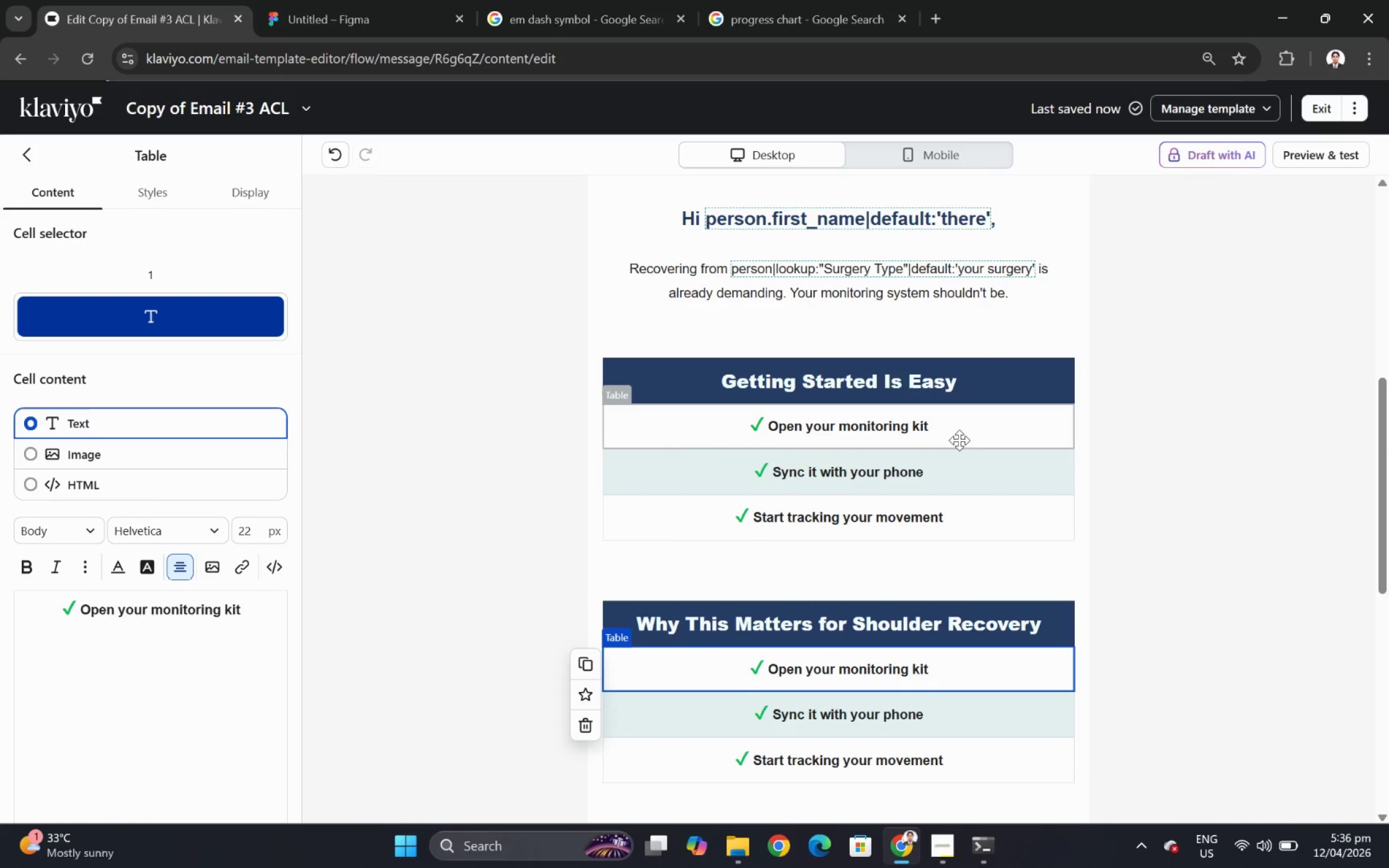 
scroll: coordinate [959, 440], scroll_direction: down, amount: 6.0
 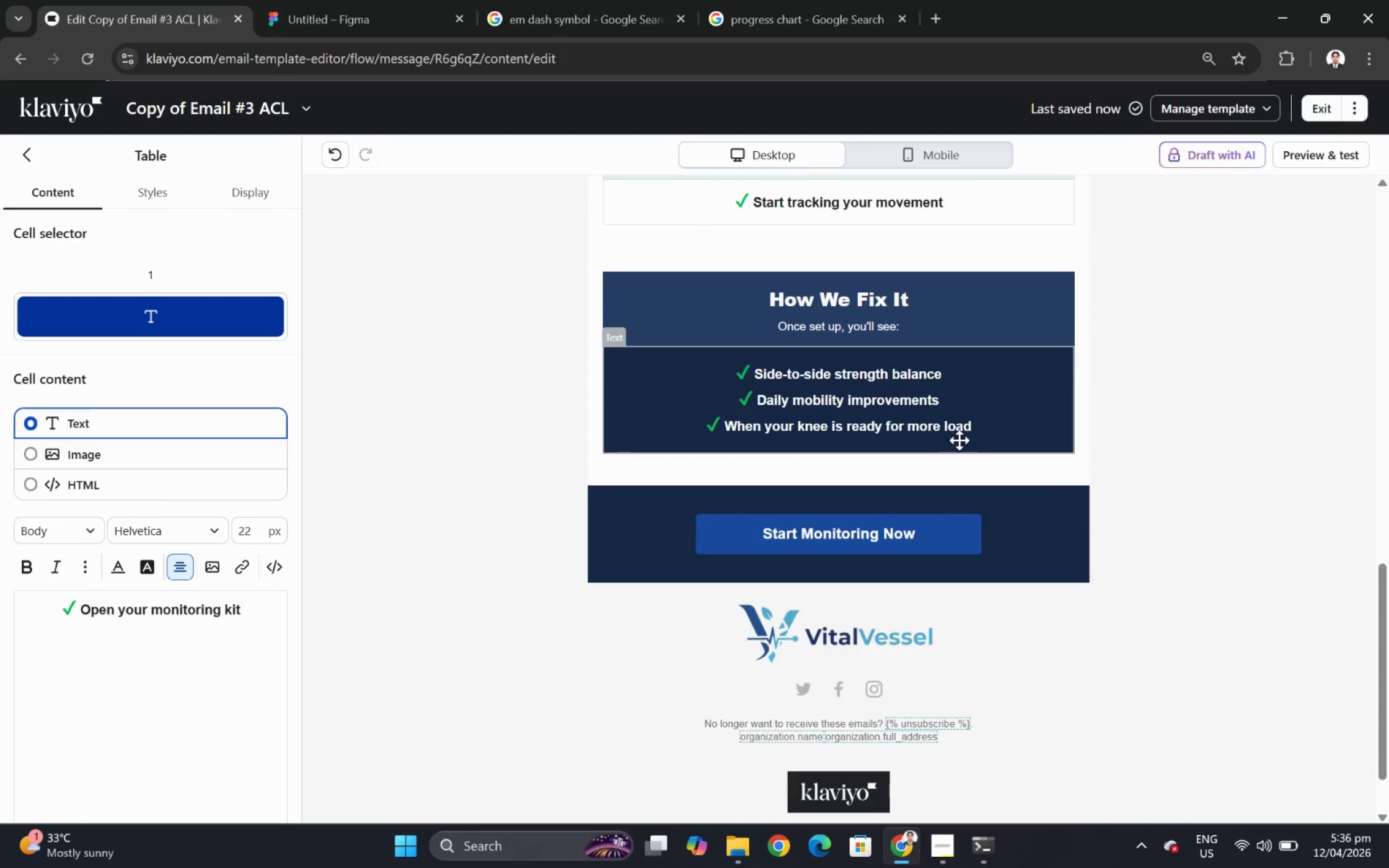 
scroll: coordinate [959, 440], scroll_direction: up, amount: 3.0
 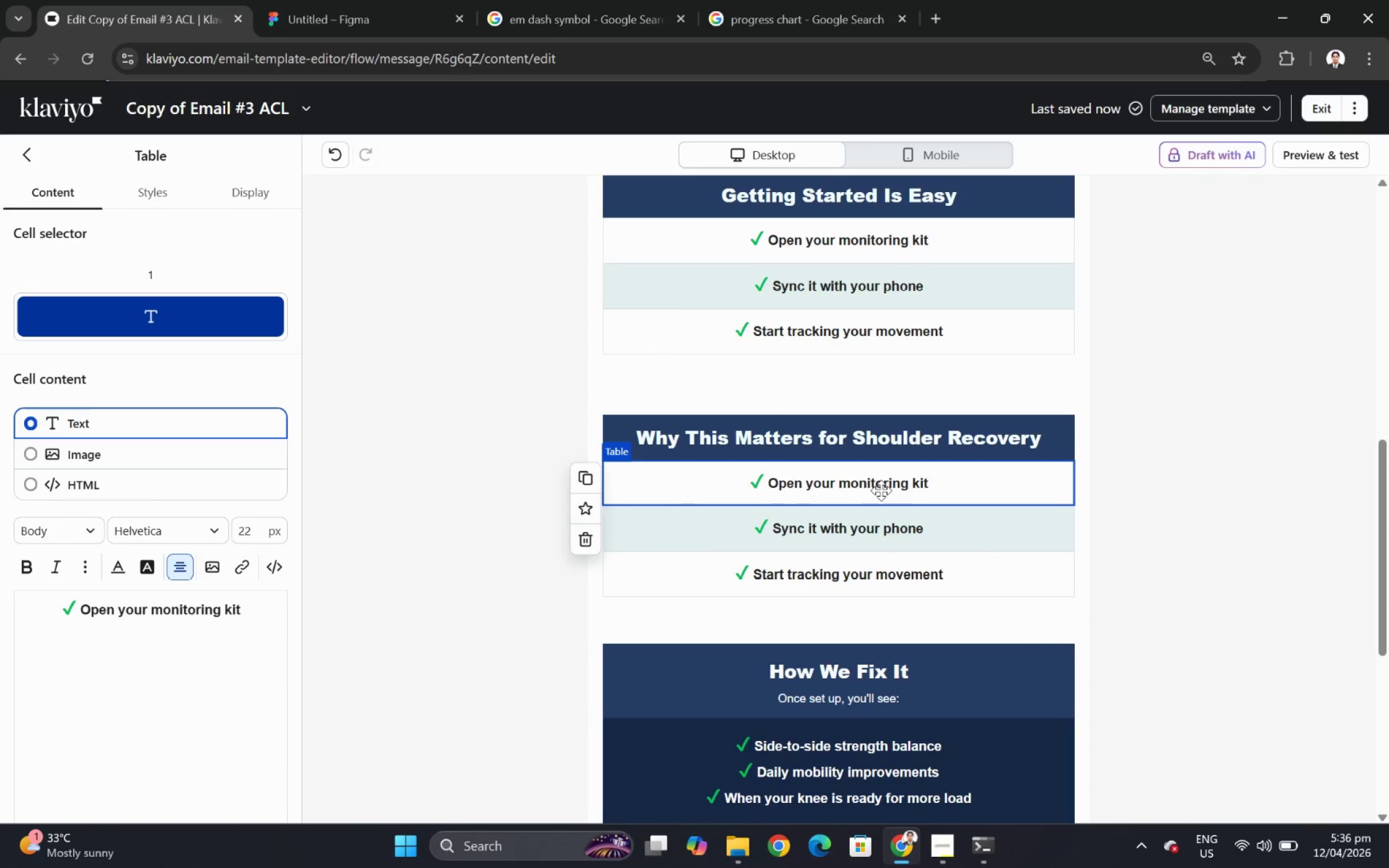 
double_click([880, 489])
 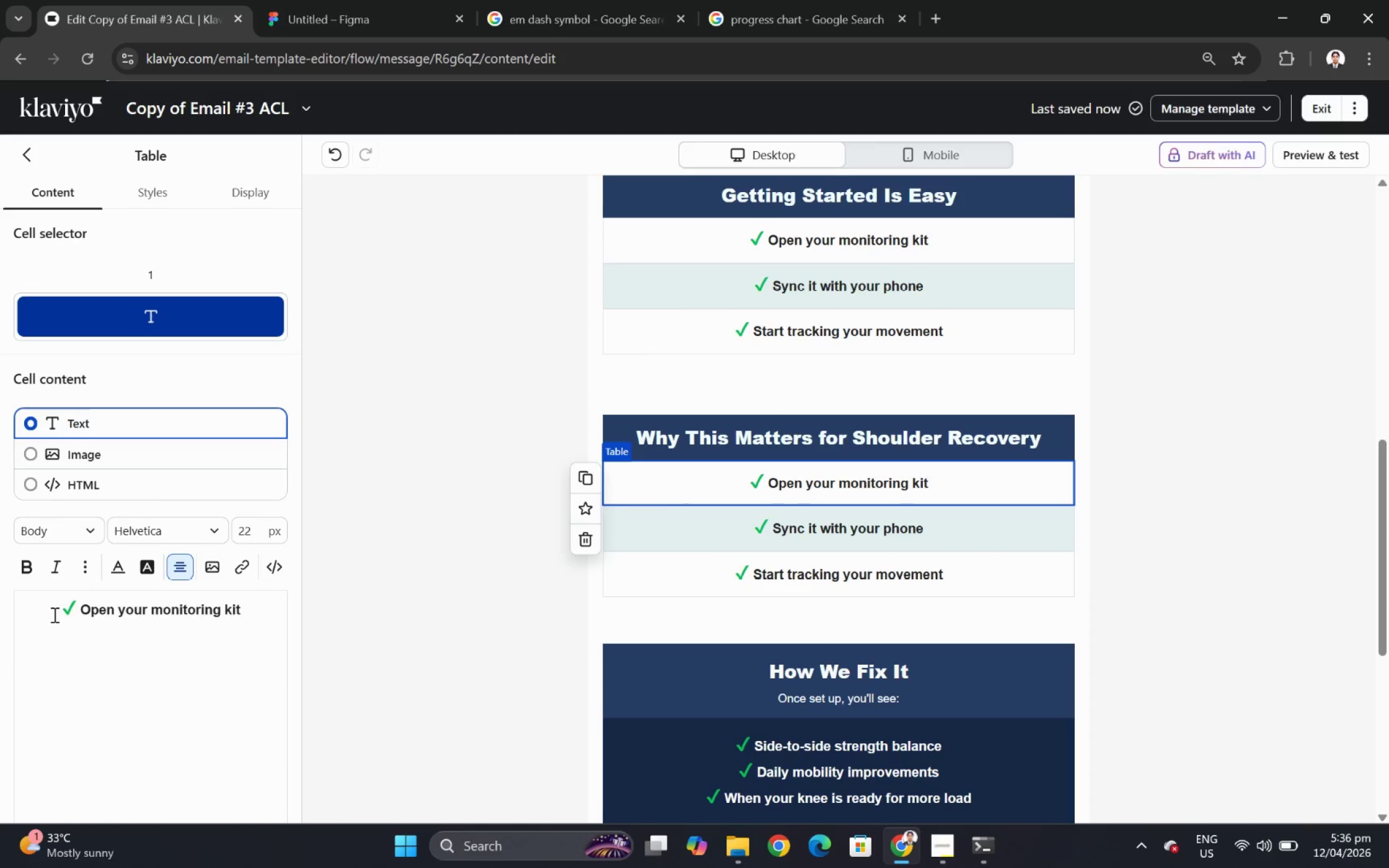 
left_click_drag(start_coordinate=[80, 616], to_coordinate=[258, 616])
 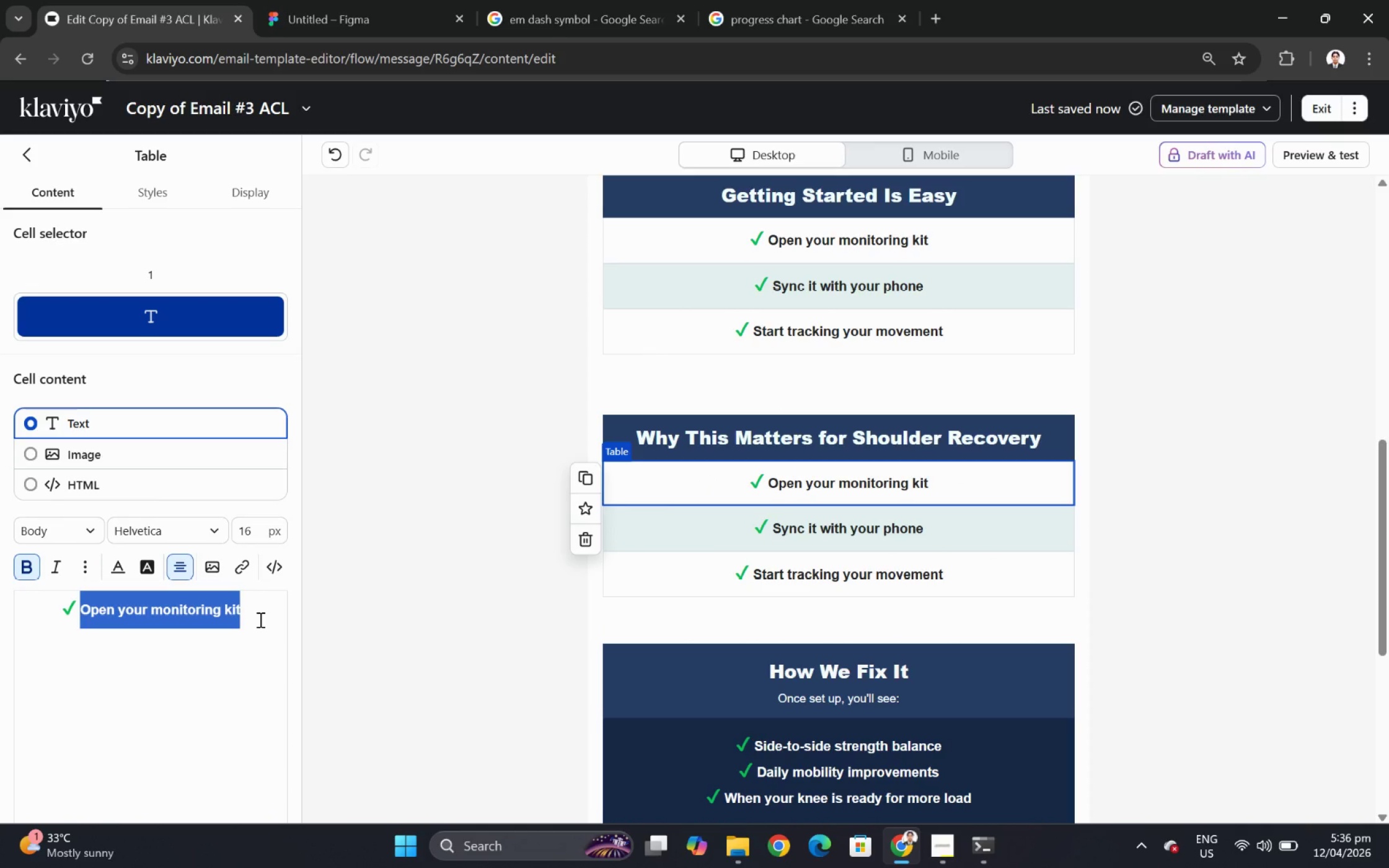 
type(X)
key(Backspace)
type(Controlled movement patterns)
 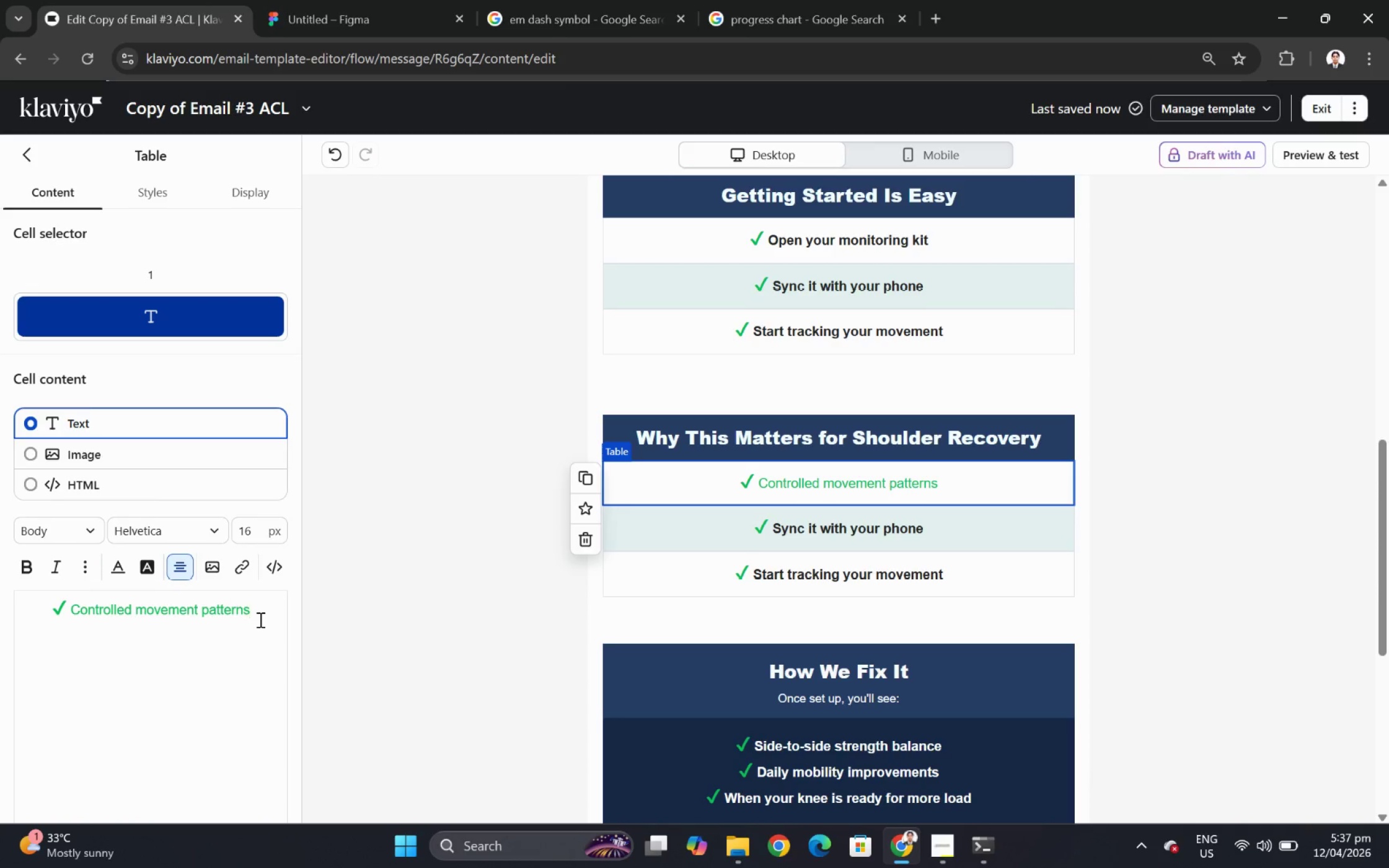 
key(Control+Z)
 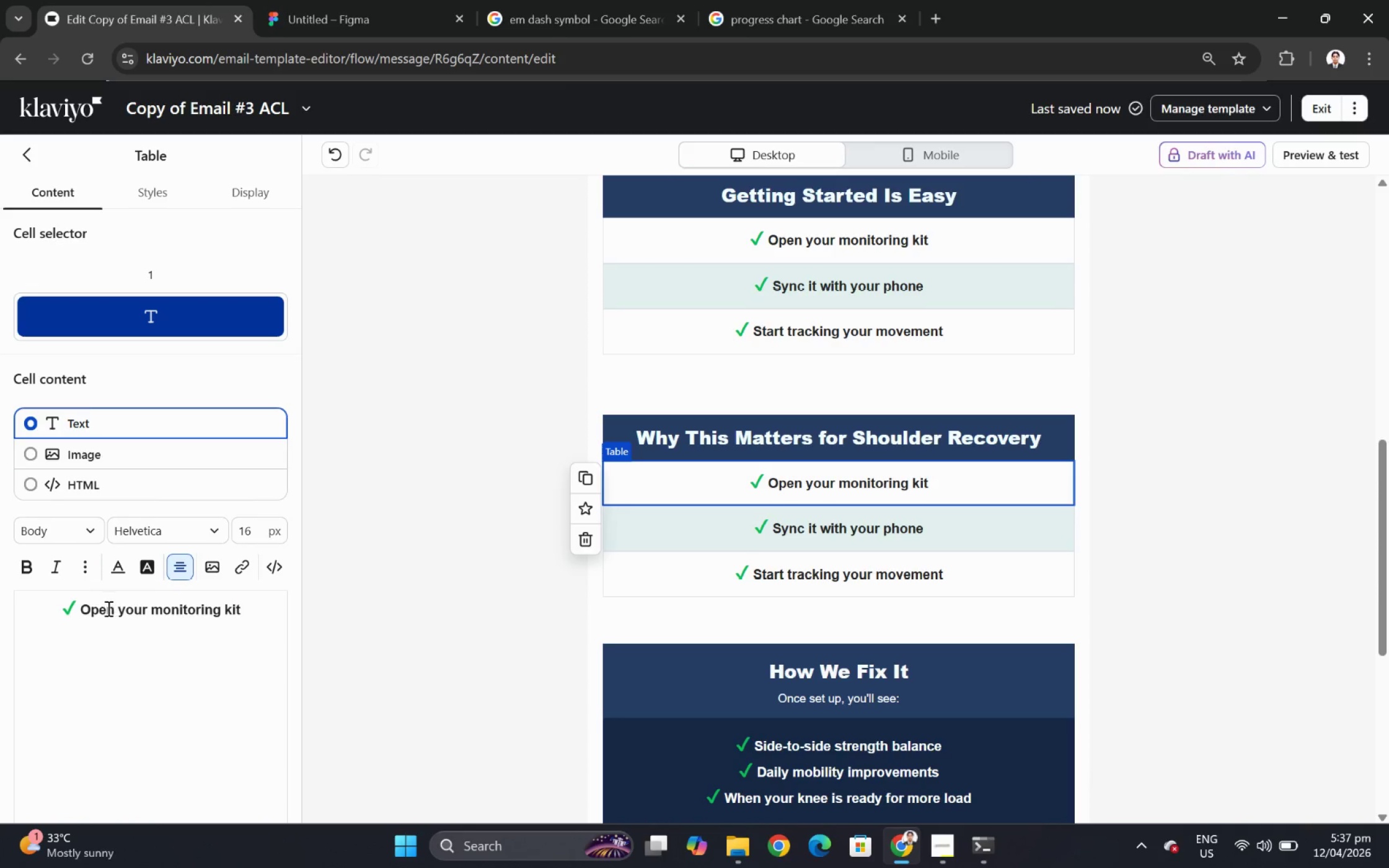 
left_click_drag(start_coordinate=[89, 612], to_coordinate=[250, 612])
 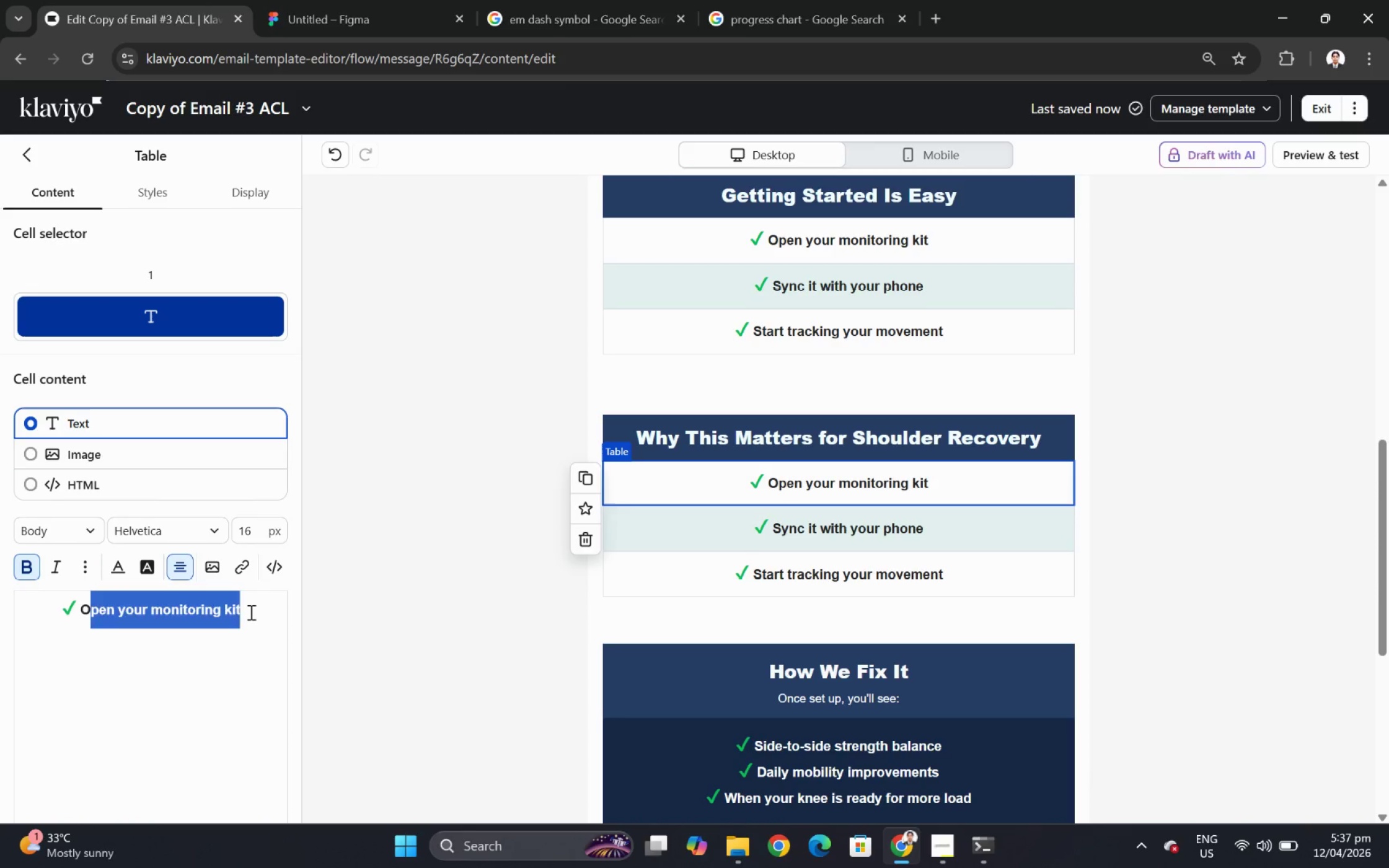 
key(Shift+C)
 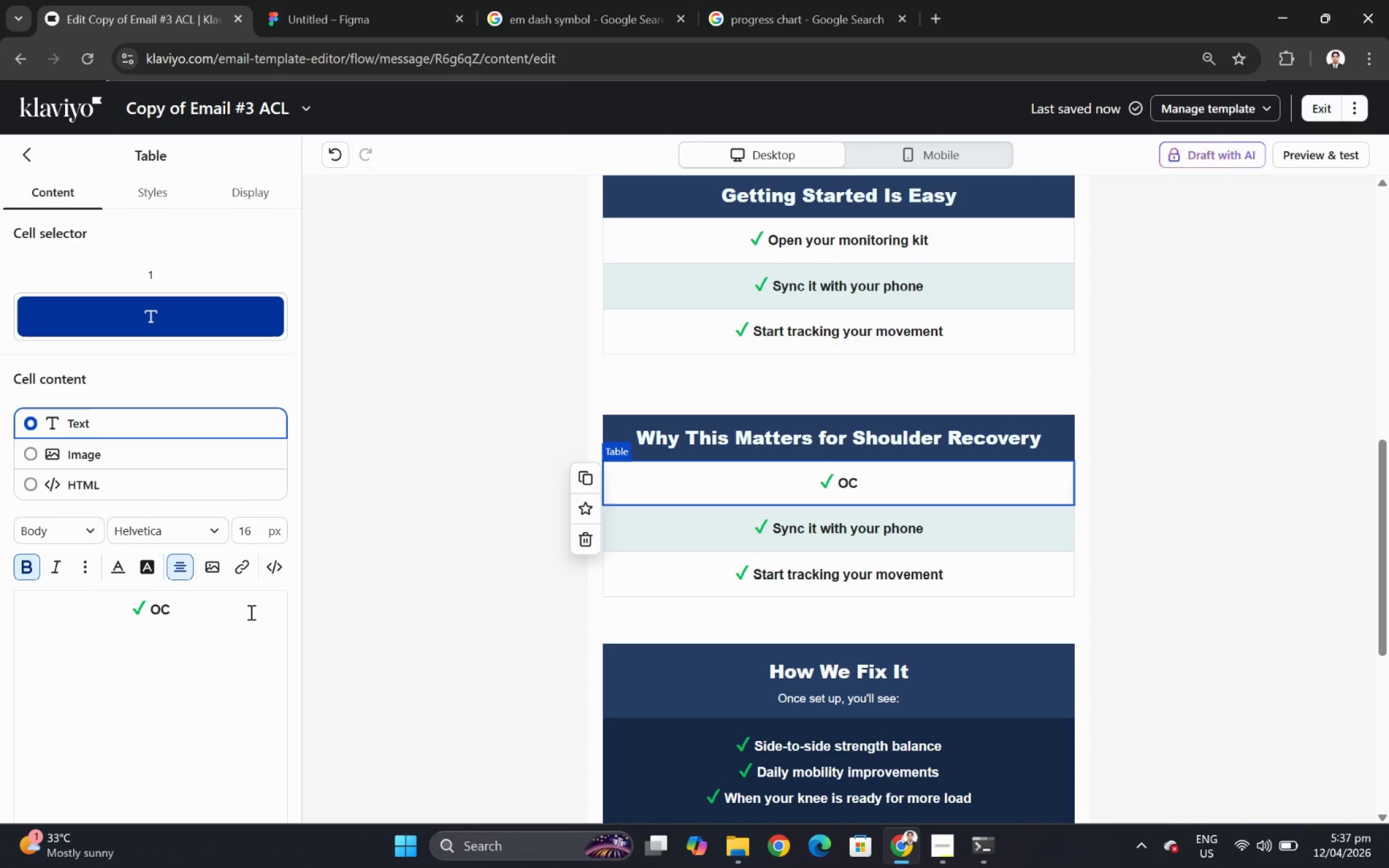 
key(ArrowLeft)
 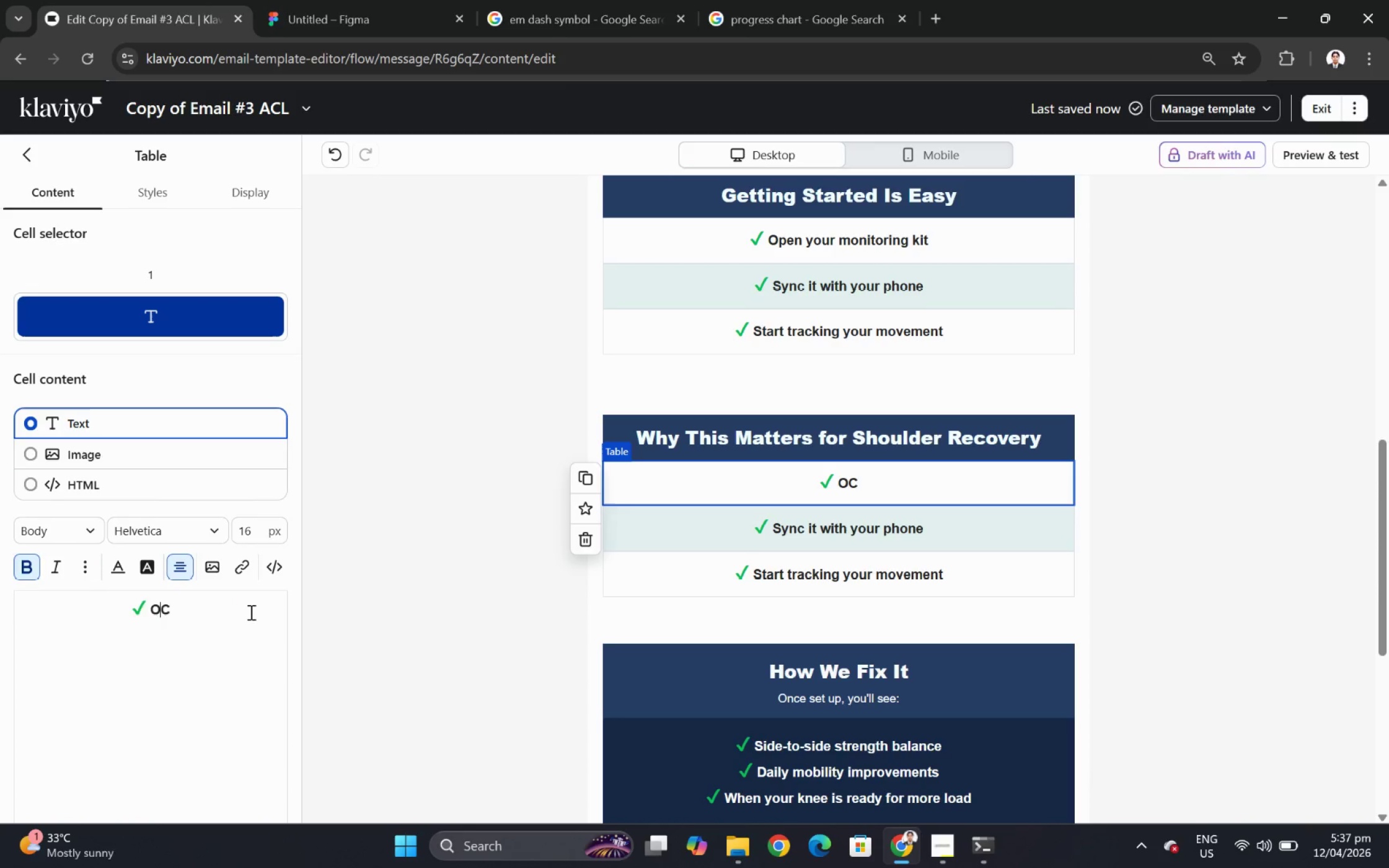 
key(Backspace)
 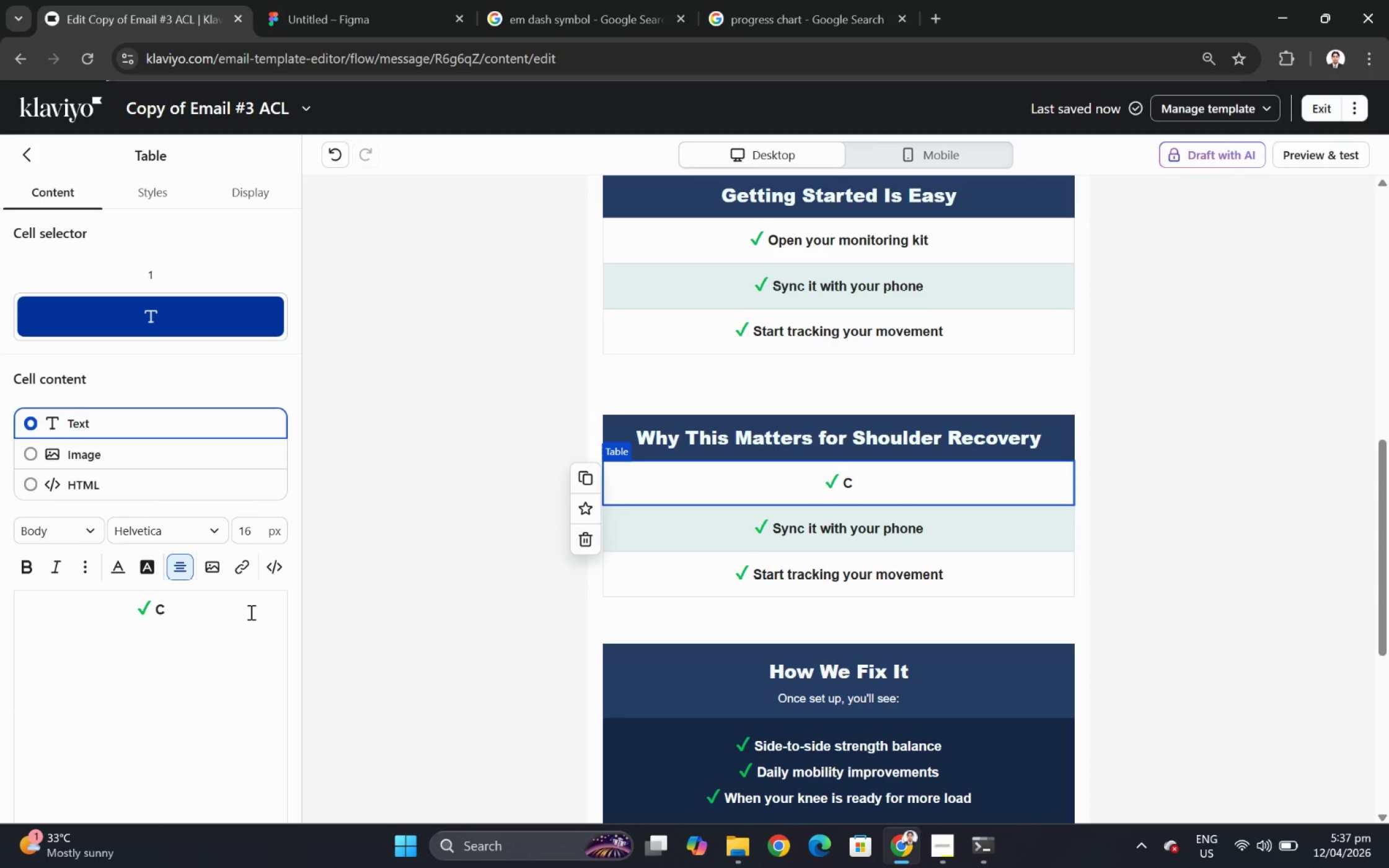 
key(ArrowRight)
 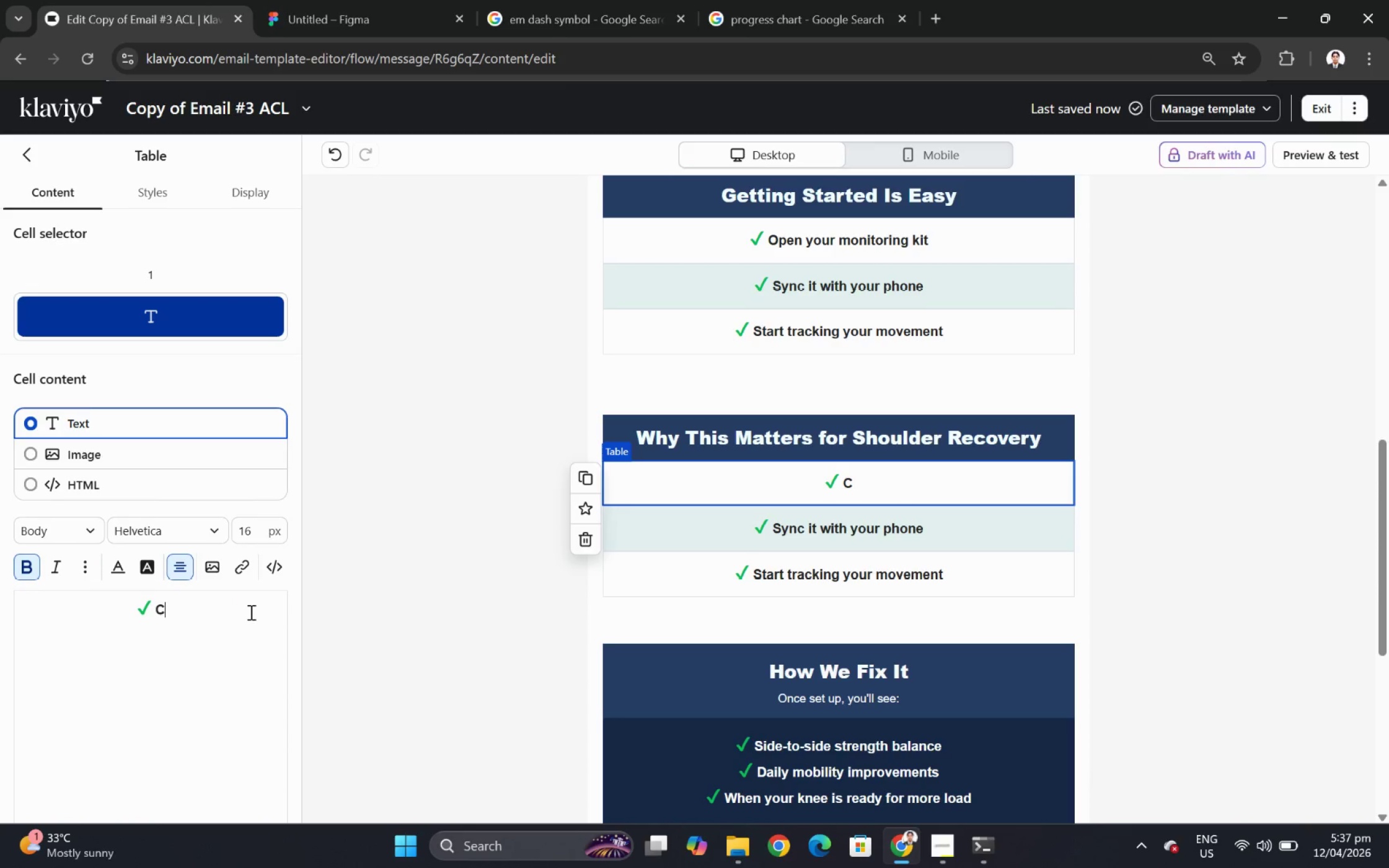 
type(ontrolled movement patterns)
 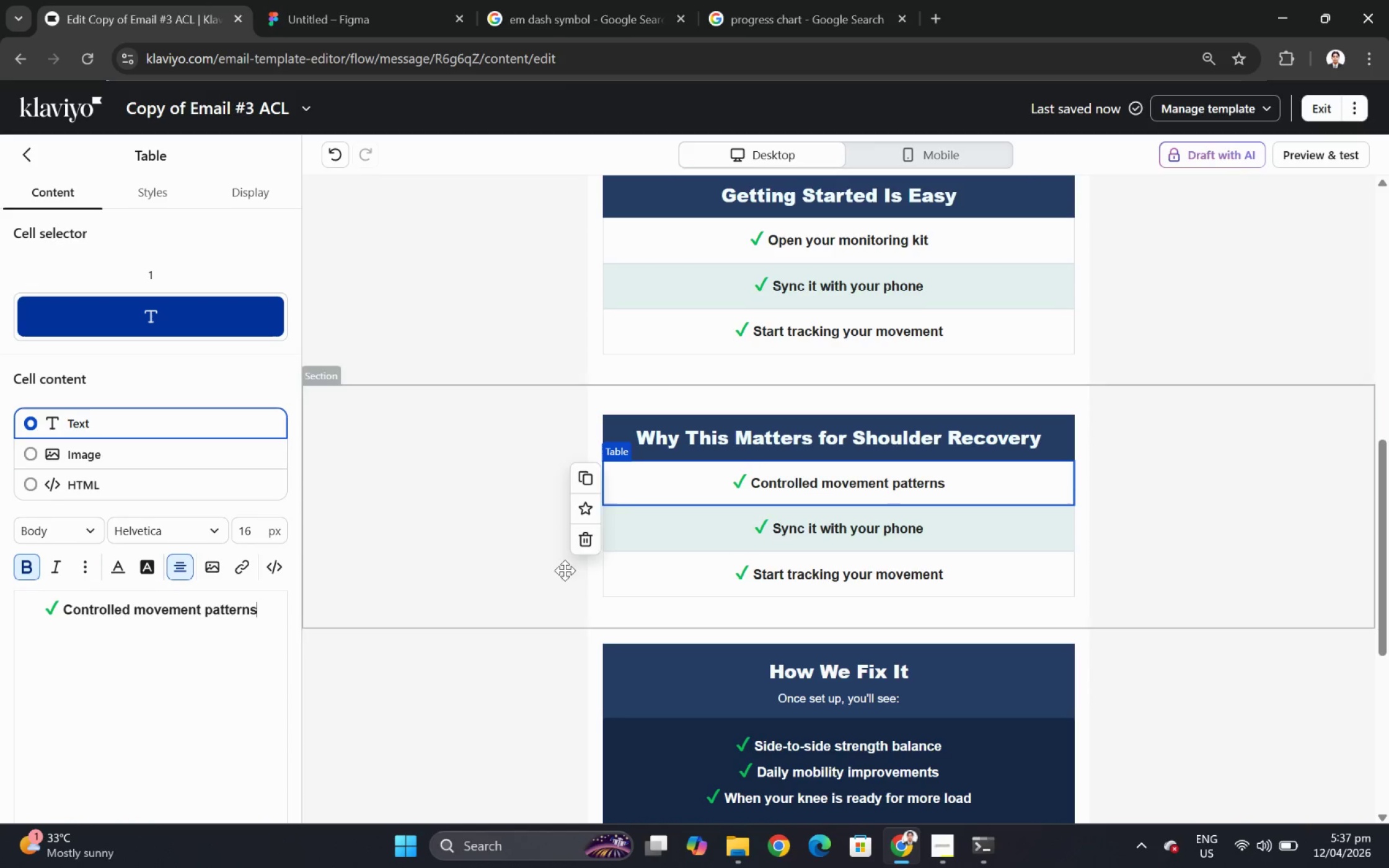 
left_click([813, 527])
 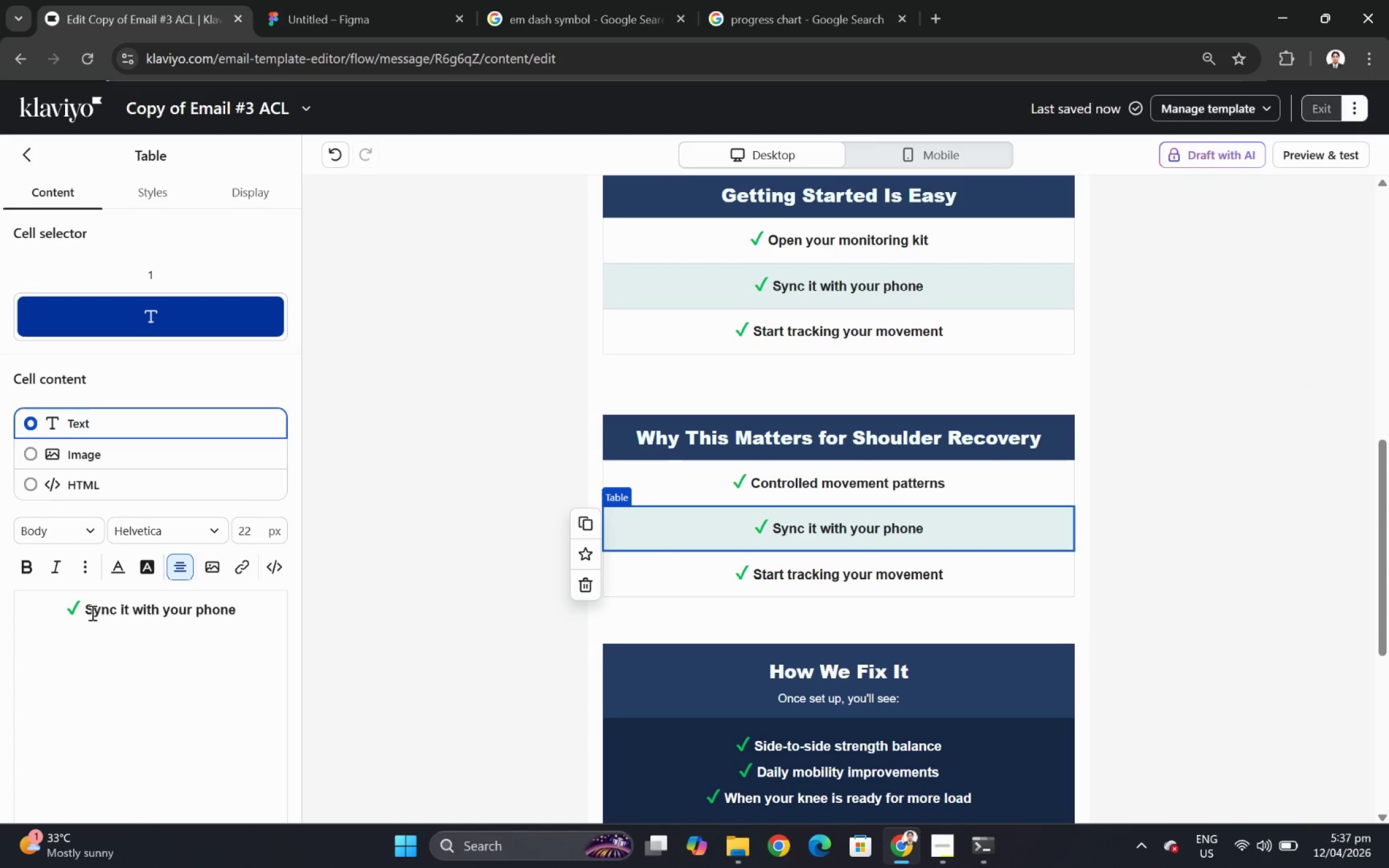 
left_click_drag(start_coordinate=[89, 610], to_coordinate=[236, 610])
 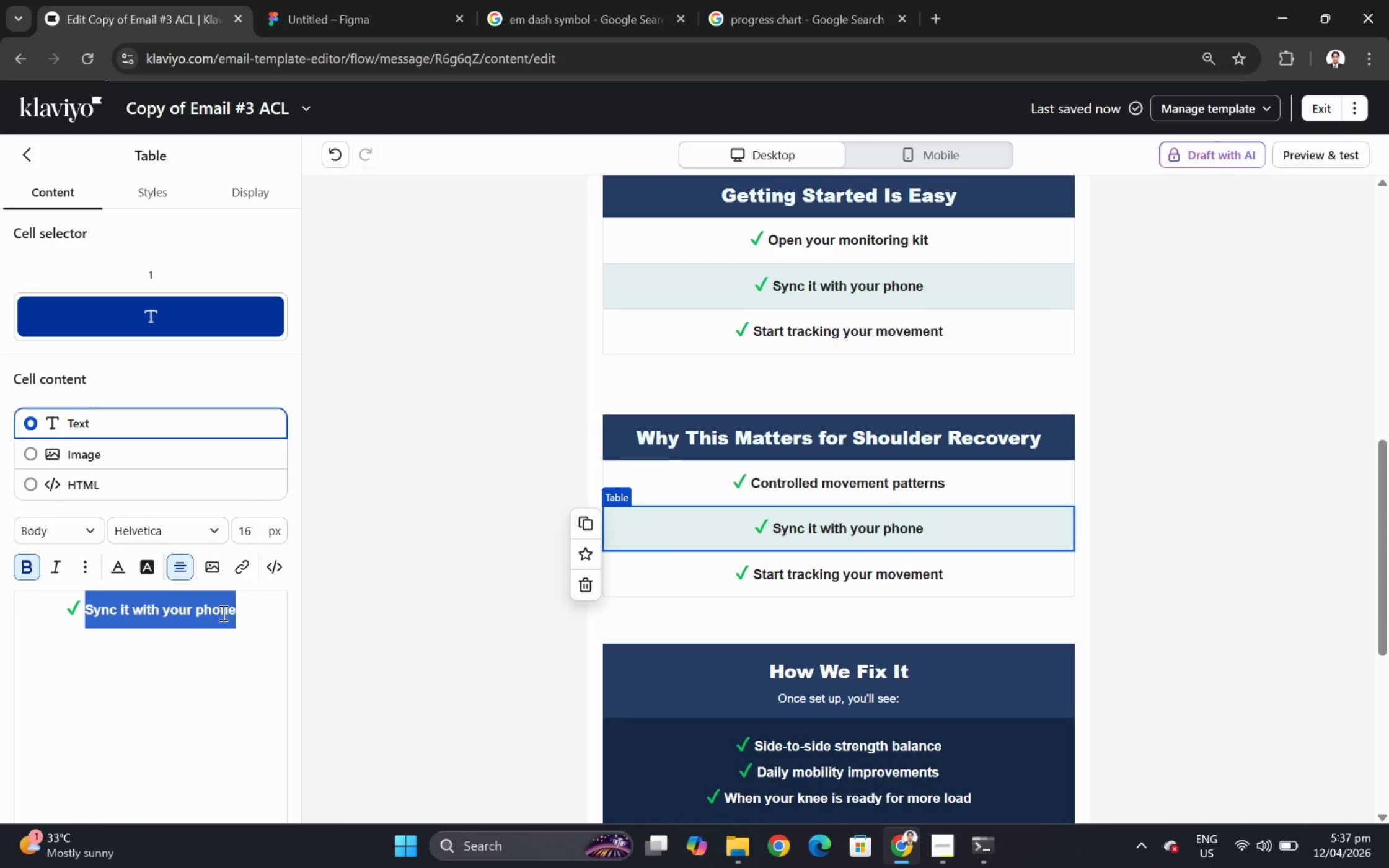 
type(Load )
key(Backspace)
key(Backspace)
key(Backspace)
type(ad tolerance)
 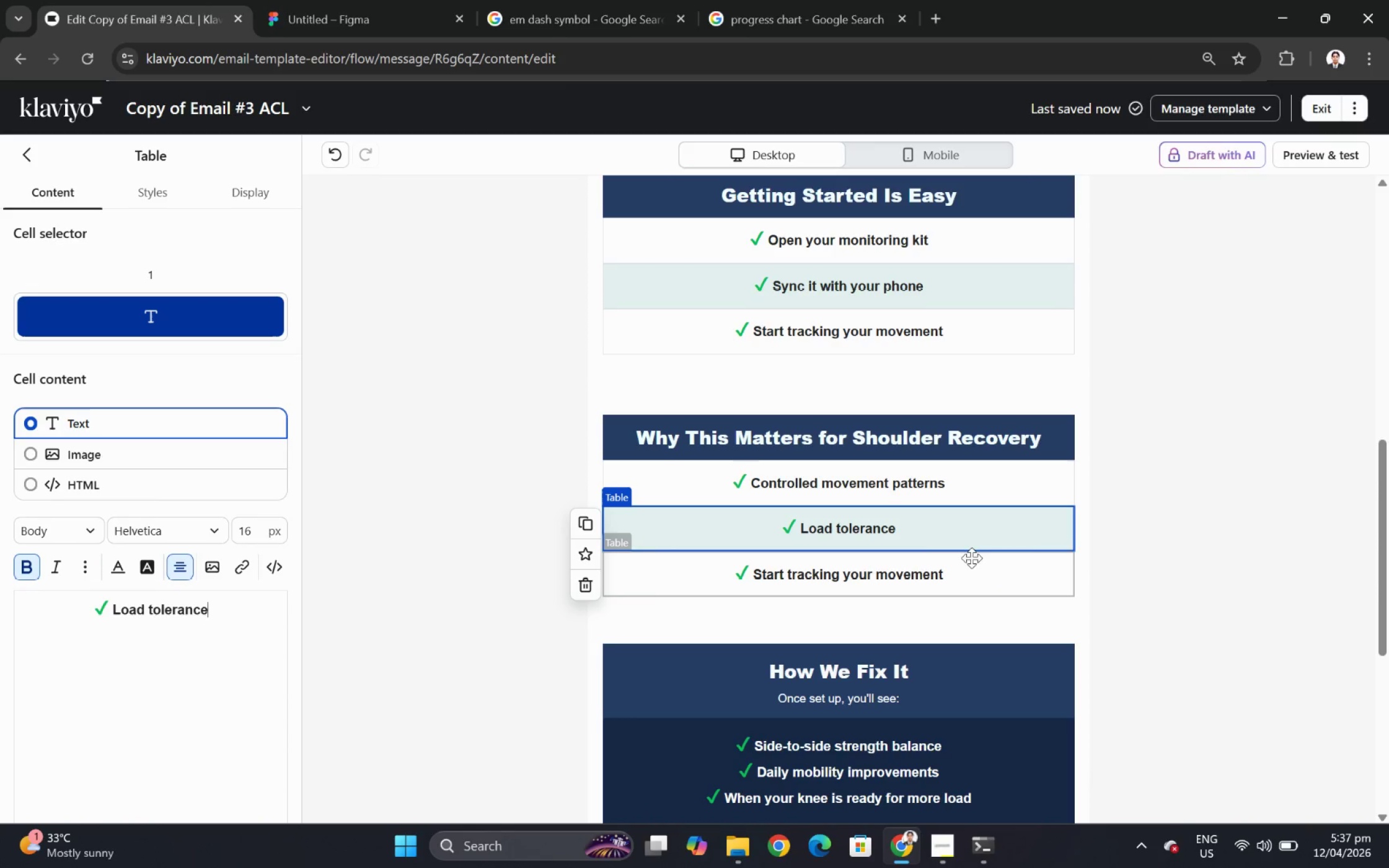 
left_click([886, 564])
 